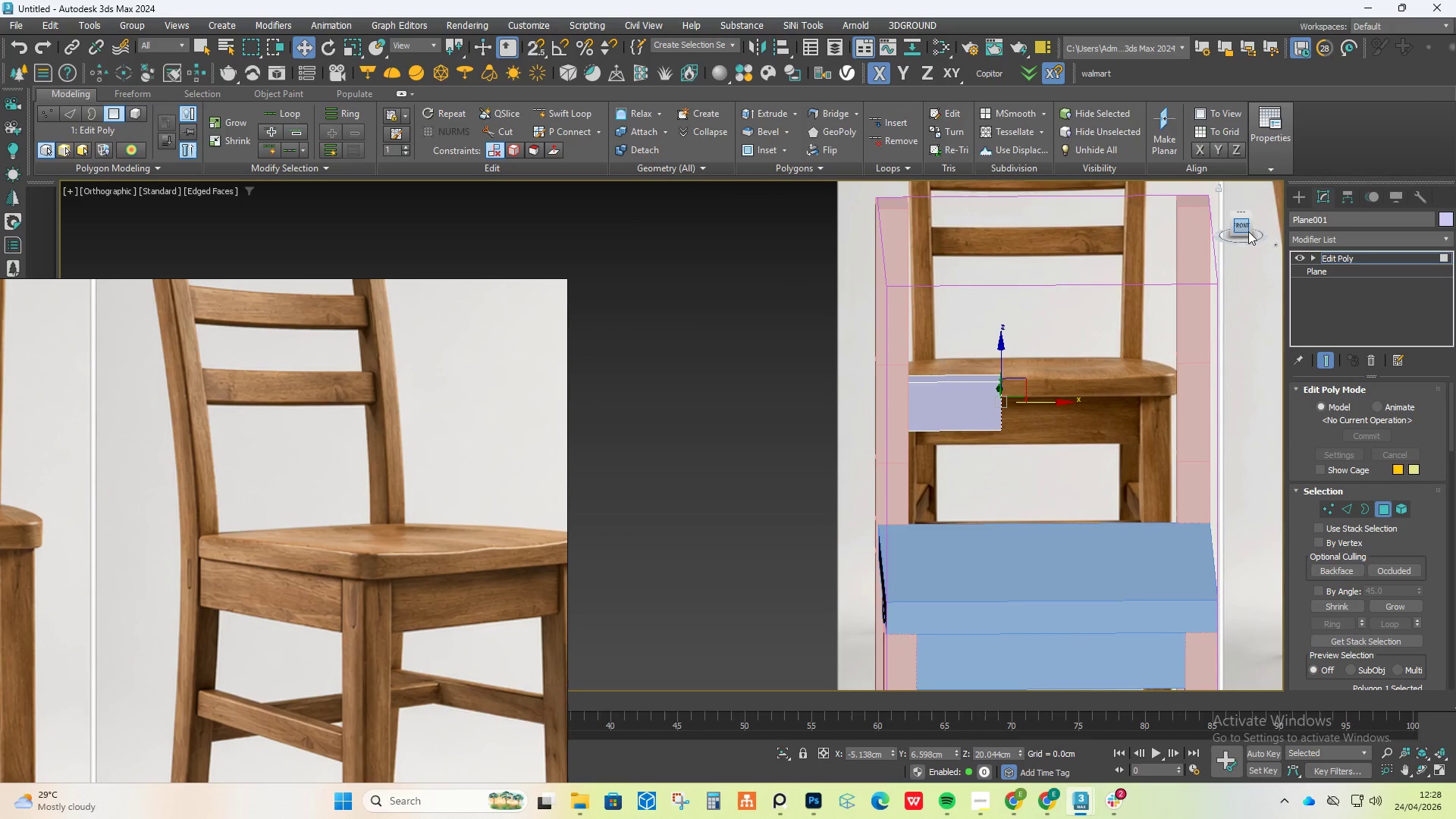 
scroll: coordinate [1002, 410], scroll_direction: down, amount: 3.0
 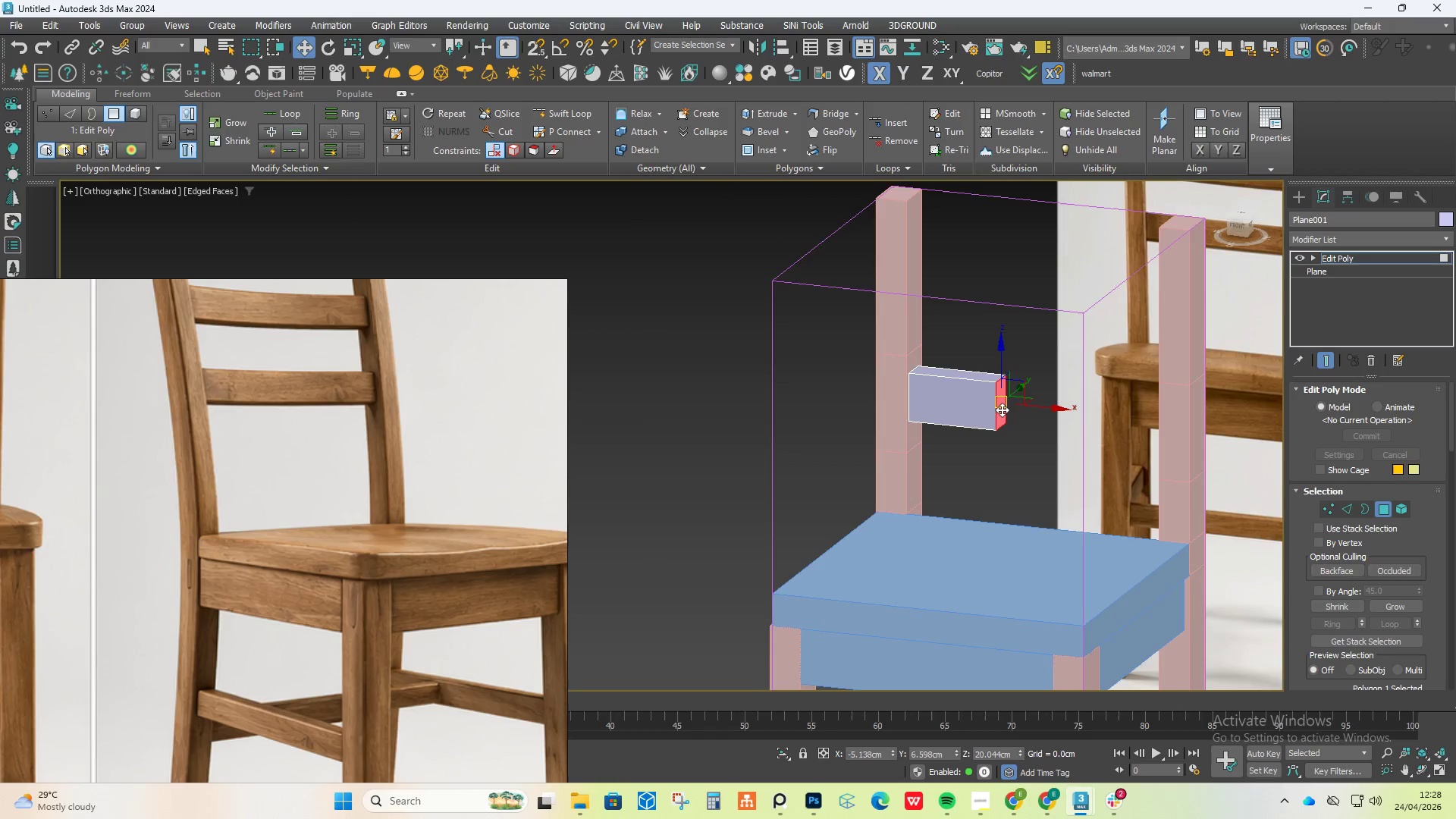 
left_click([1248, 229])
 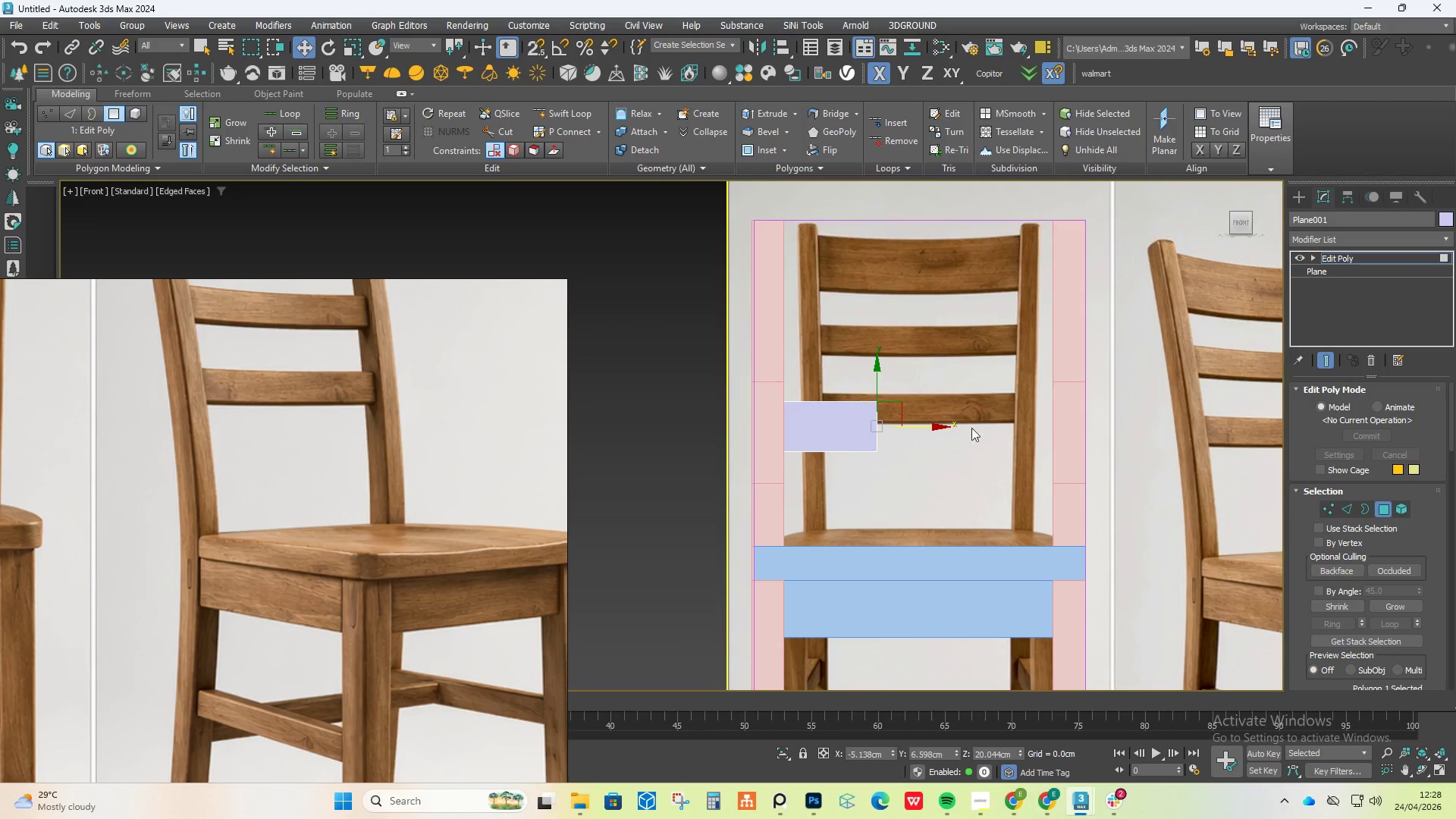 
left_click_drag(start_coordinate=[907, 425], to_coordinate=[1036, 433])
 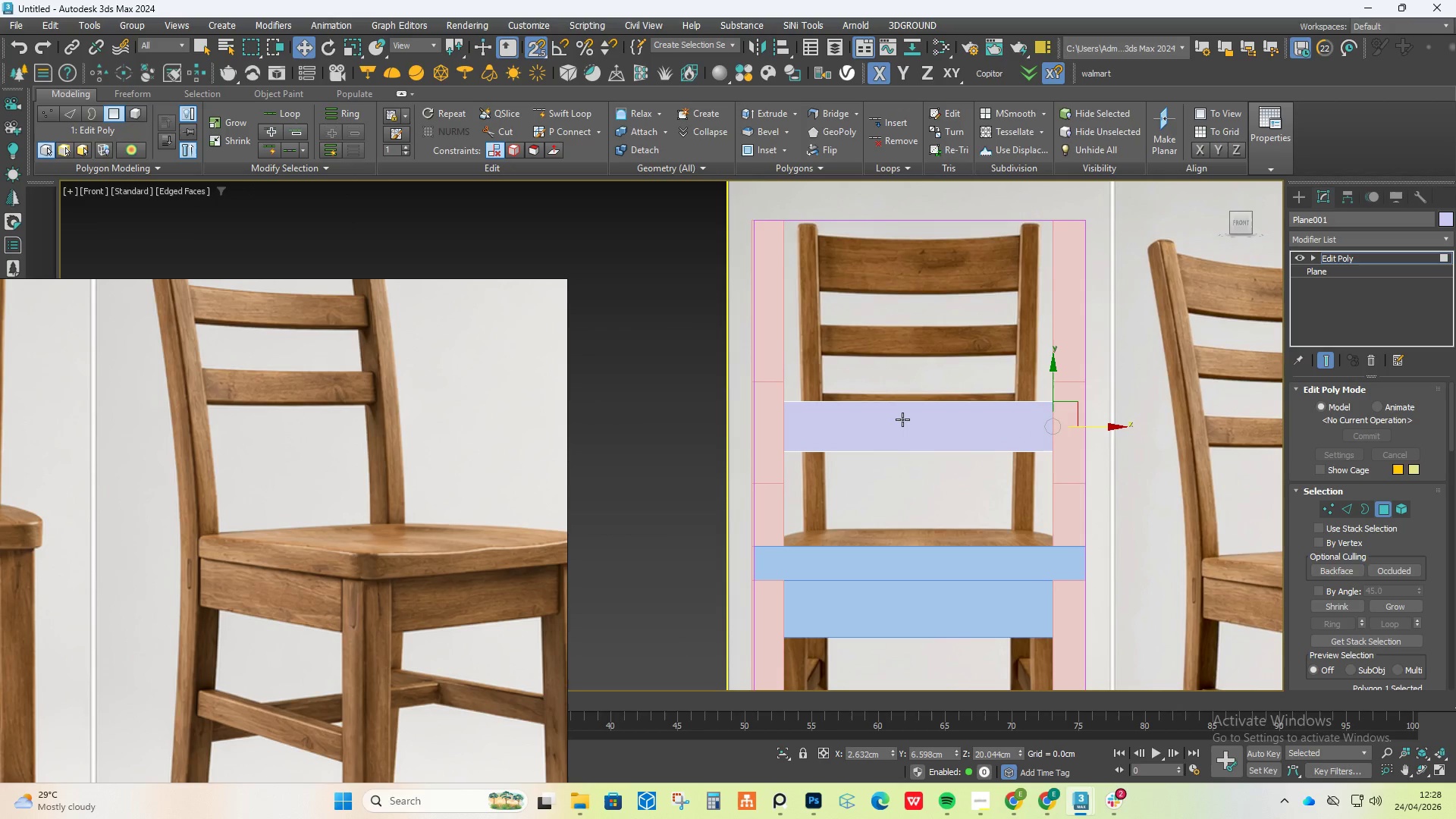 
key(S)
 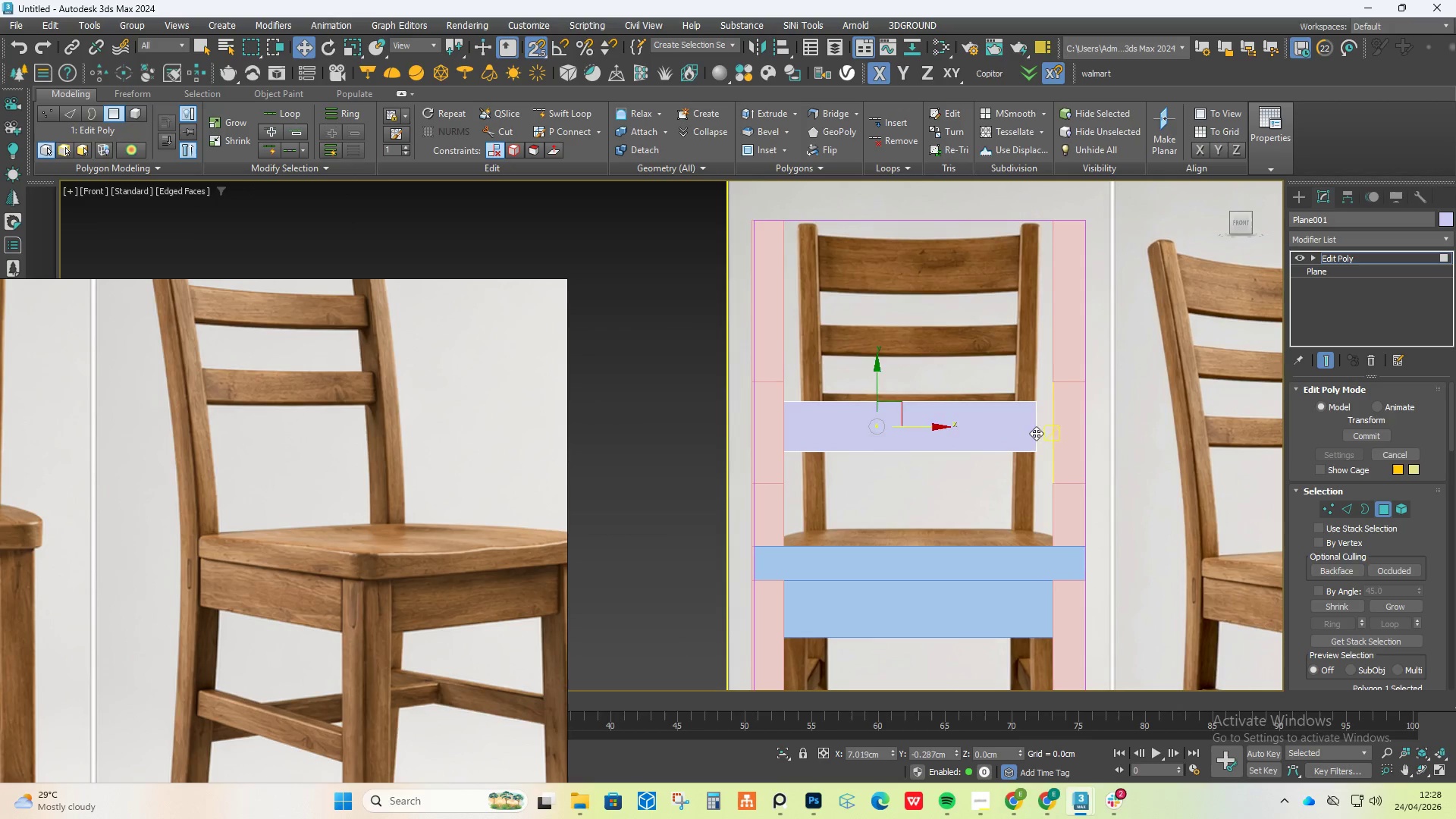 
hold_key(key=AltLeft, duration=1.41)
 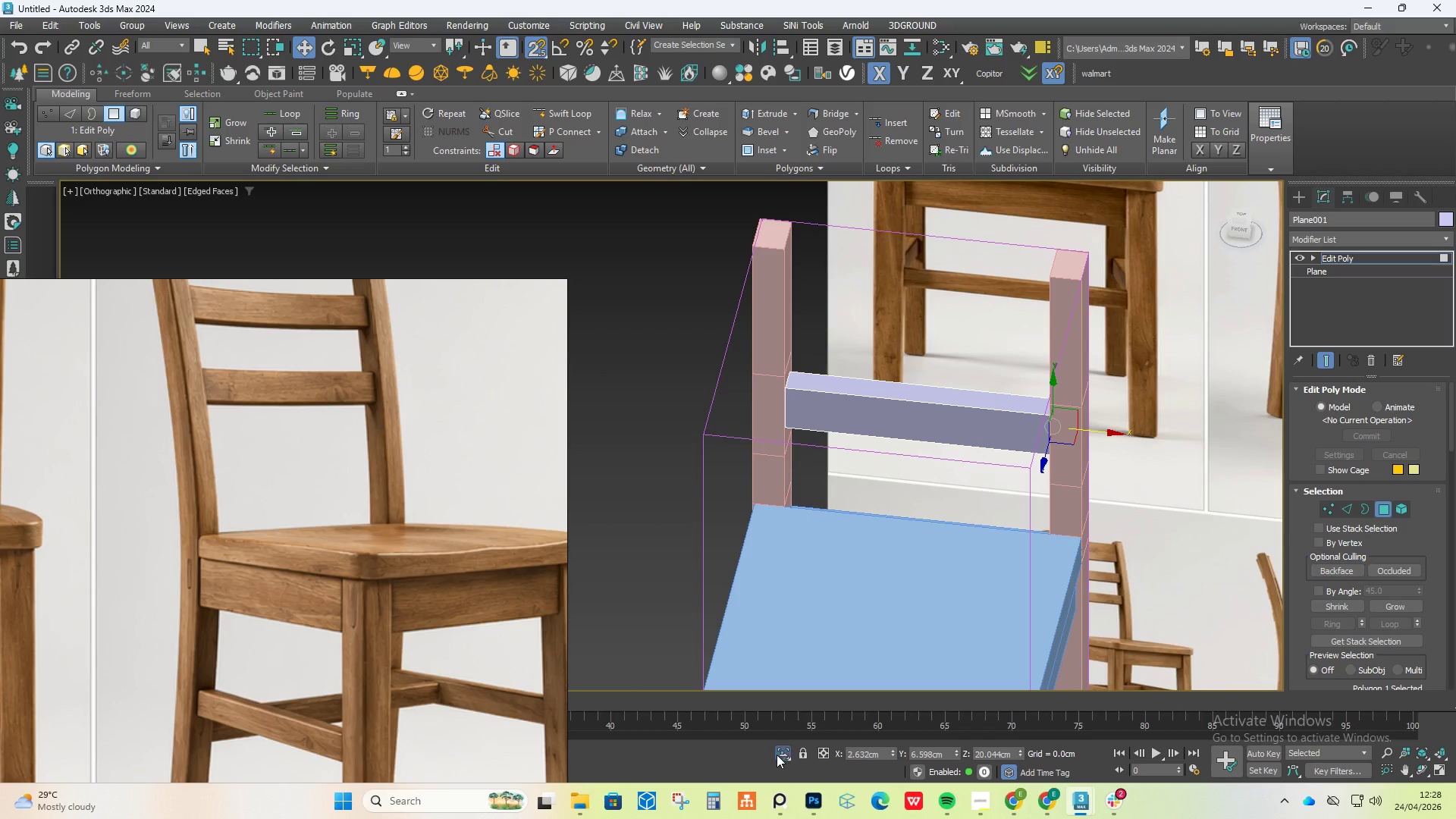 
hold_key(key=AltLeft, duration=0.78)
 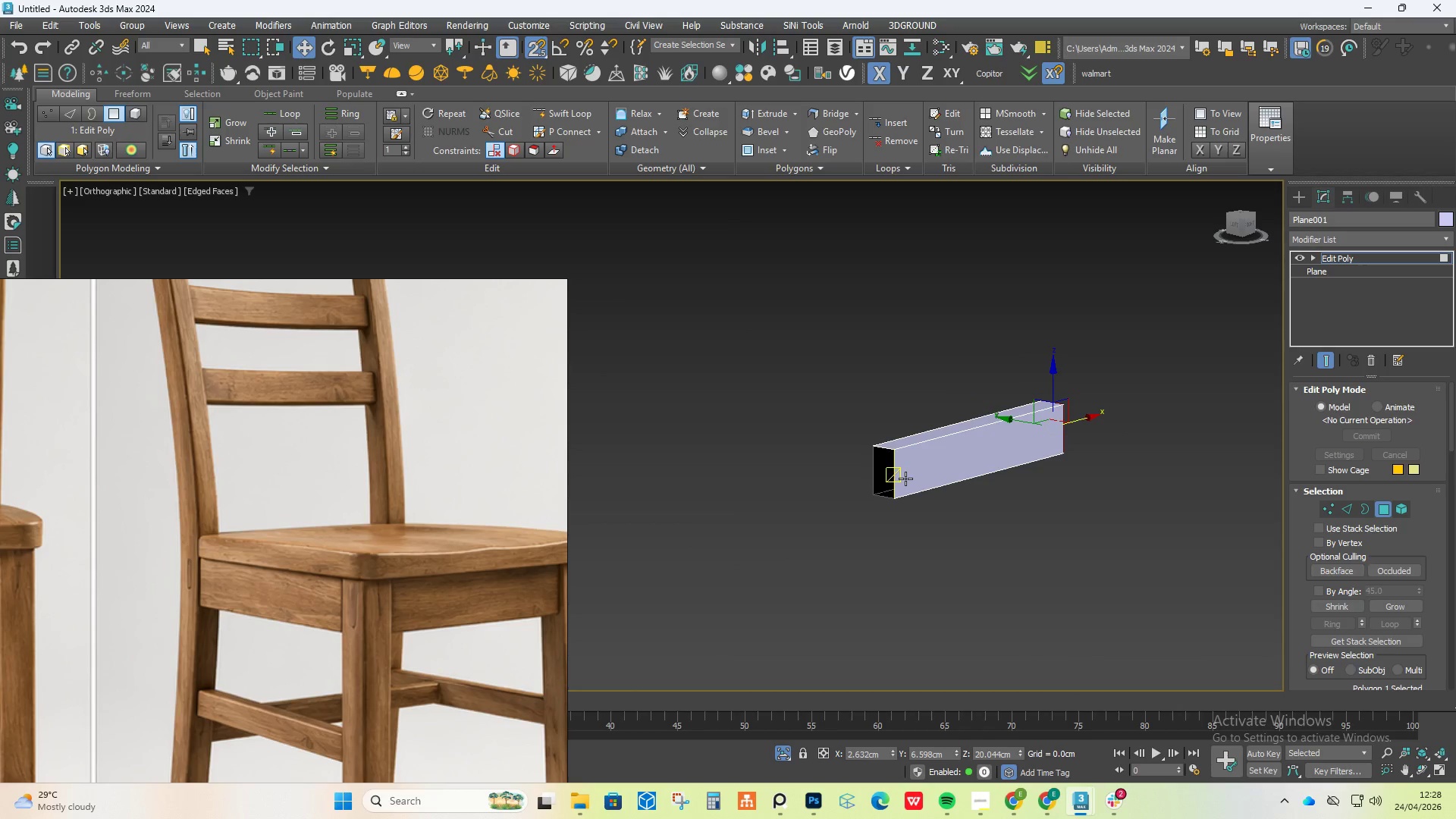 
key(2)
 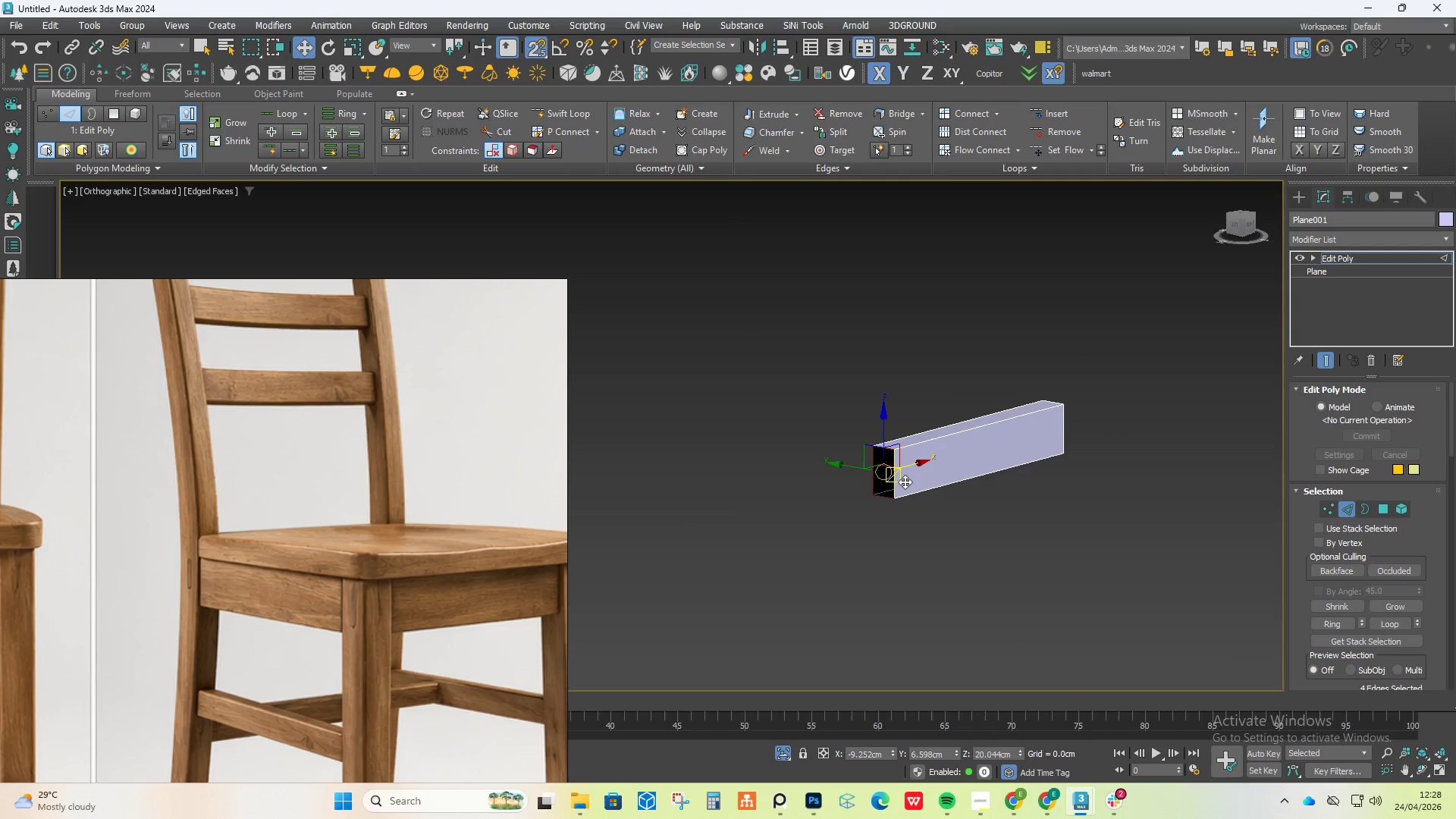 
scroll: coordinate [905, 482], scroll_direction: up, amount: 4.0
 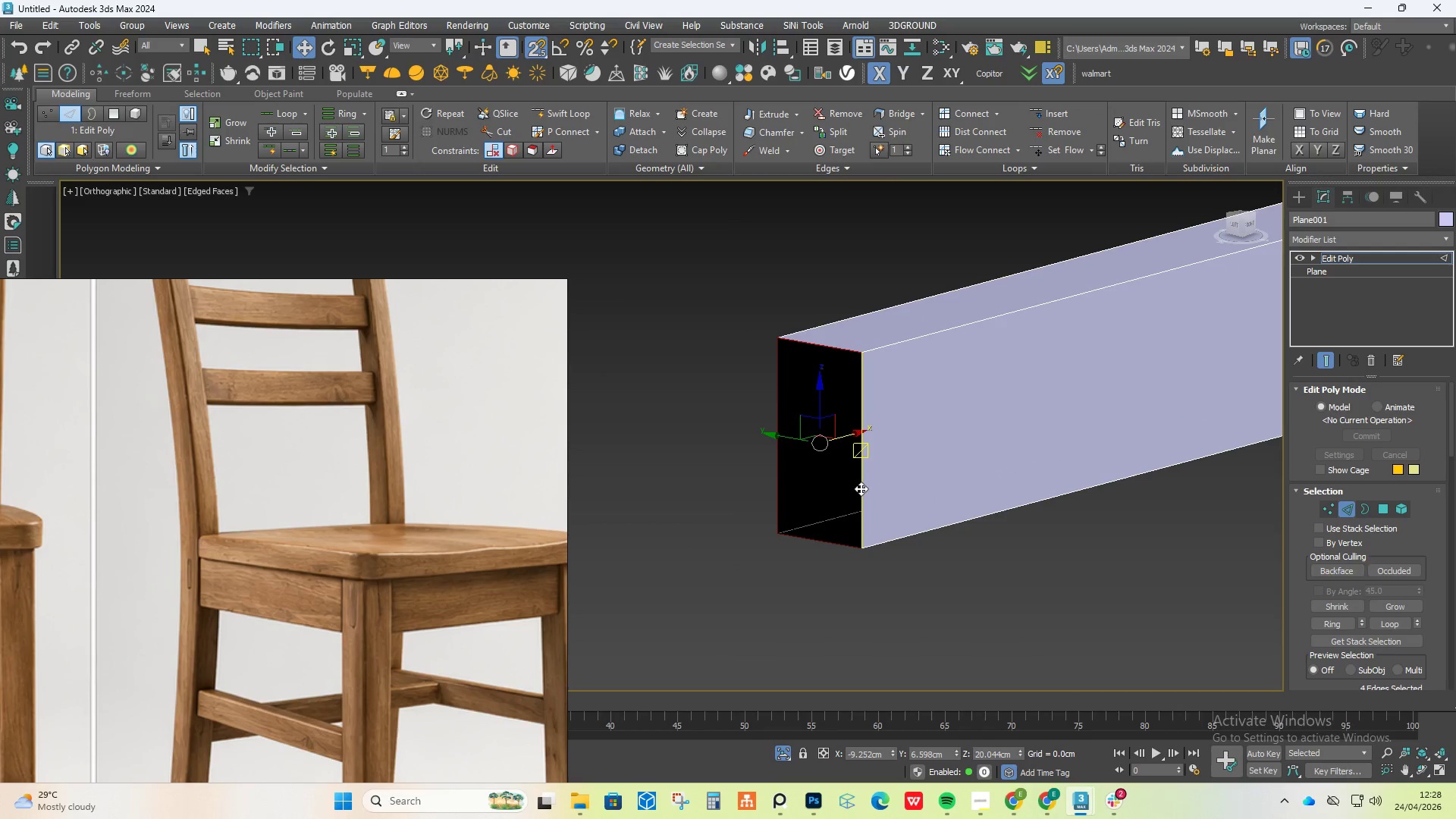 
double_click([861, 488])
 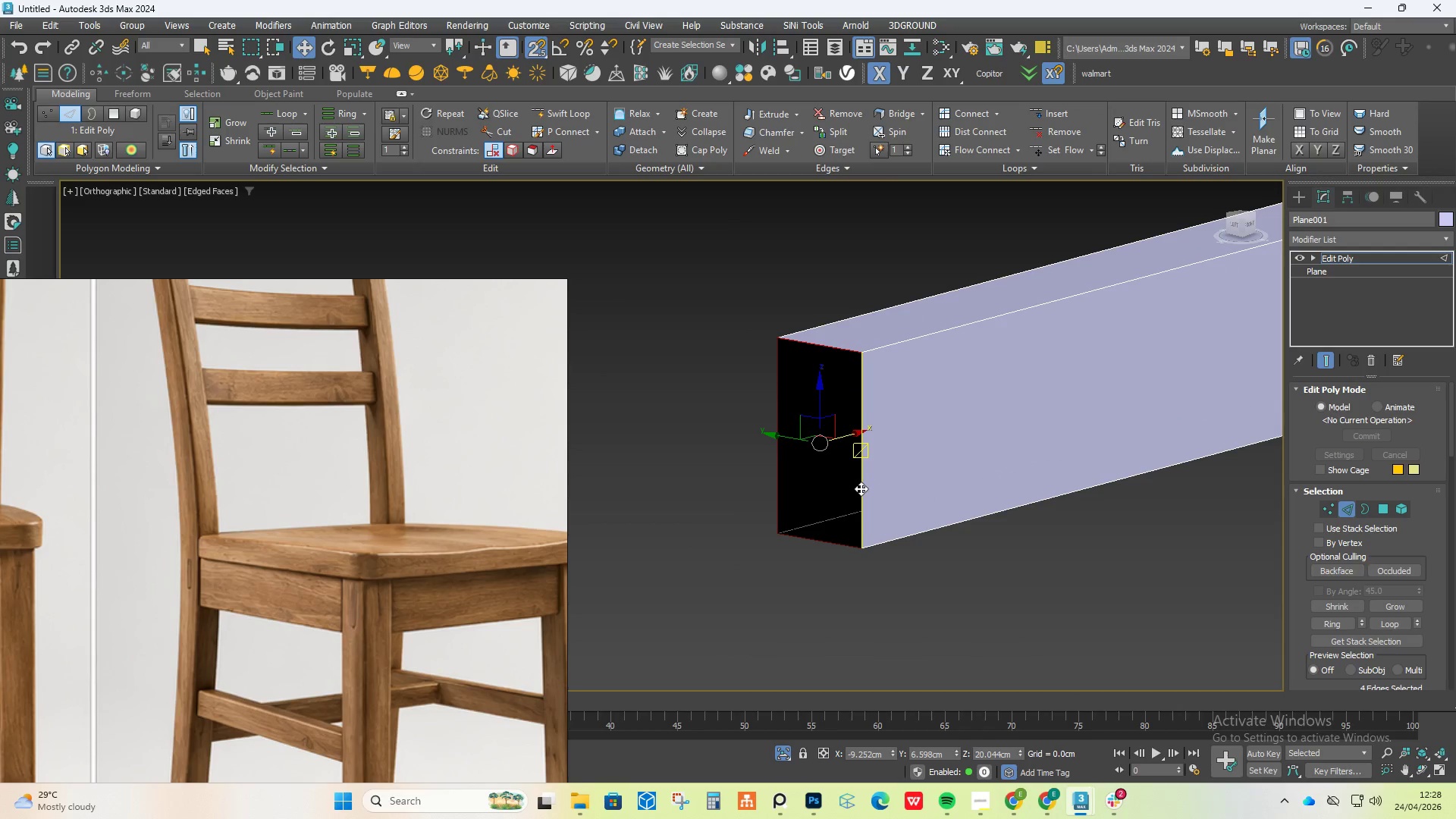 
type(e3)
 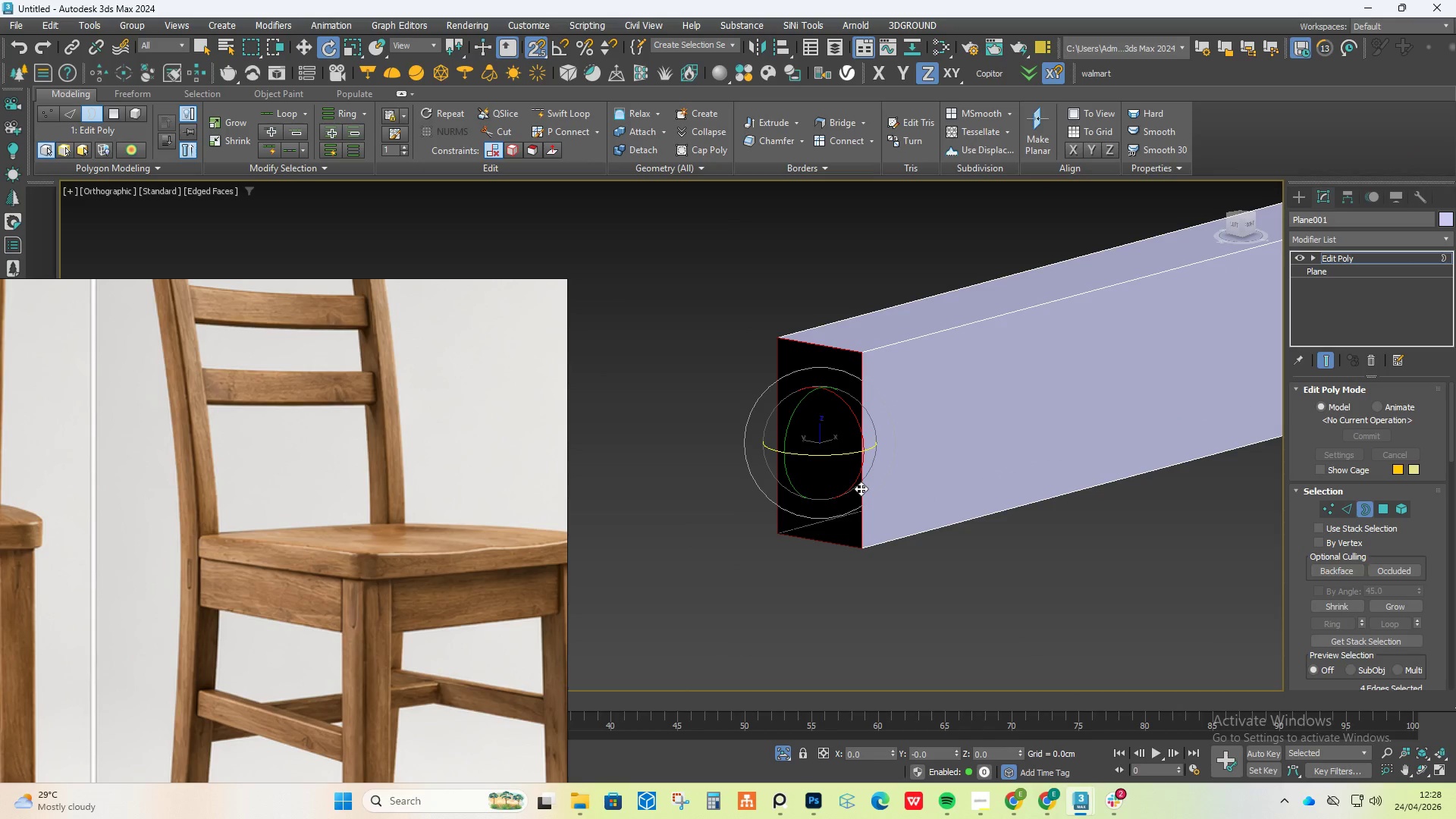 
left_click([861, 488])
 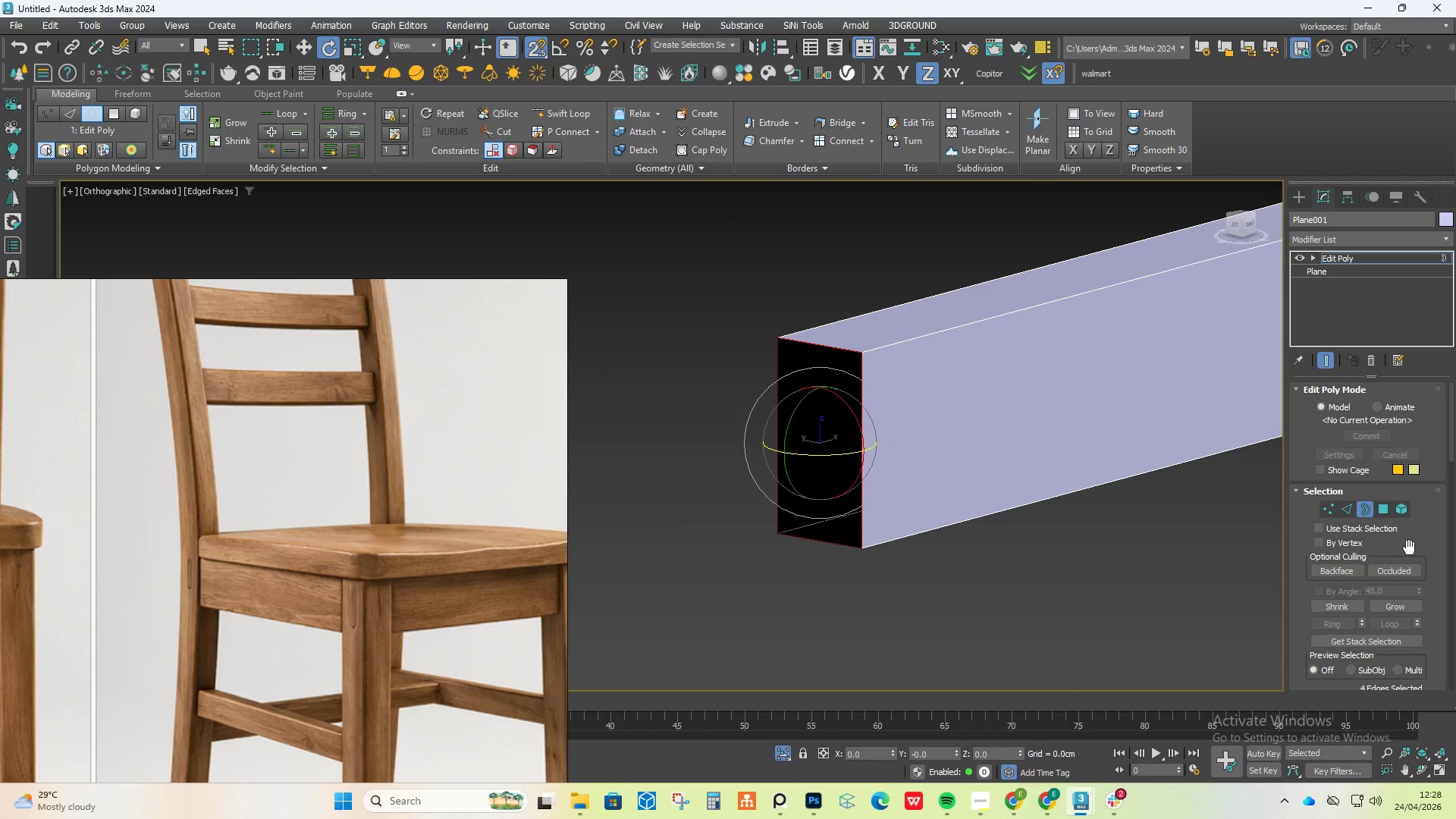 
scroll: coordinate [1428, 602], scroll_direction: down, amount: 4.0
 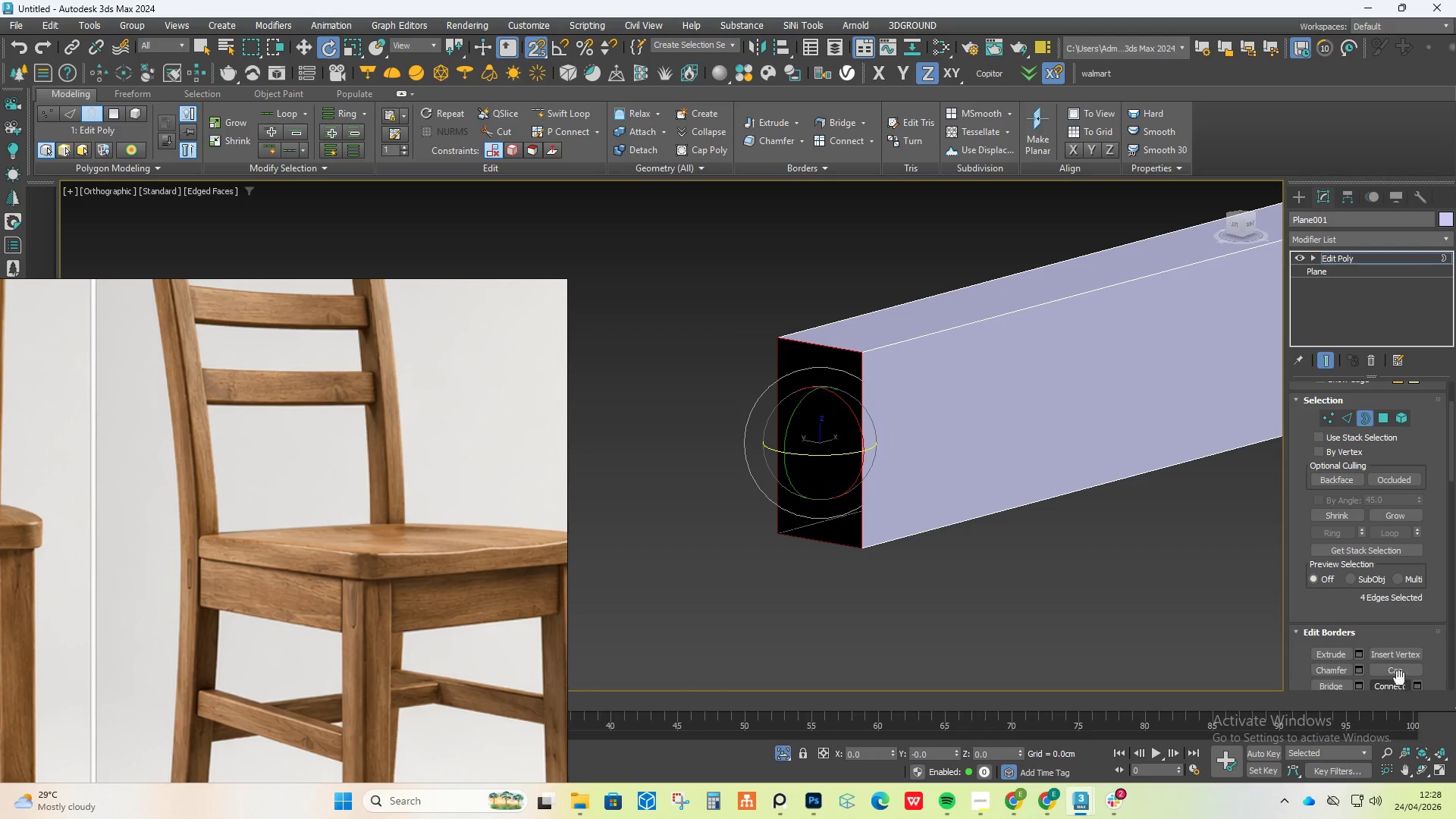 
left_click([1399, 668])
 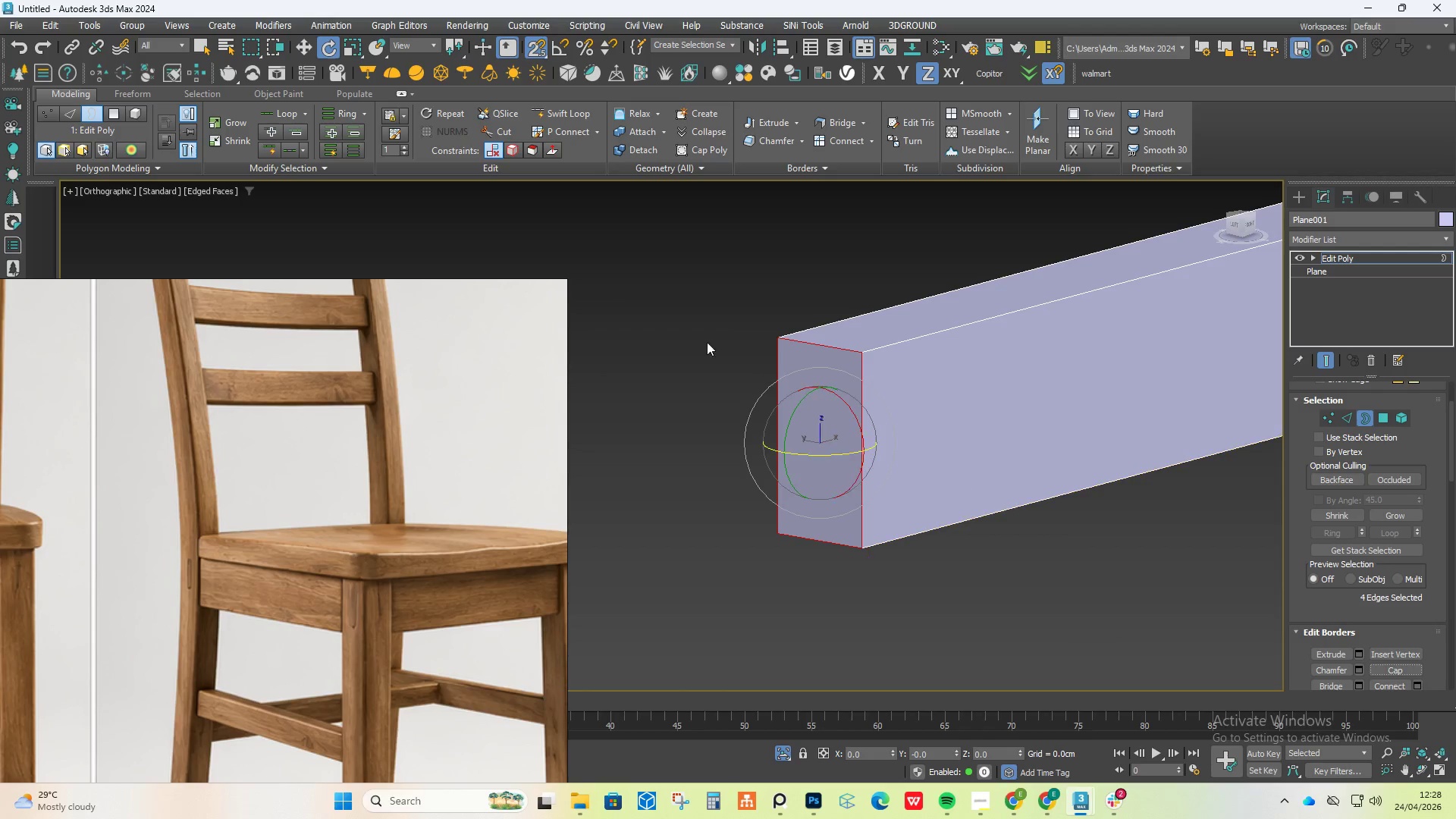 
hold_key(key=AltLeft, duration=0.67)
 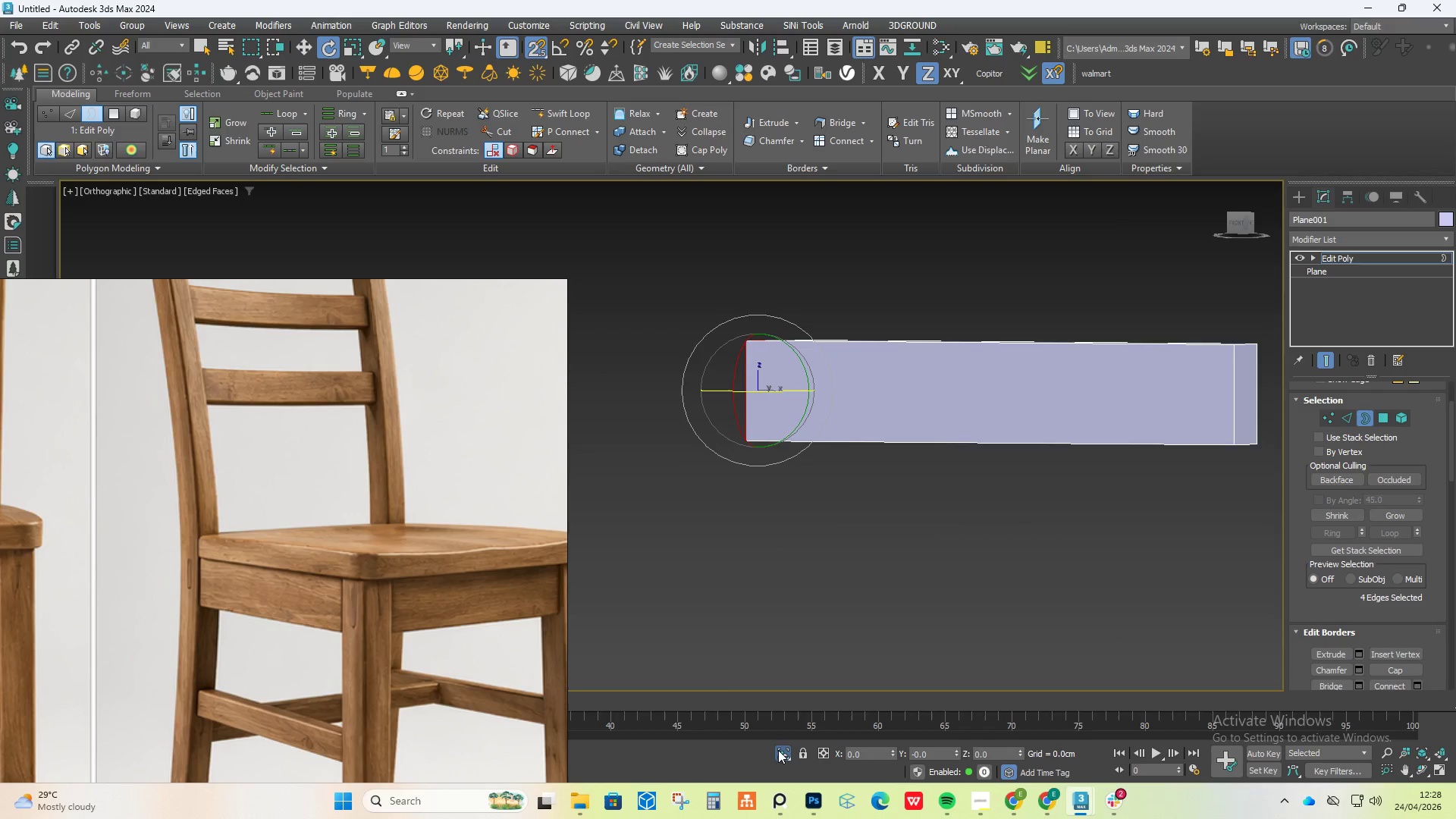 
scroll: coordinate [695, 337], scroll_direction: down, amount: 2.0
 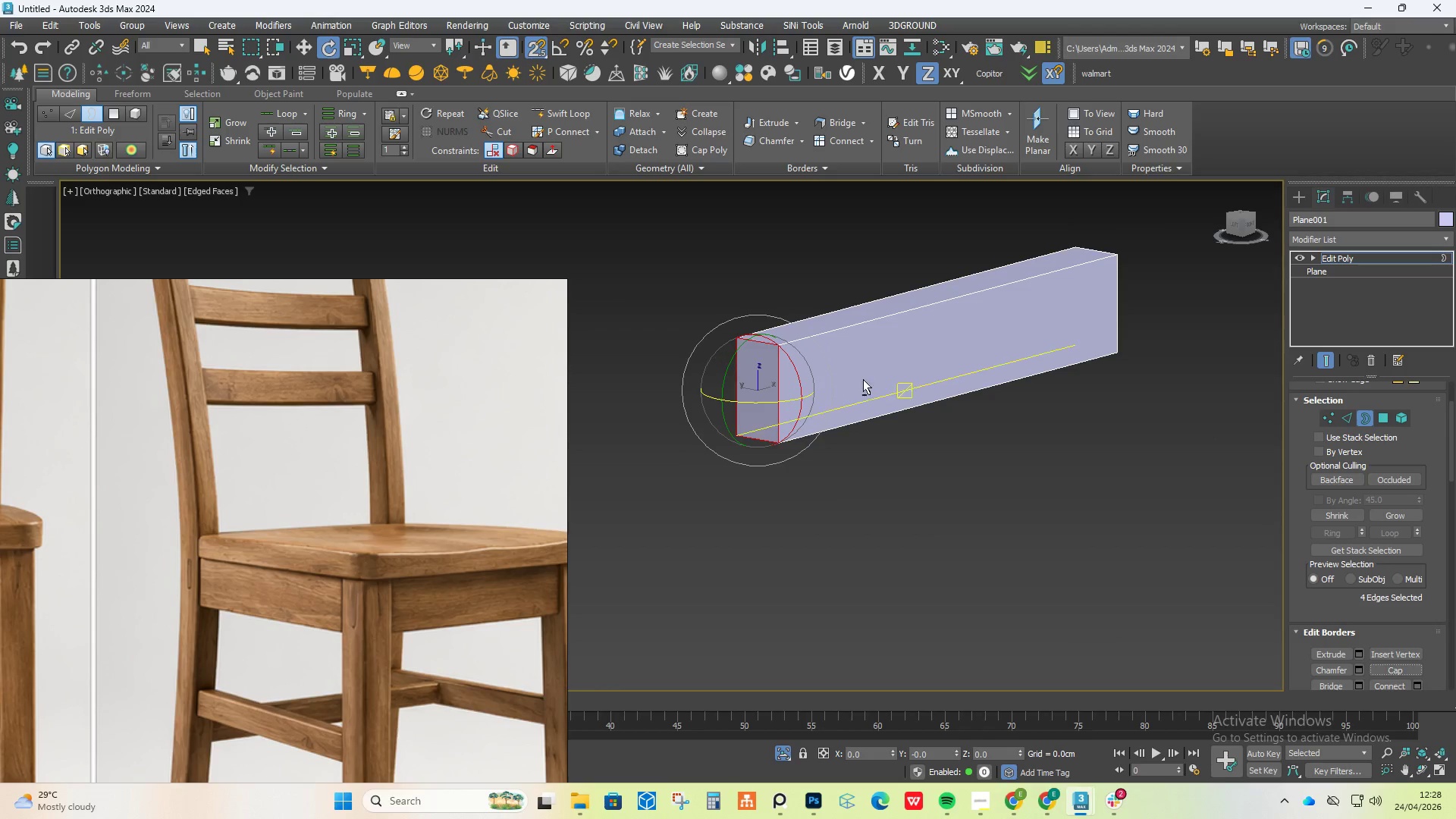 
left_click([778, 754])
 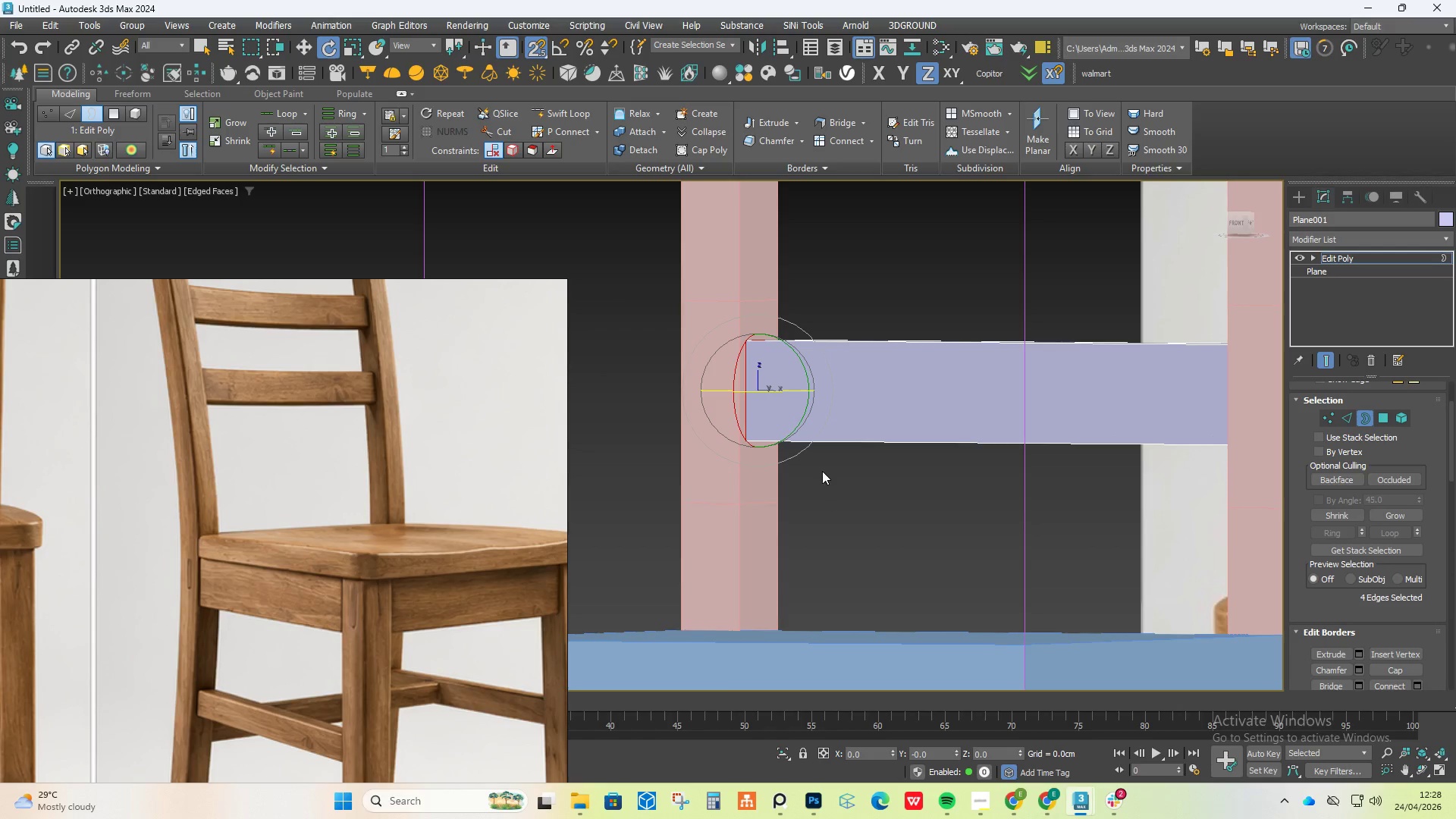 
scroll: coordinate [822, 471], scroll_direction: down, amount: 2.0
 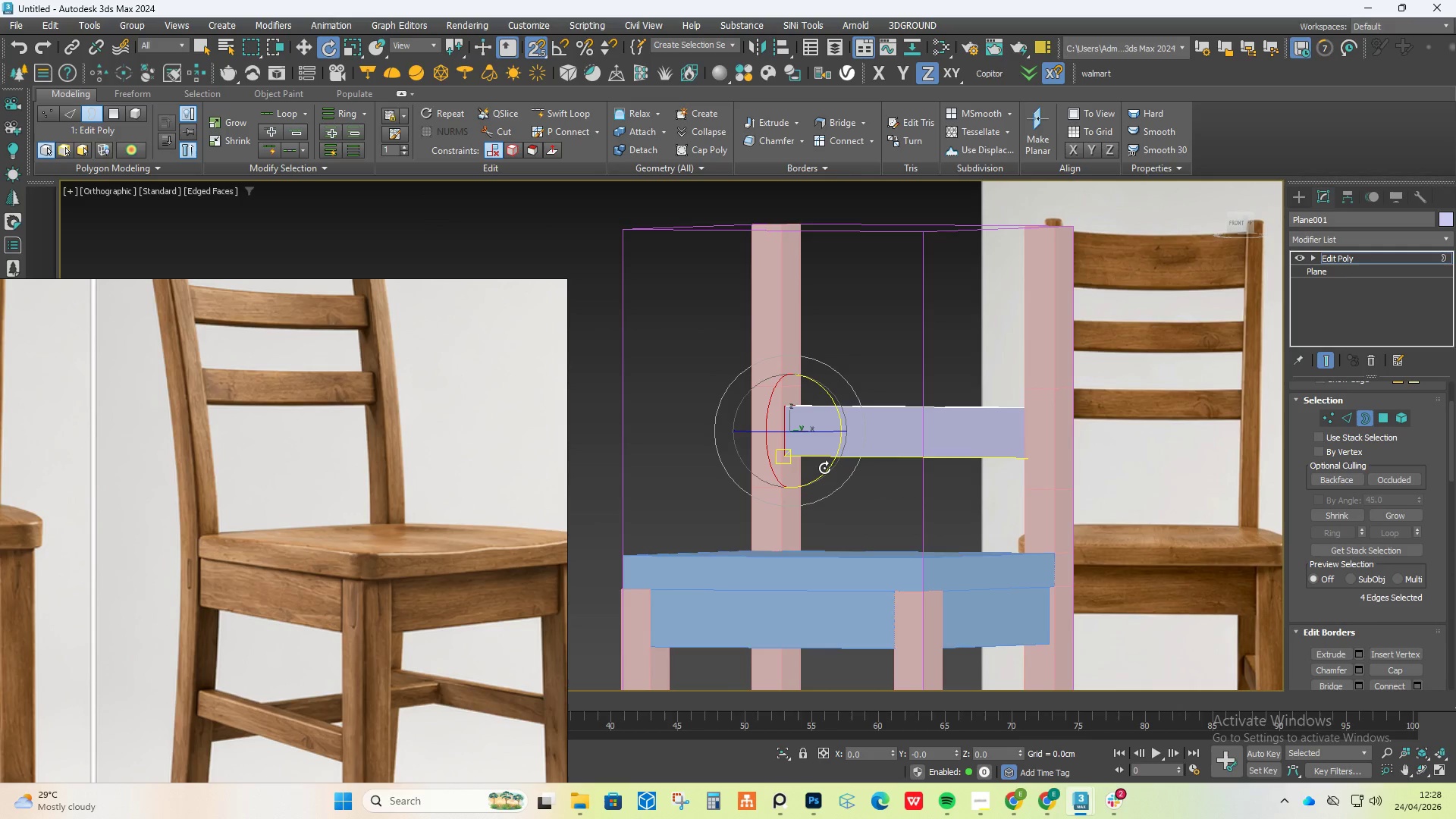 
type(sw)
 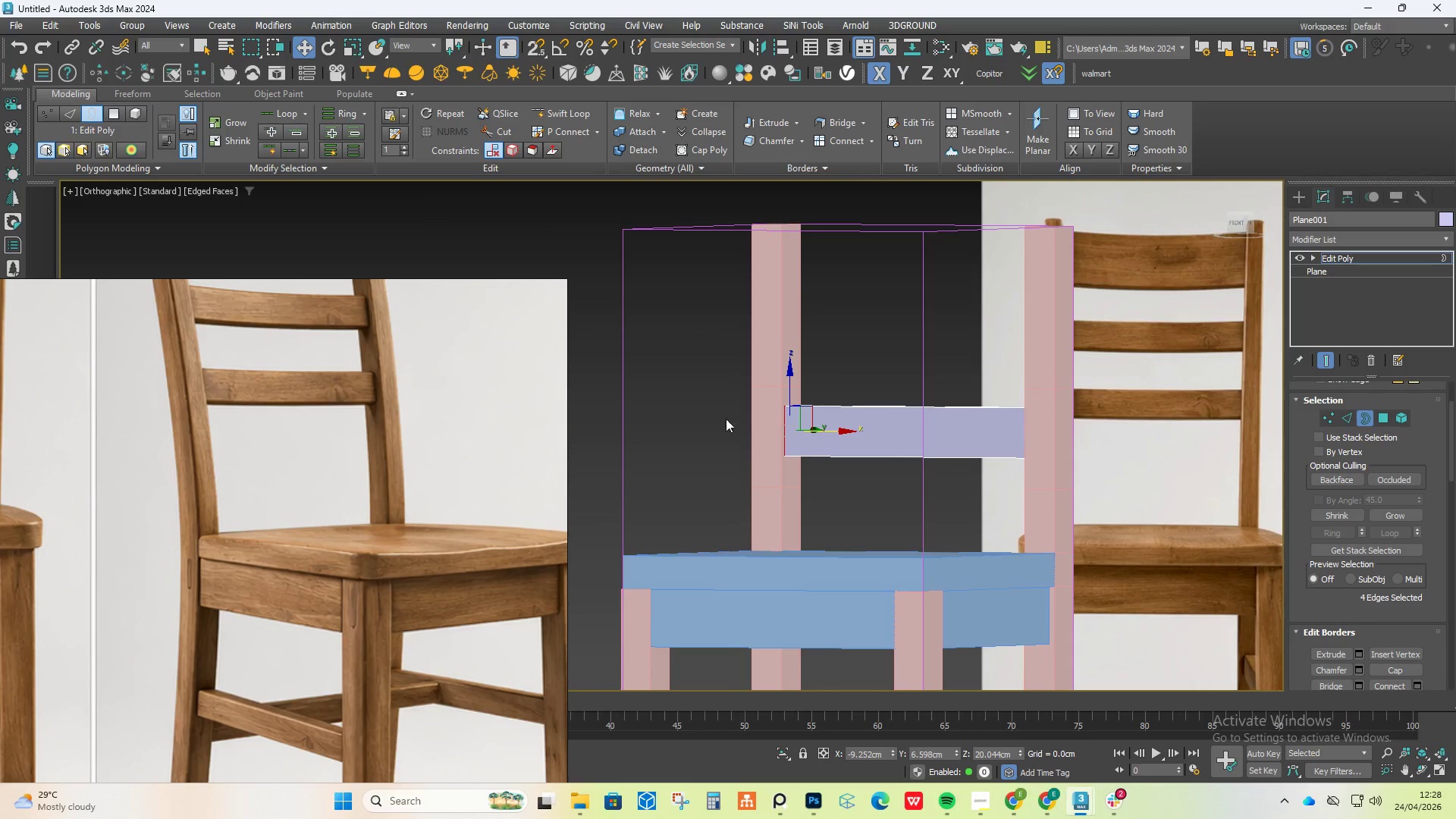 
key(Alt+AltLeft)
 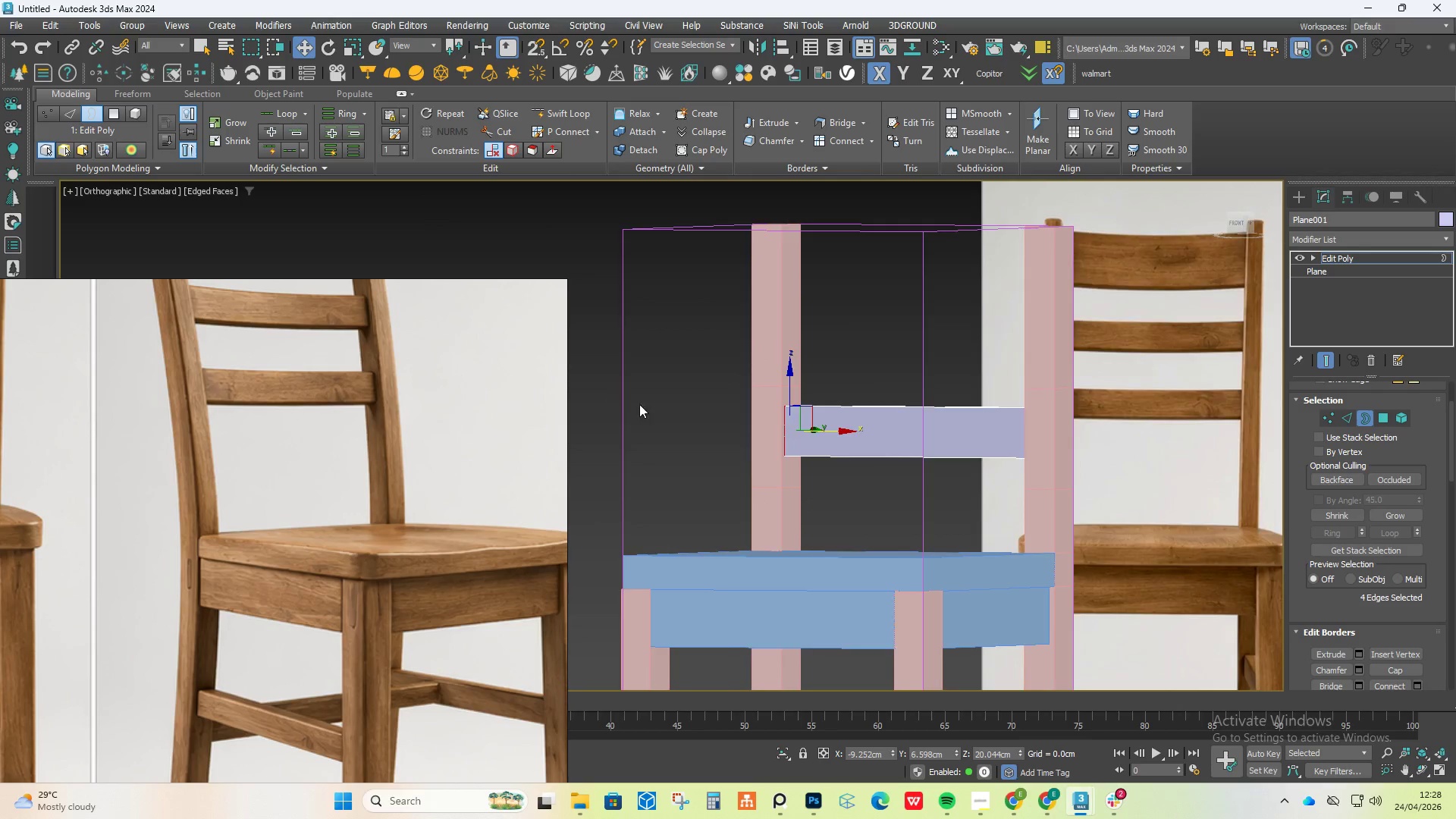 
hold_key(key=AltLeft, duration=1.8)
 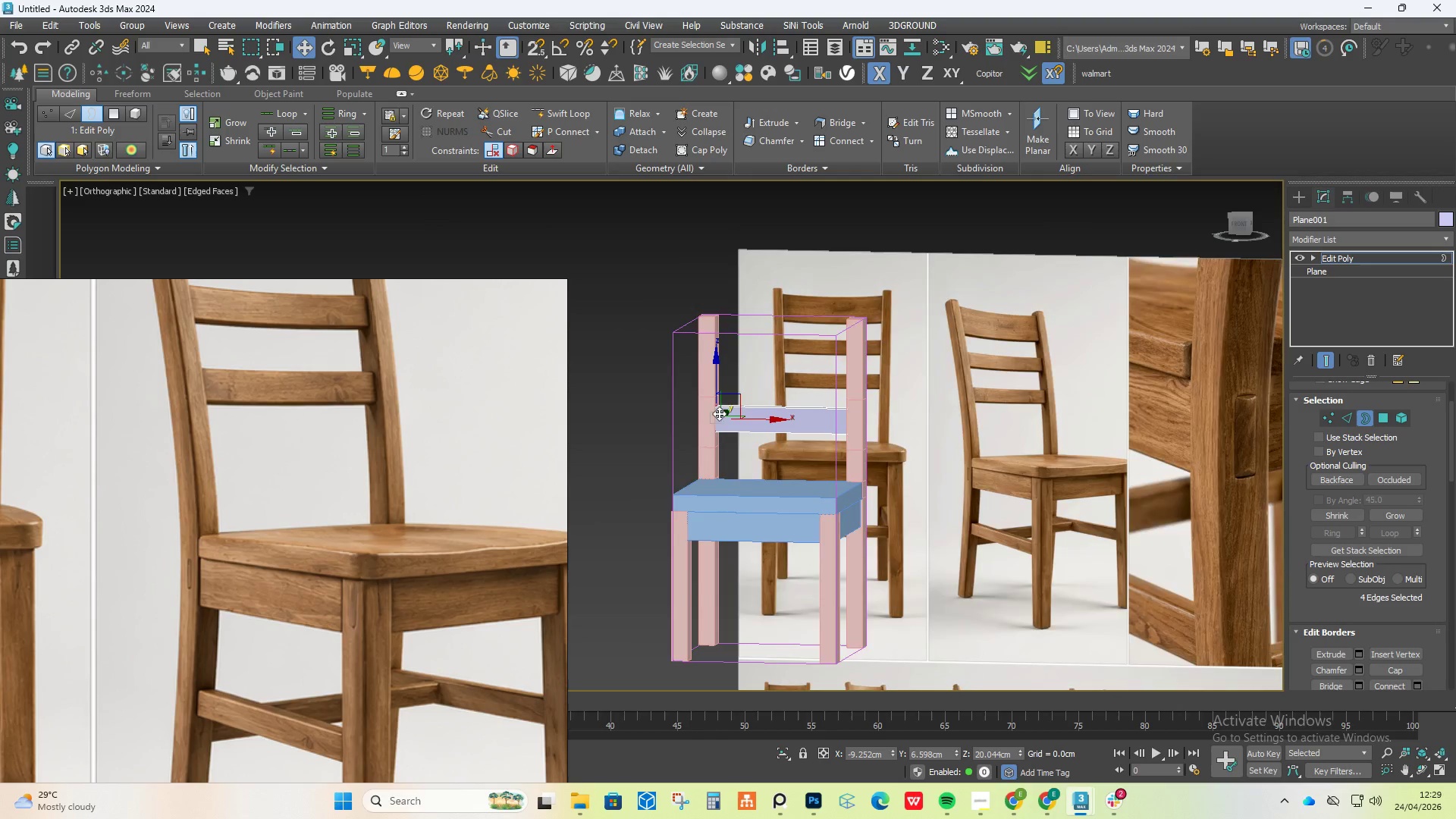 
scroll: coordinate [646, 407], scroll_direction: down, amount: 2.0
 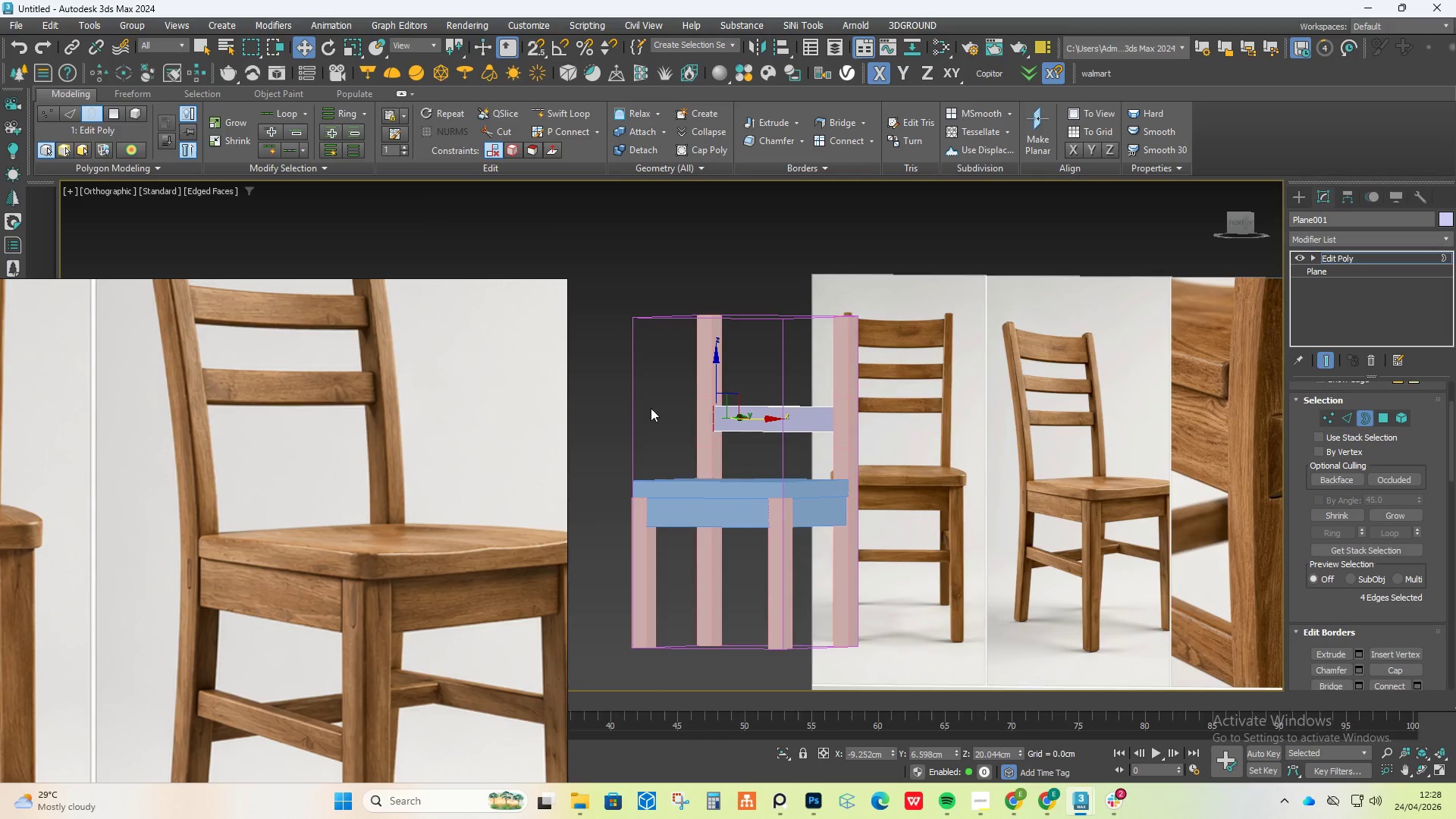 
hold_key(key=AltLeft, duration=2.36)
 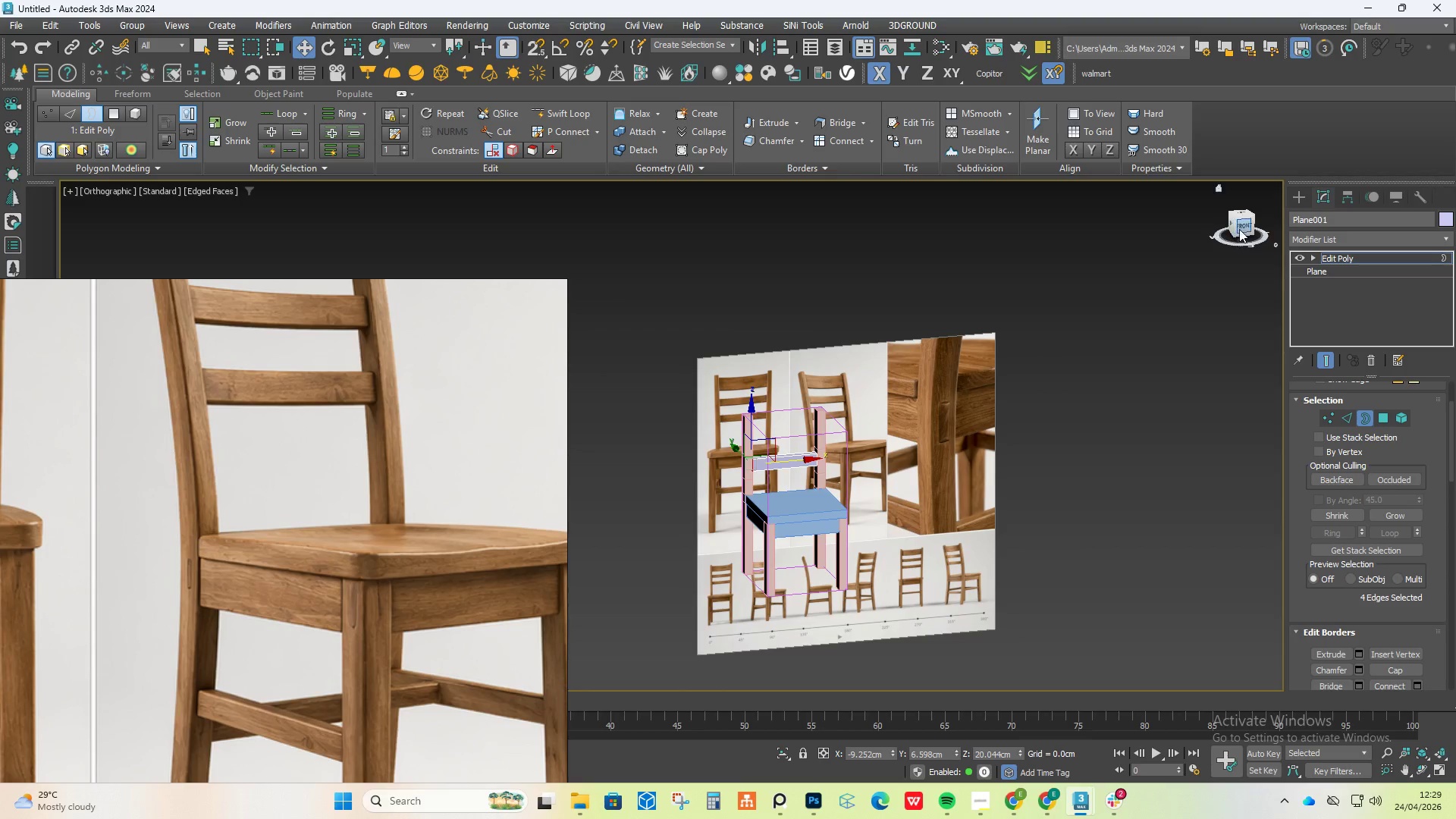 
scroll: coordinate [720, 416], scroll_direction: down, amount: 2.0
 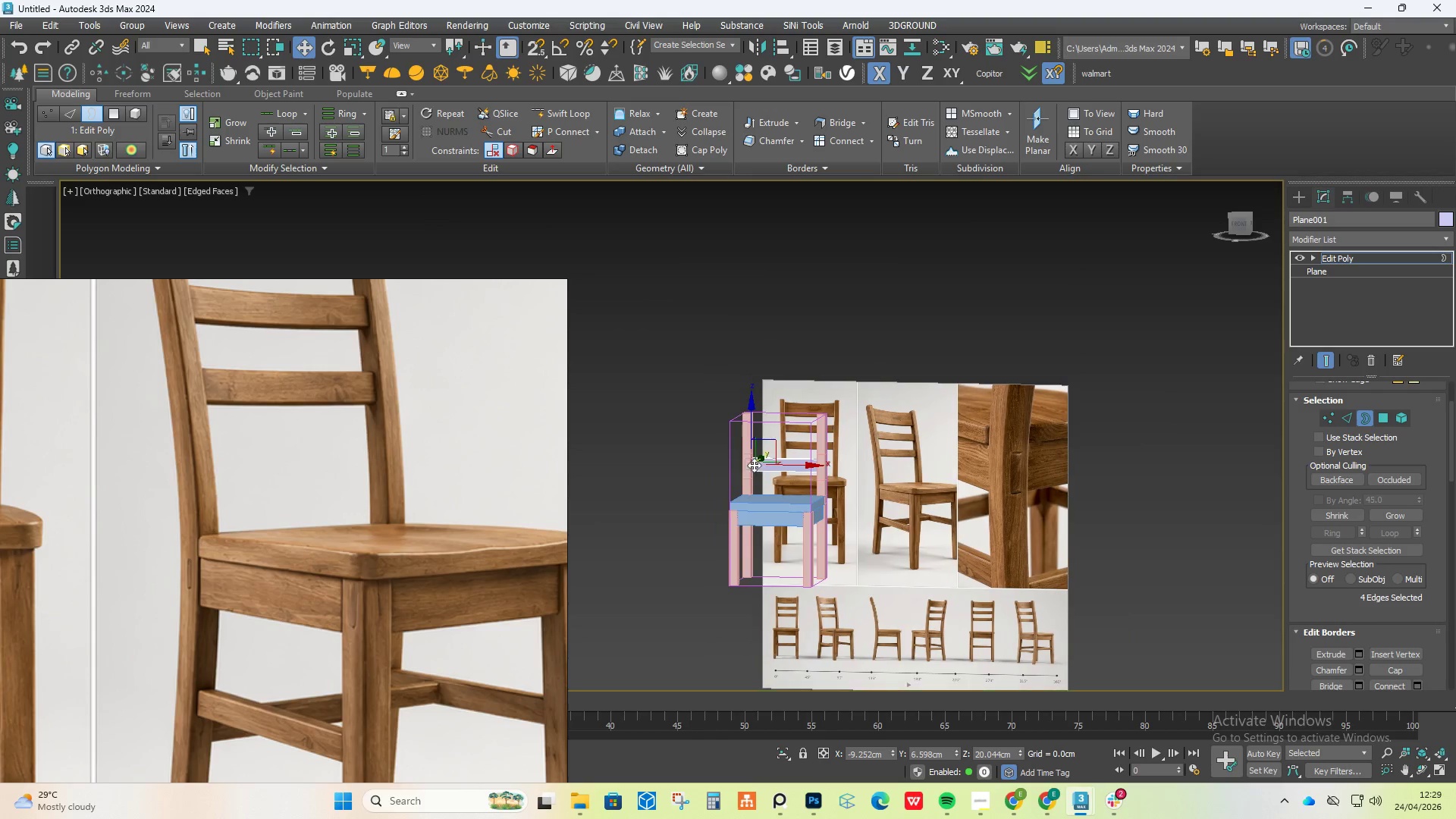 
left_click([1241, 228])
 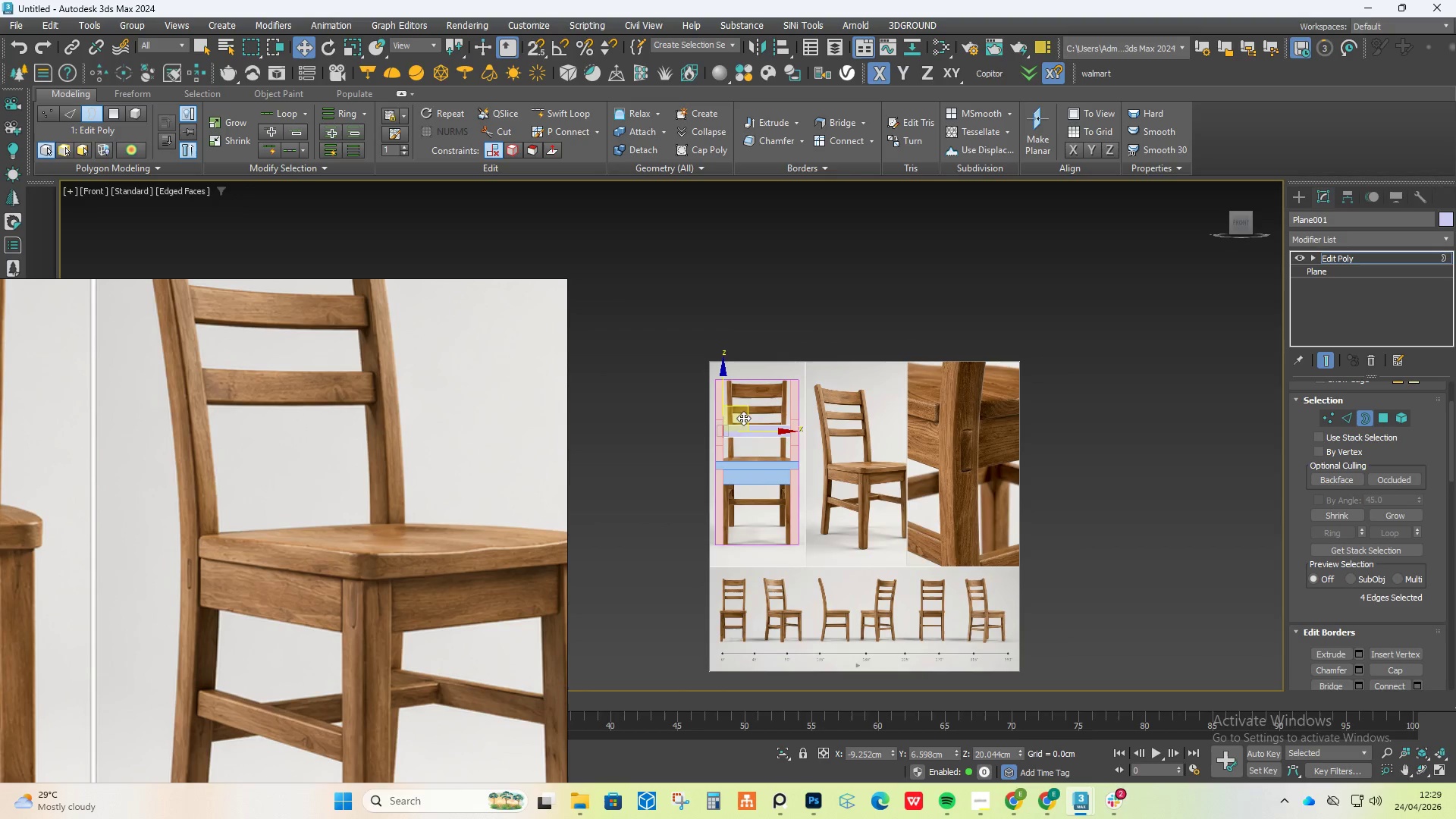 
scroll: coordinate [725, 399], scroll_direction: up, amount: 5.0
 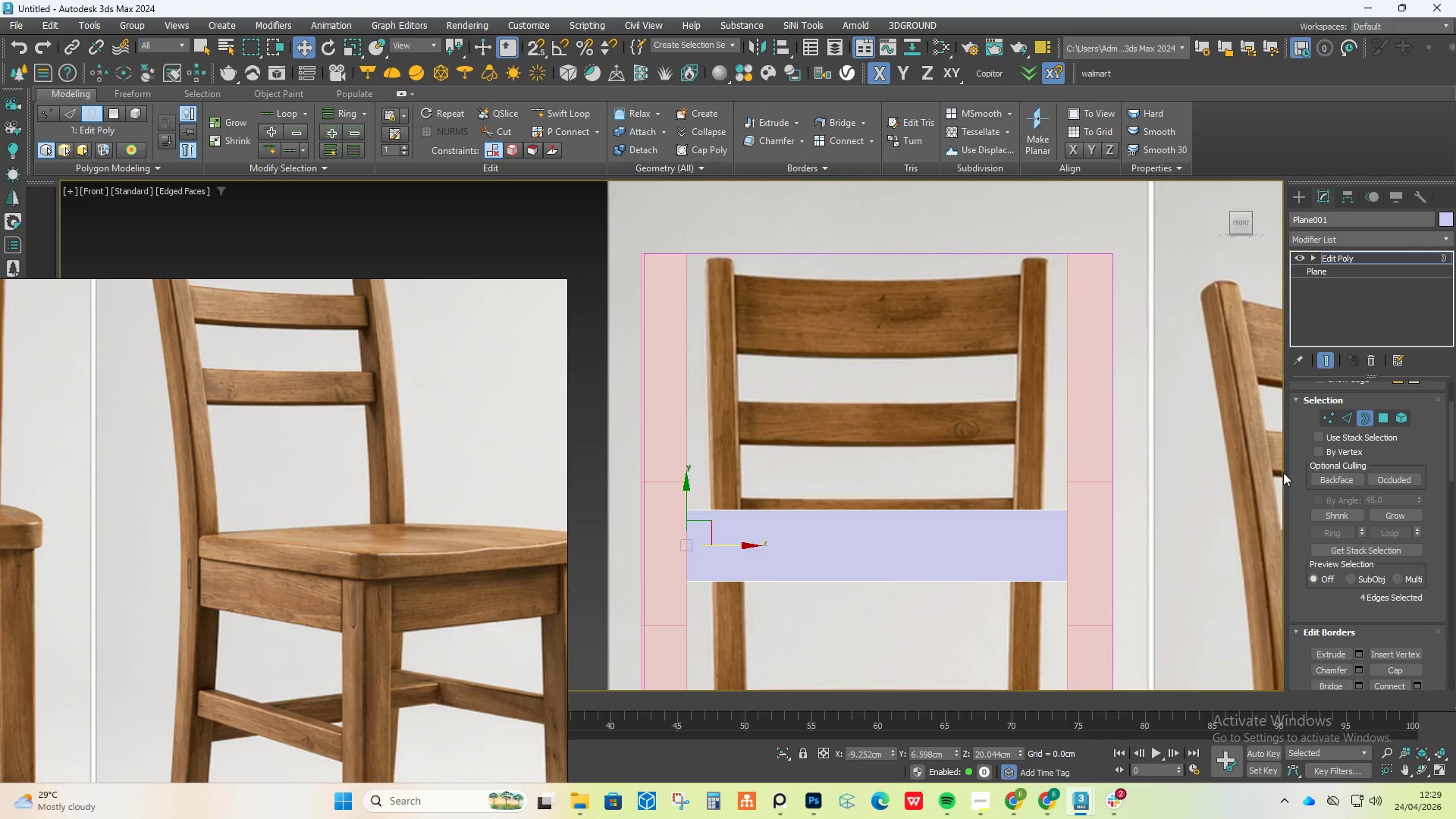 
left_click([1326, 423])
 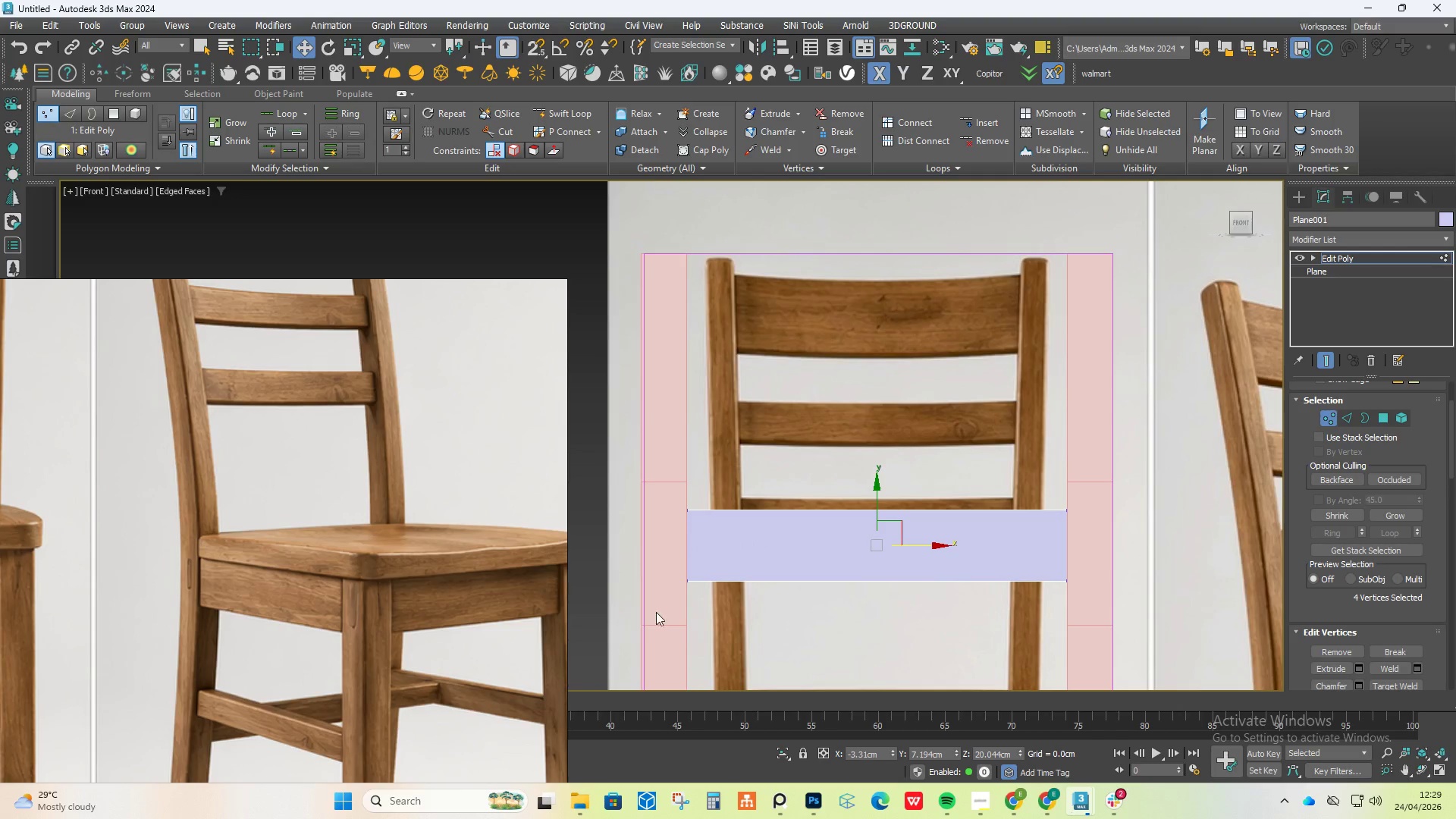 
left_click_drag(start_coordinate=[626, 611], to_coordinate=[1140, 576])
 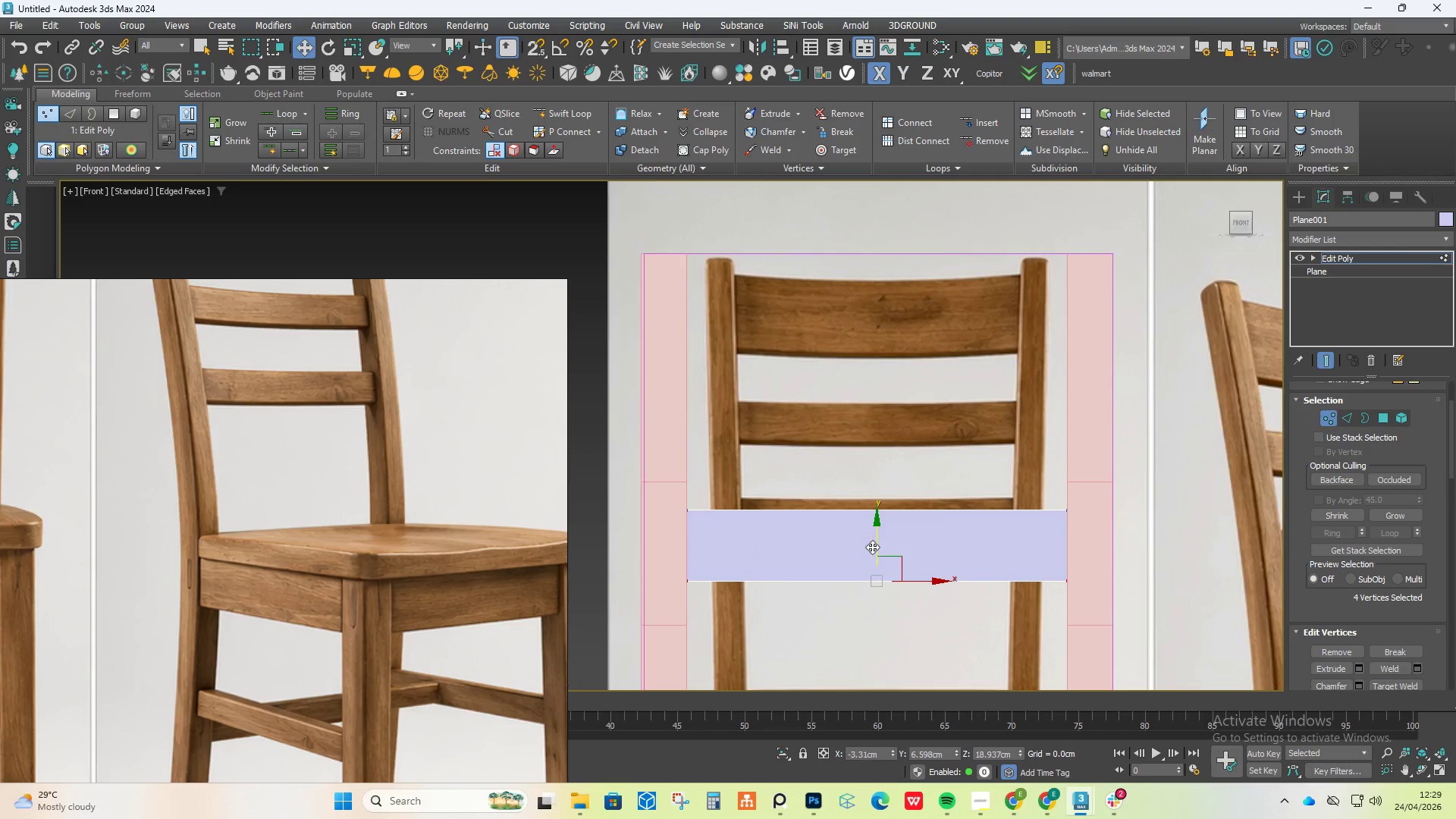 
left_click_drag(start_coordinate=[872, 547], to_coordinate=[872, 522])
 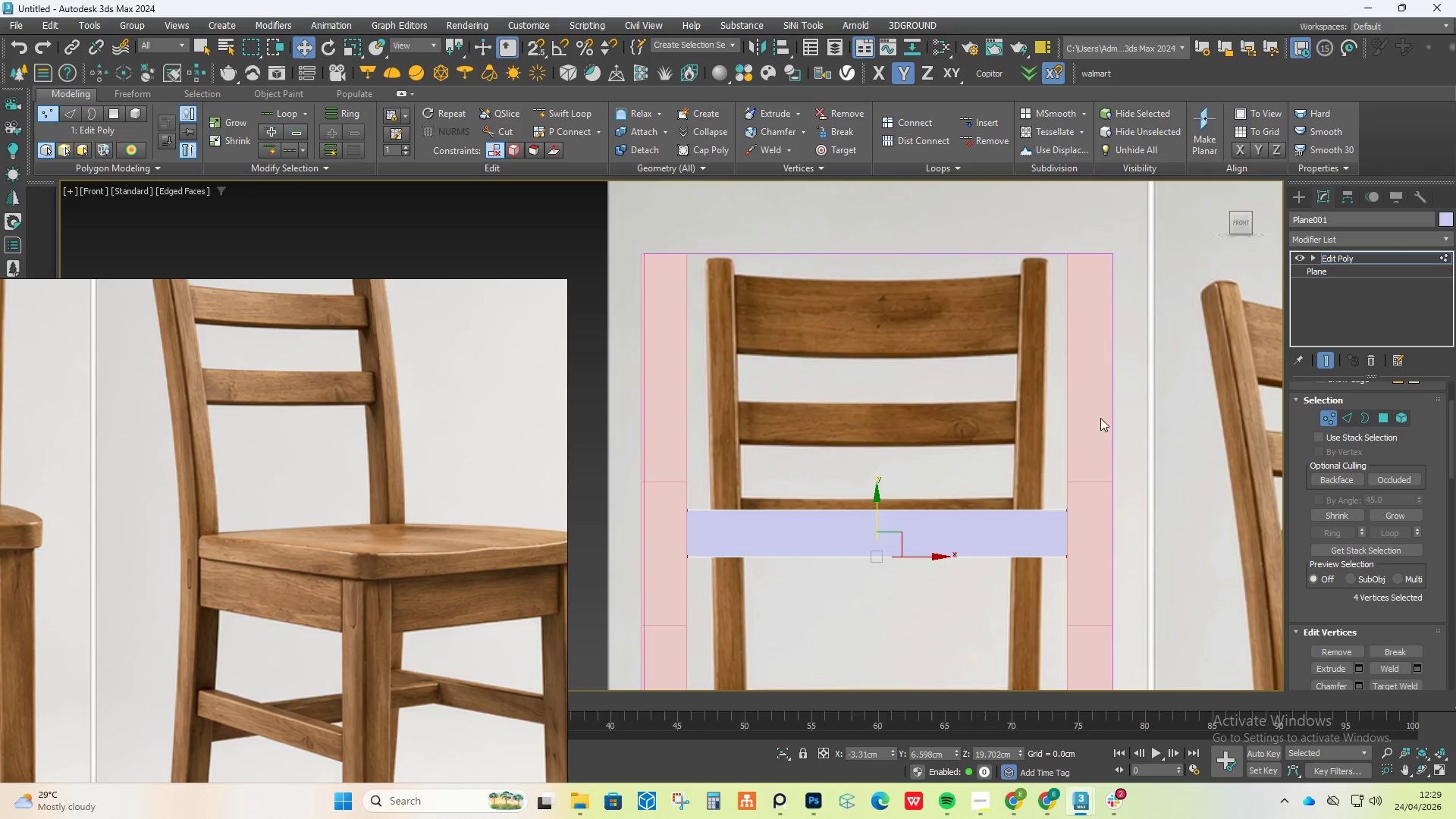 
left_click([1299, 195])
 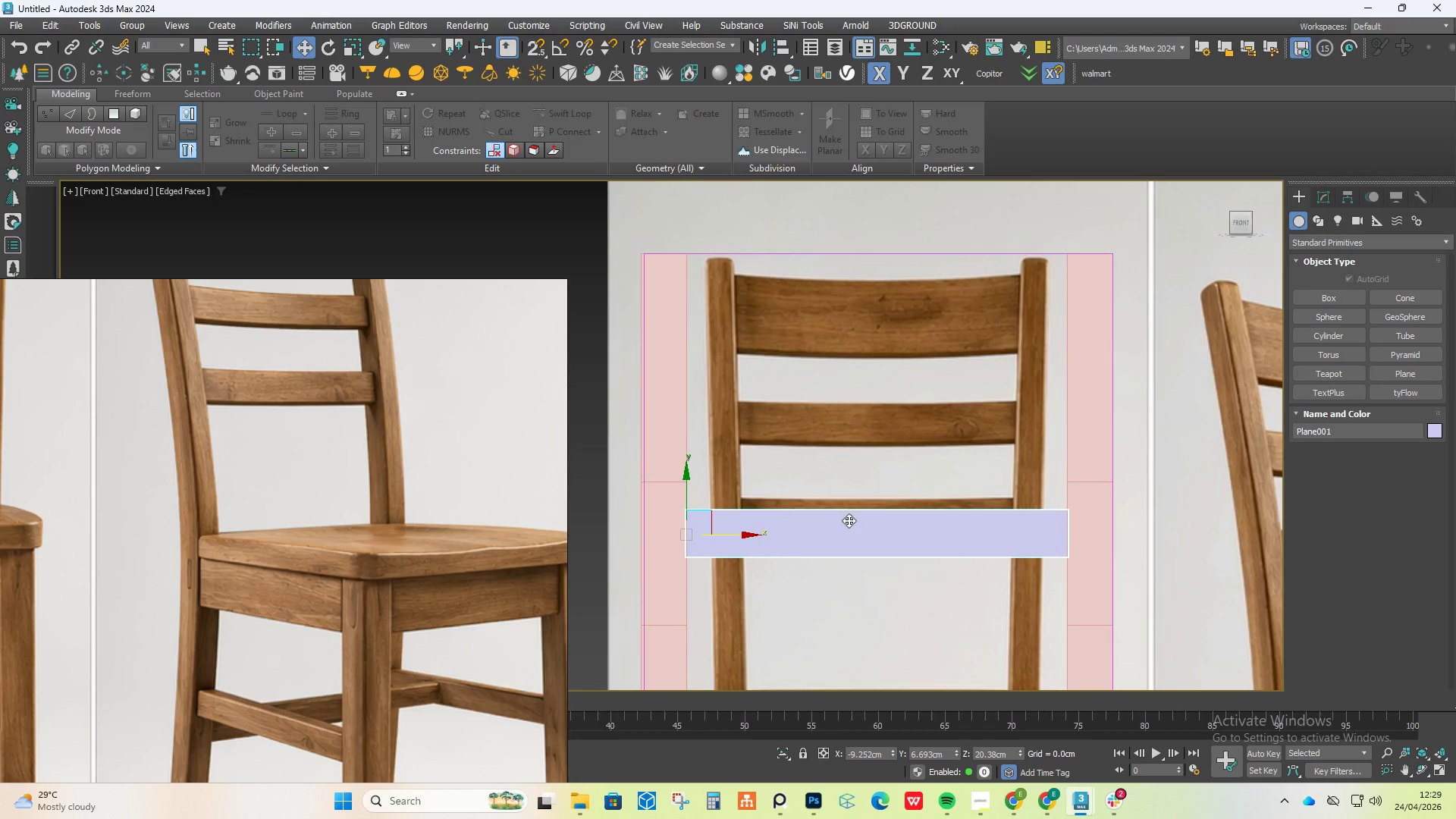 
hold_key(key=ShiftLeft, duration=3.17)
left_click_drag(start_coordinate=[684, 497], to_coordinate=[687, 387])
 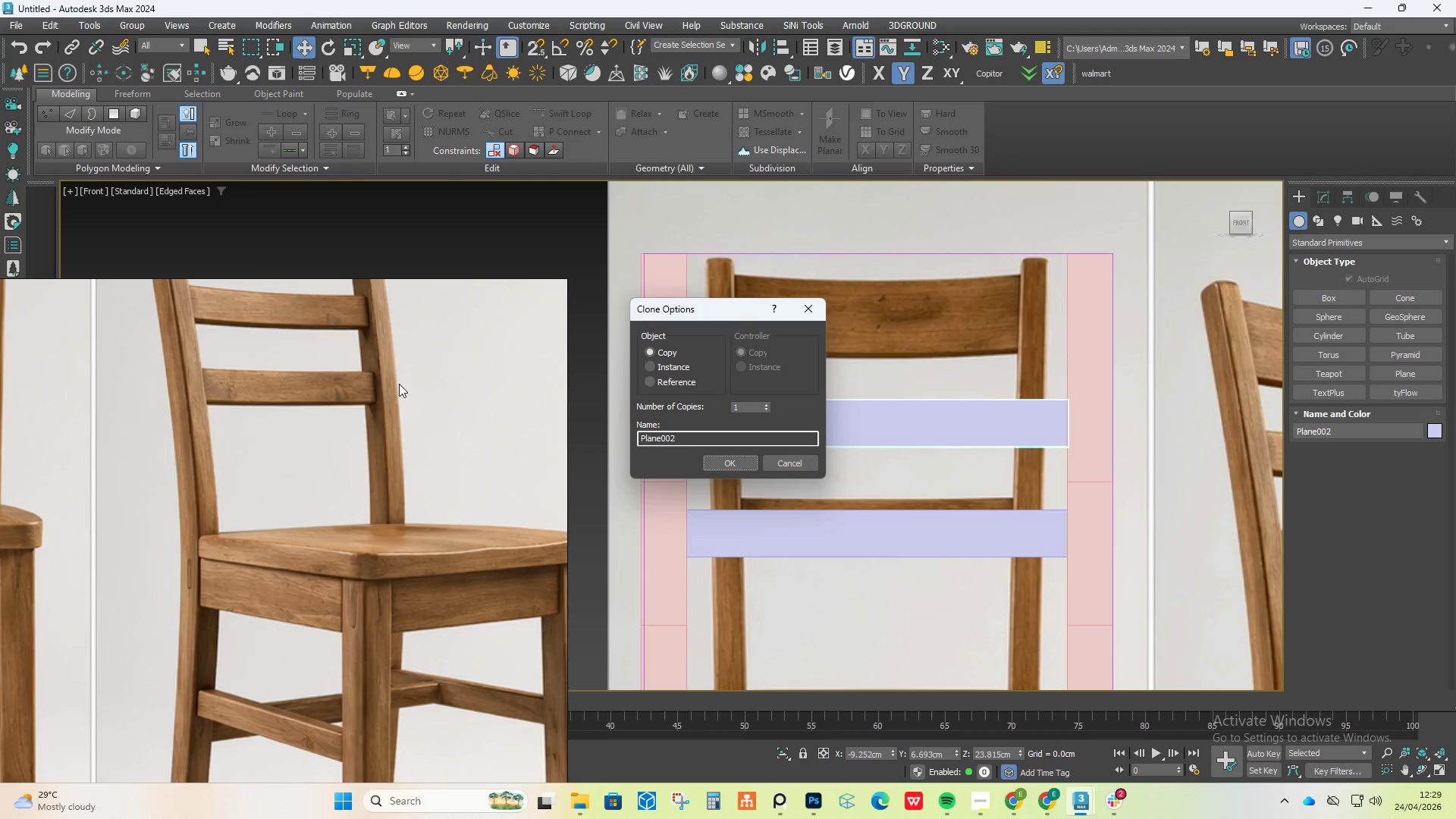 
scroll: coordinate [399, 384], scroll_direction: down, amount: 1.0
 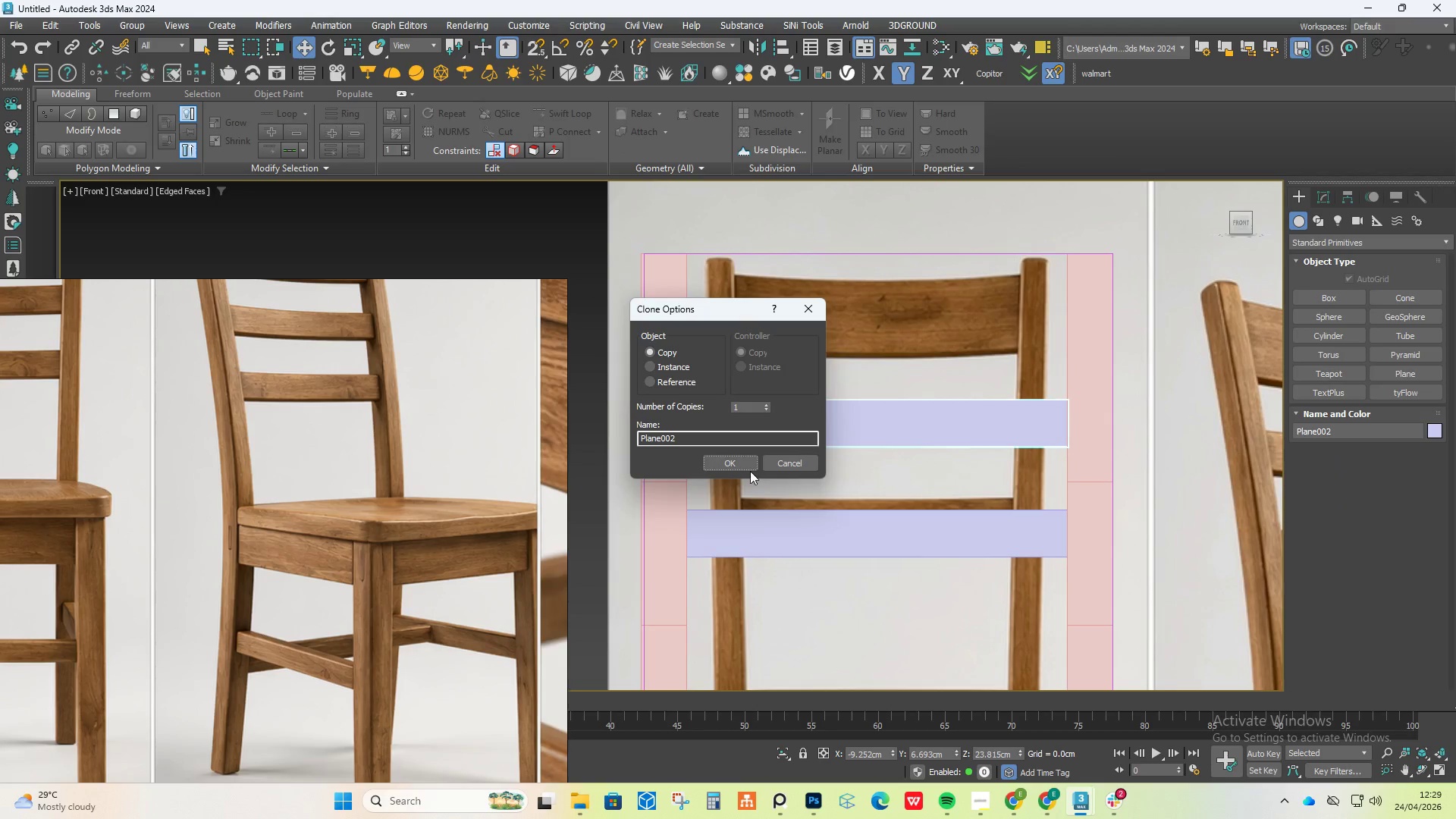 
left_click([742, 457])
 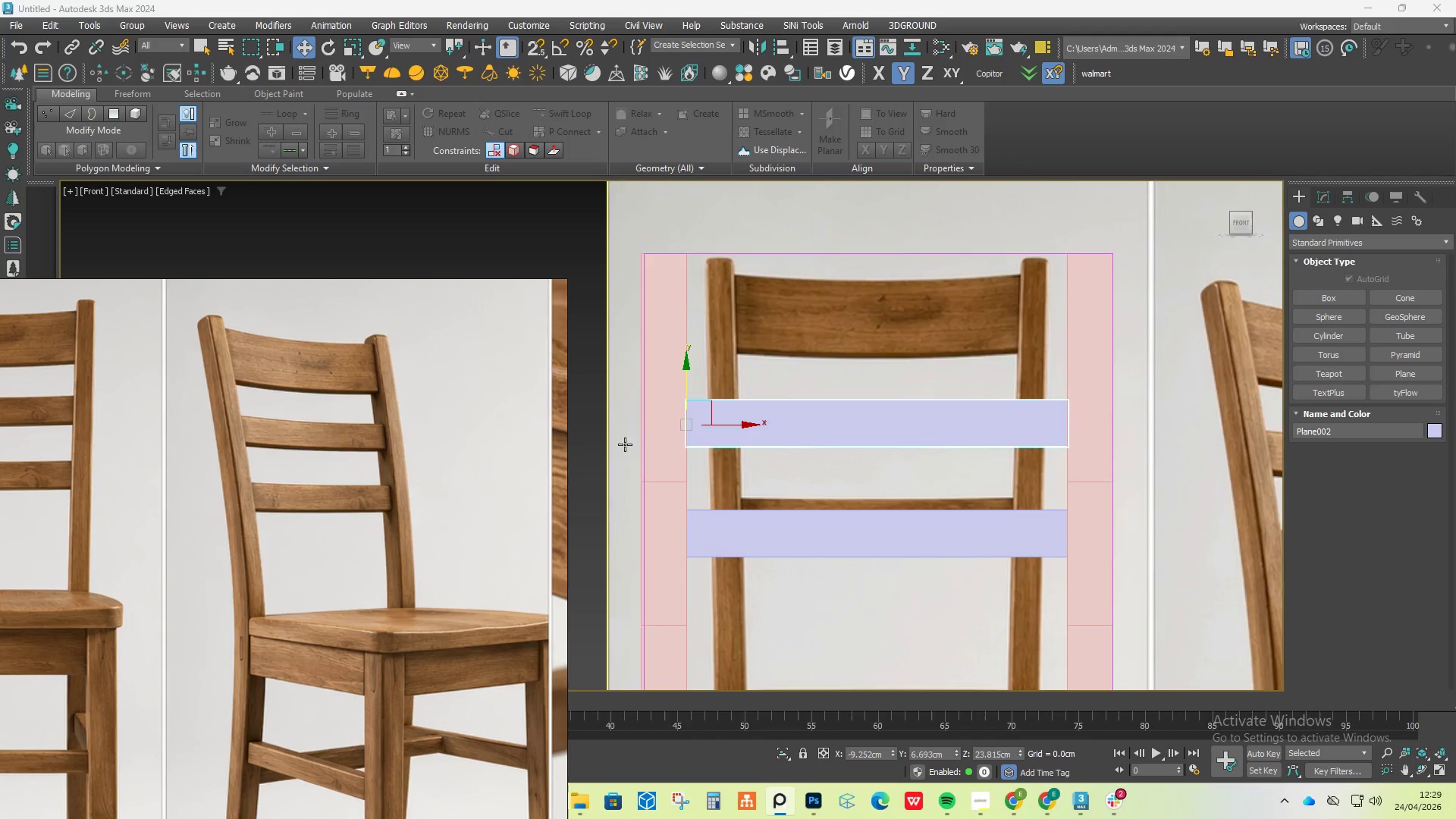 
hold_key(key=ShiftLeft, duration=0.62)
left_click_drag(start_coordinate=[689, 384], to_coordinate=[699, 278])
 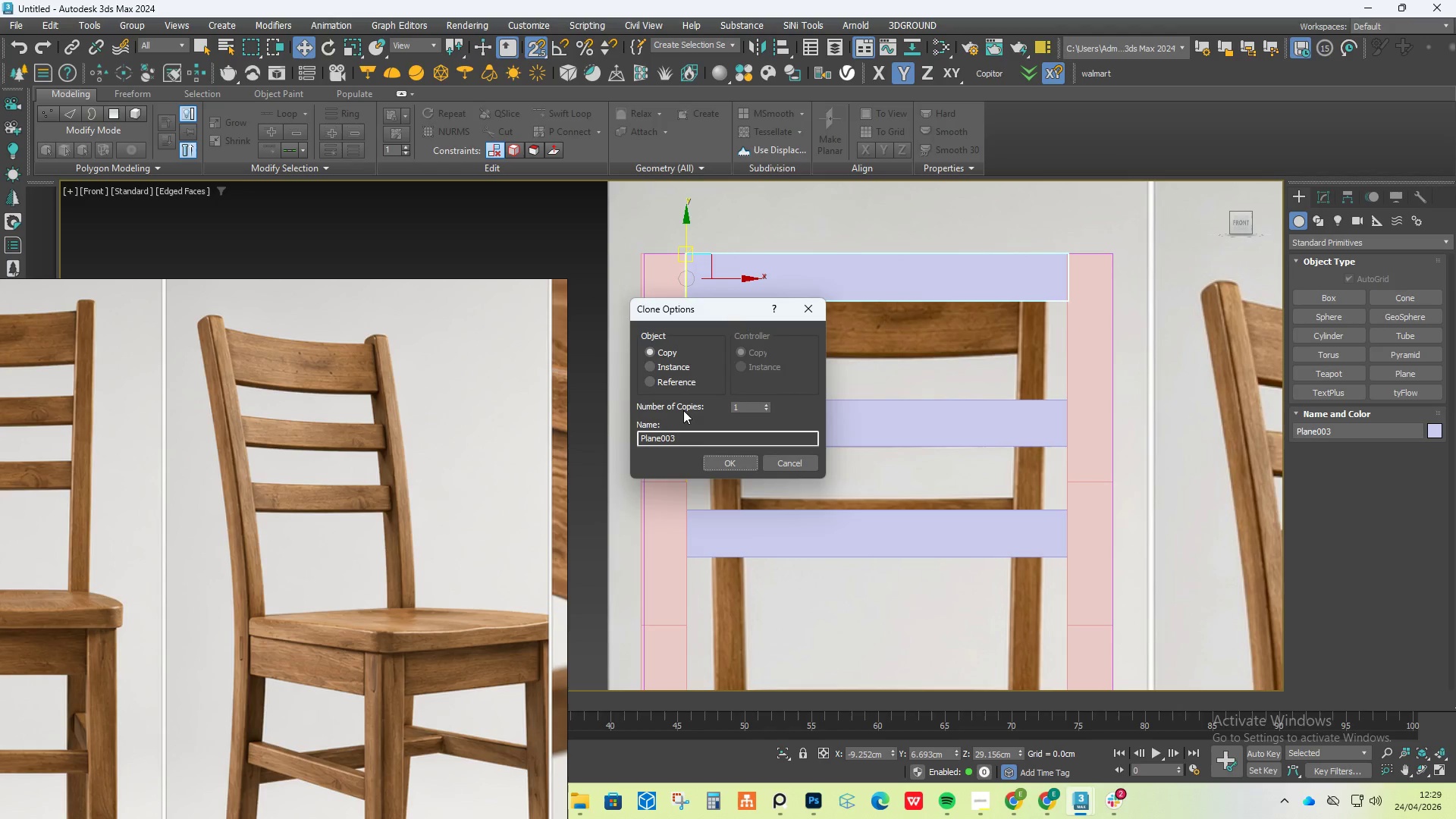 
key(S)
 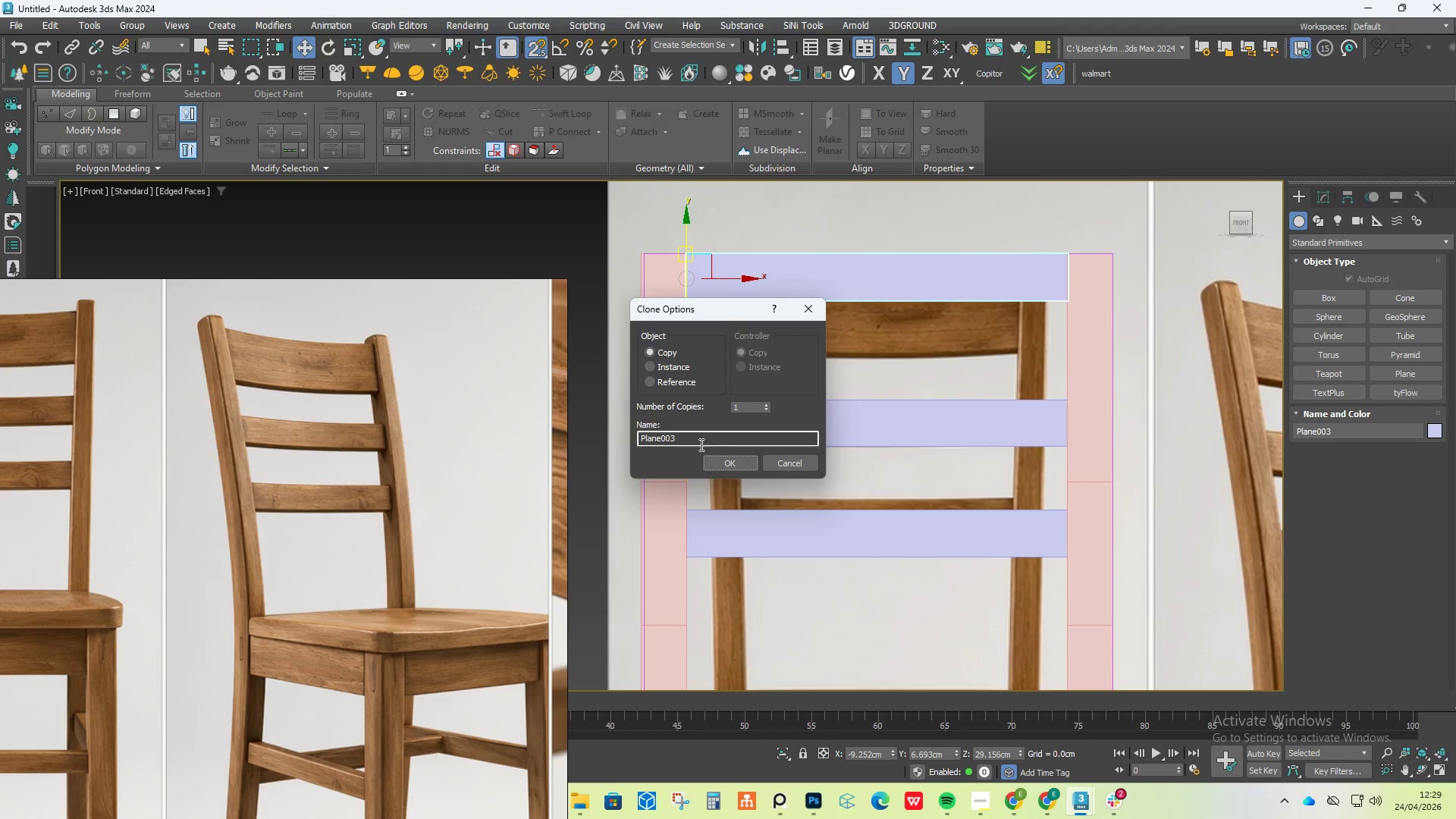 
left_click([706, 460])
 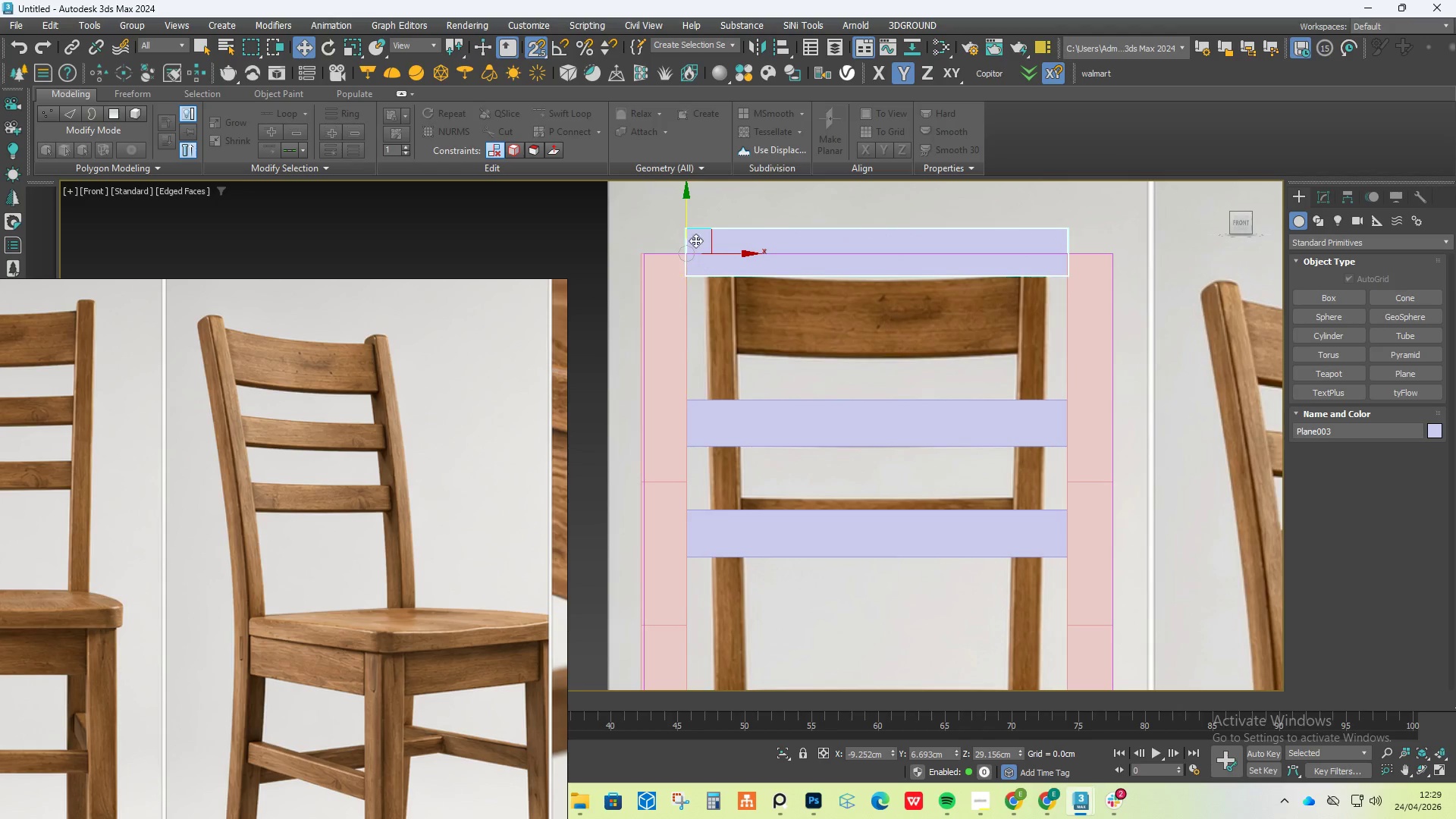 
scroll: coordinate [694, 225], scroll_direction: up, amount: 5.0
 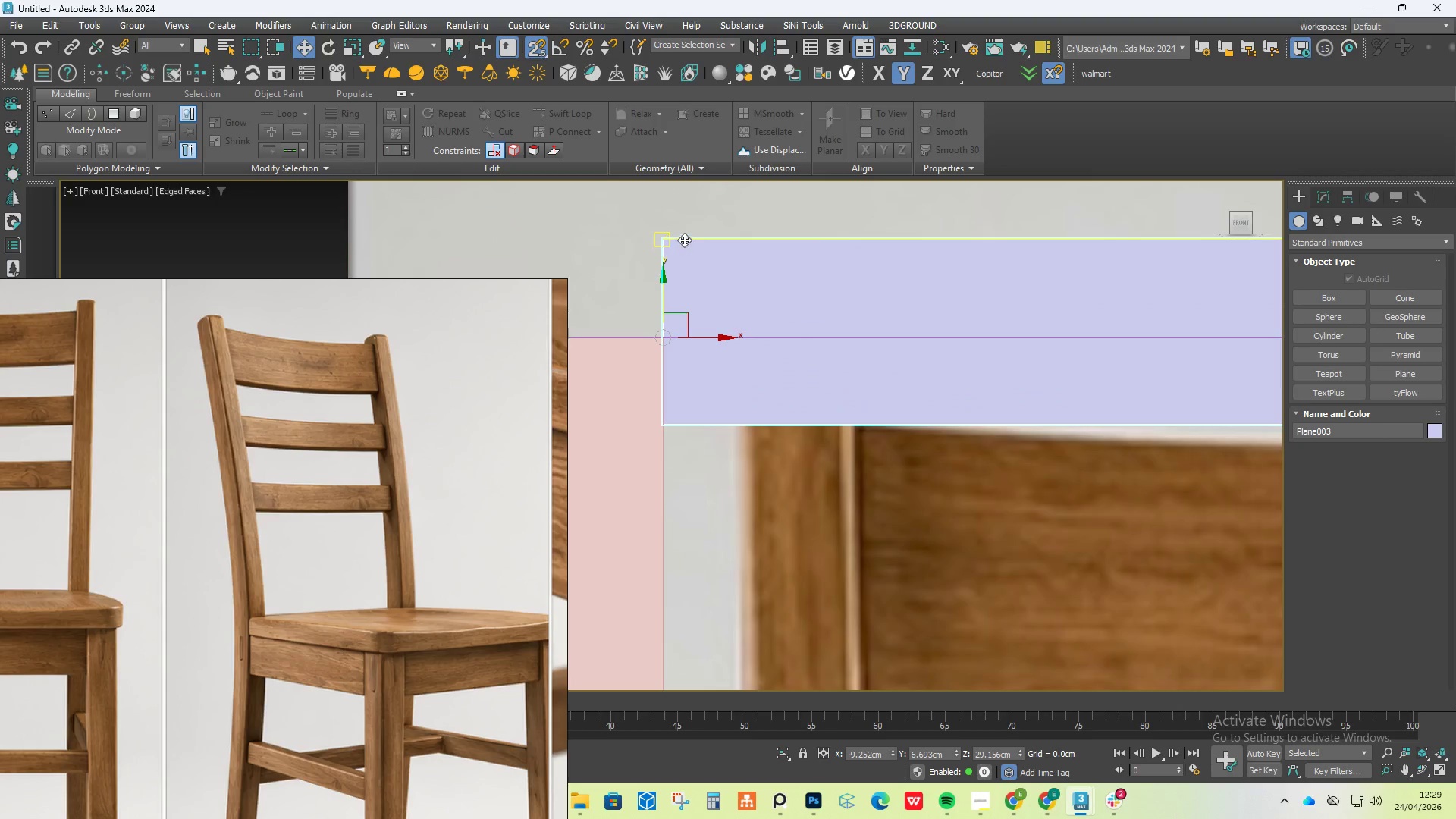 
left_click_drag(start_coordinate=[684, 238], to_coordinate=[726, 402])
 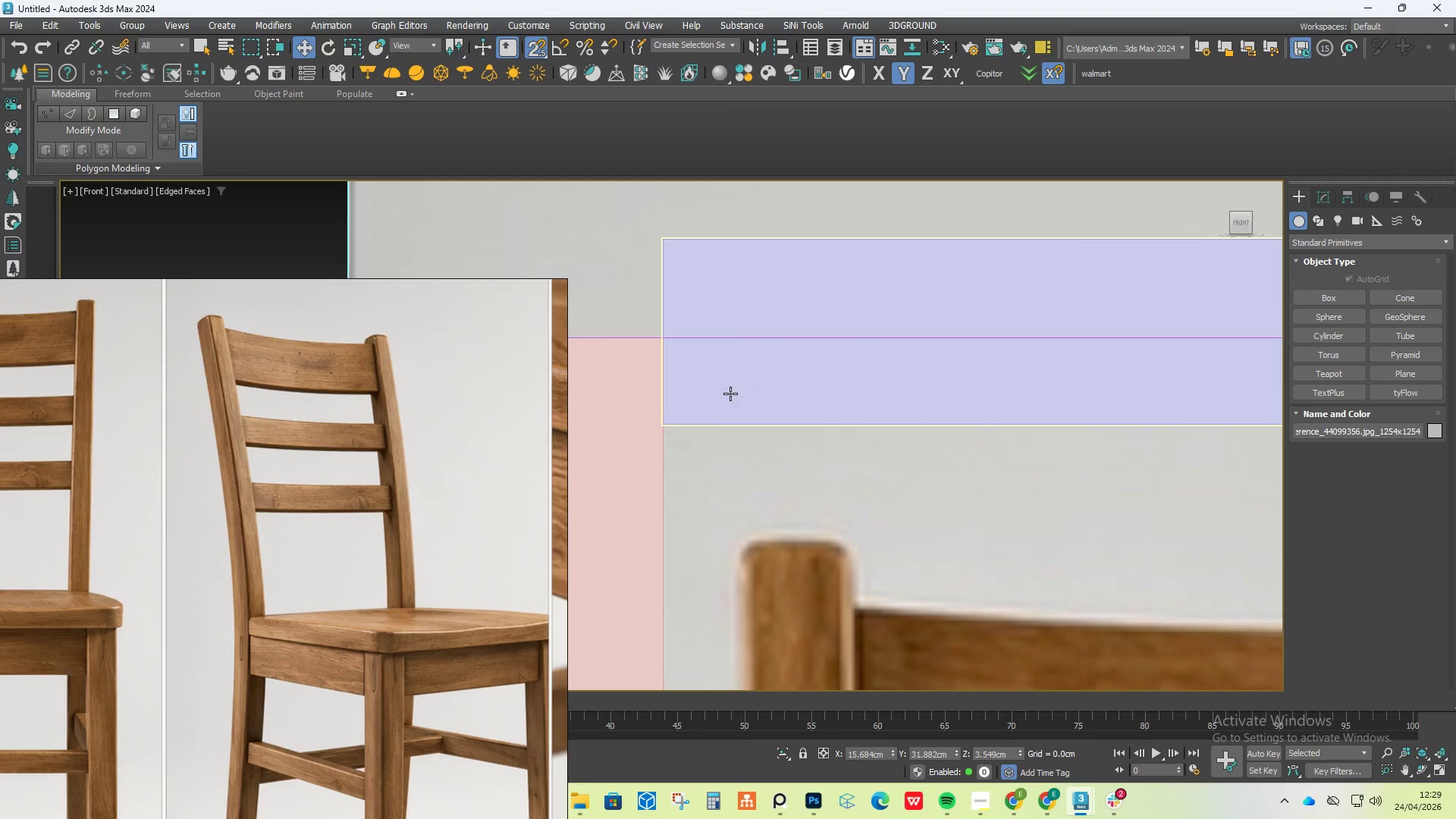 
key(Control+ControlLeft)
 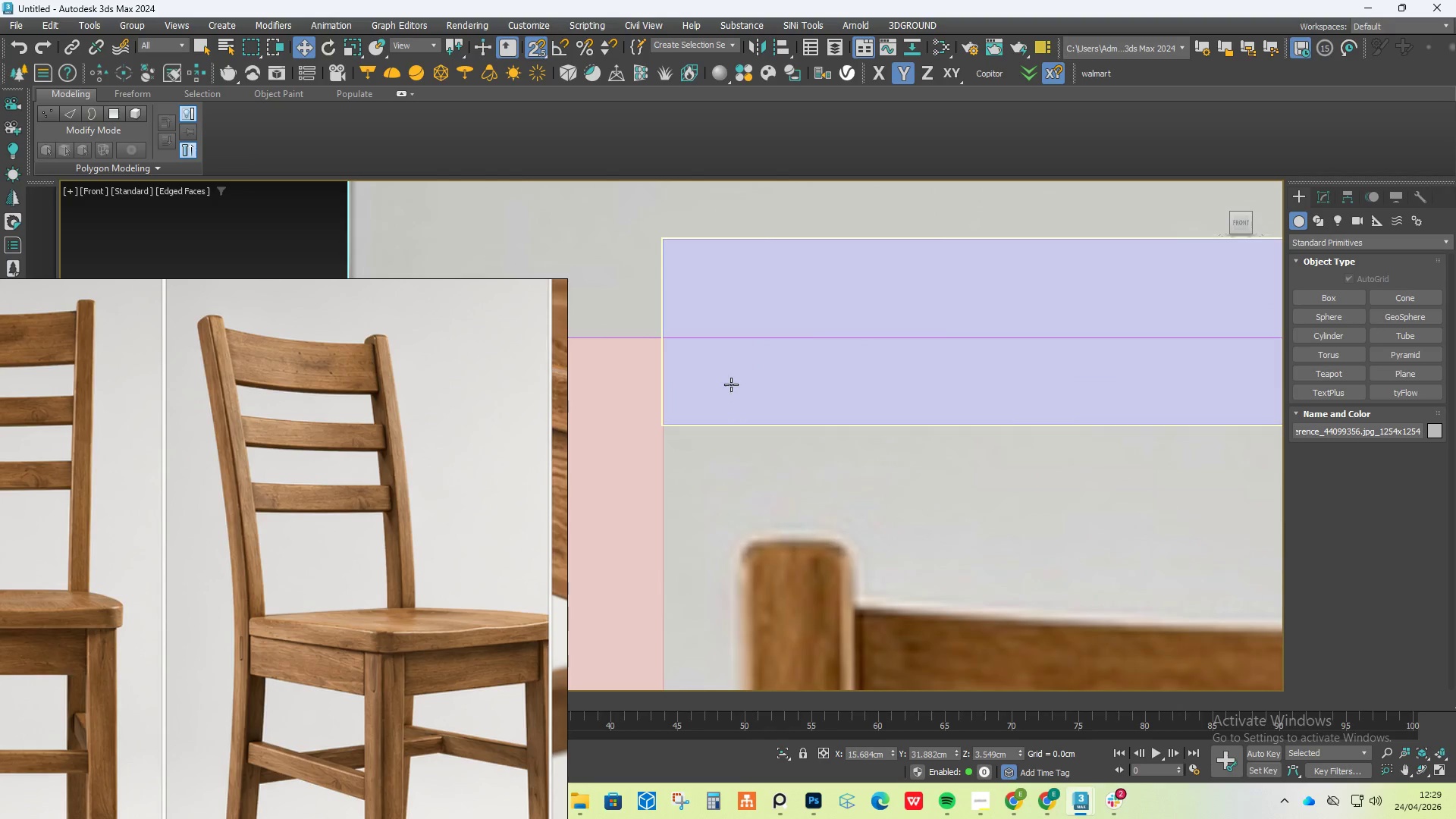 
key(Control+Z)
 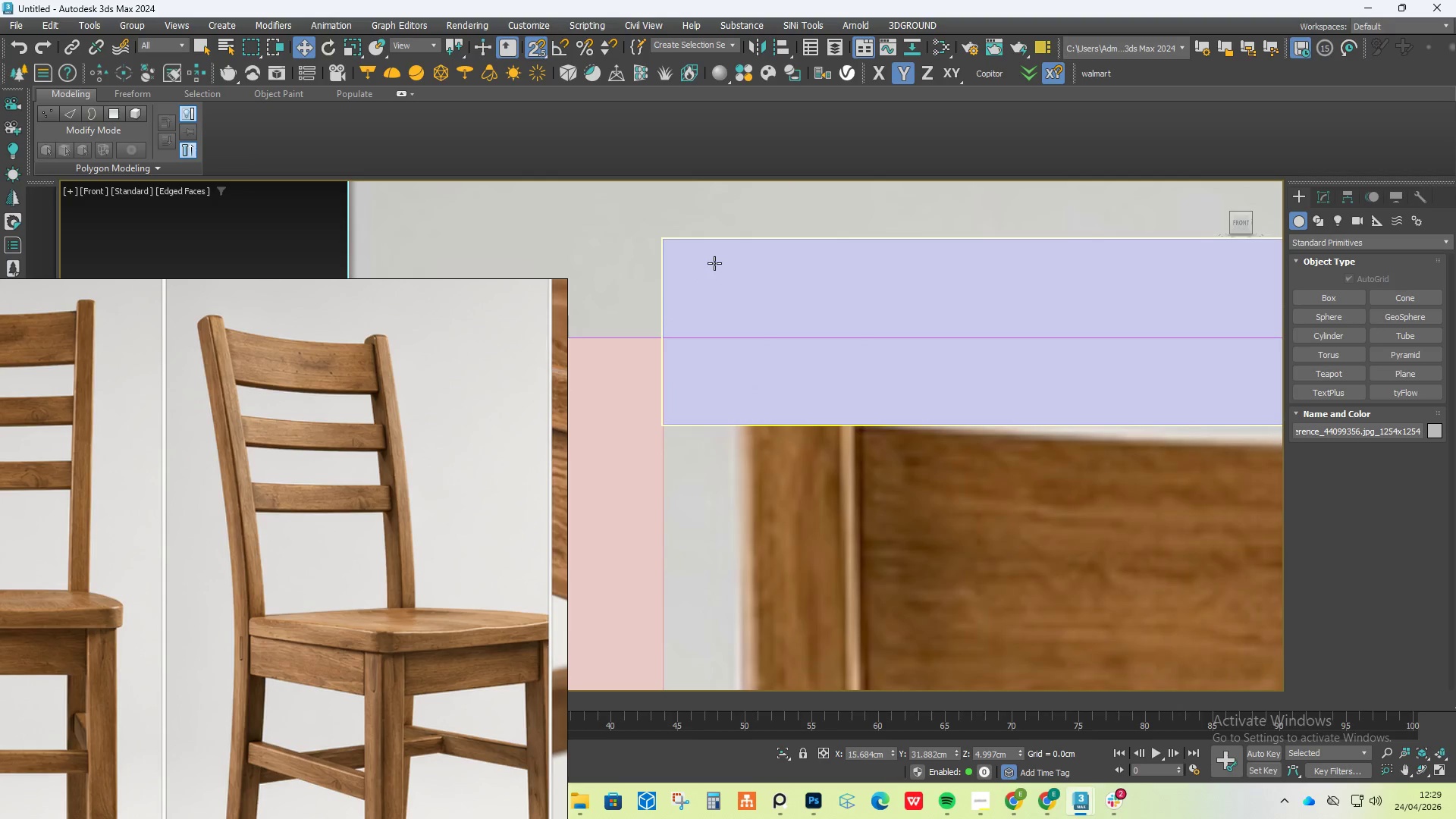 
left_click([714, 263])
 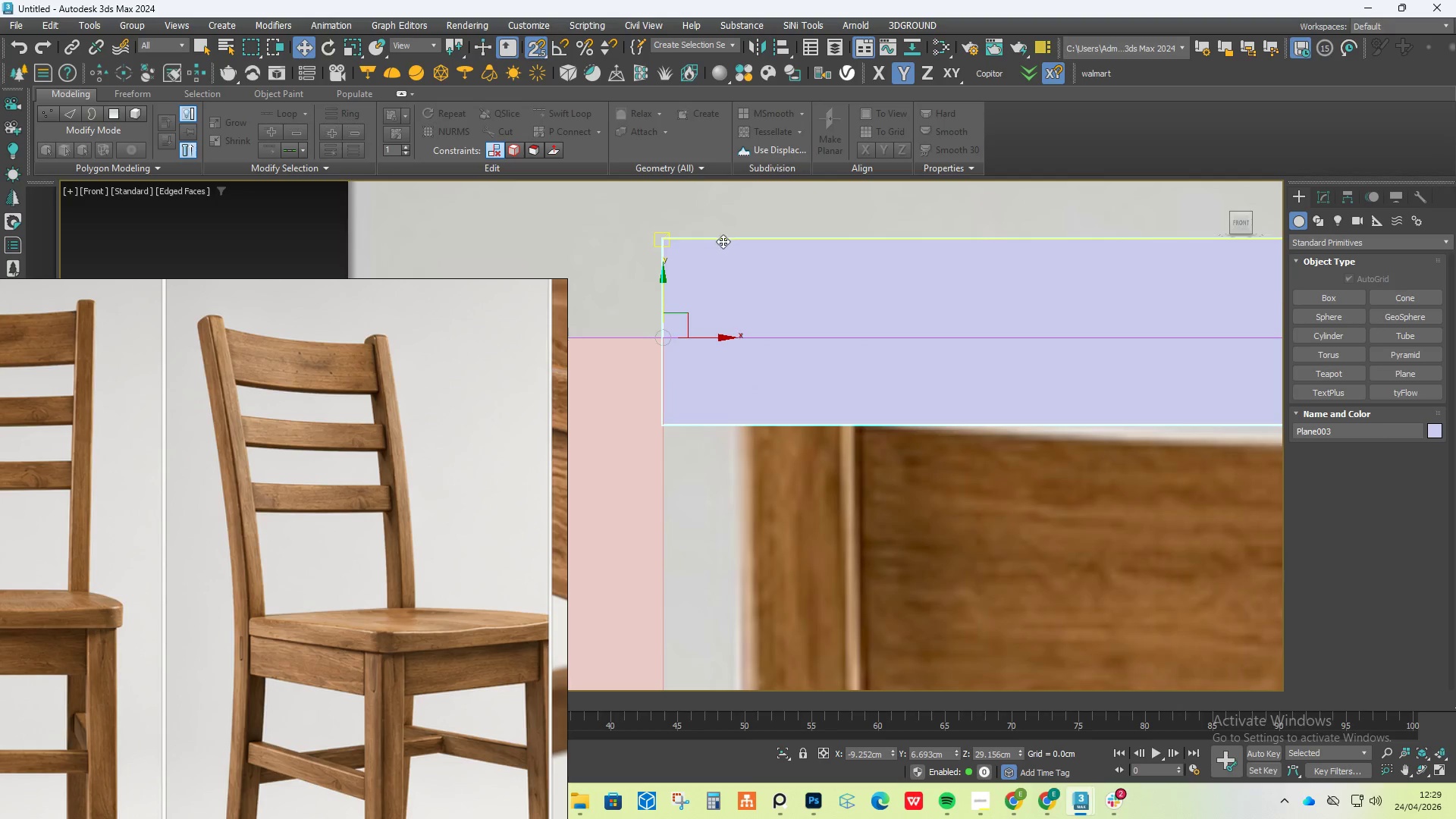 
left_click_drag(start_coordinate=[723, 241], to_coordinate=[729, 355])
 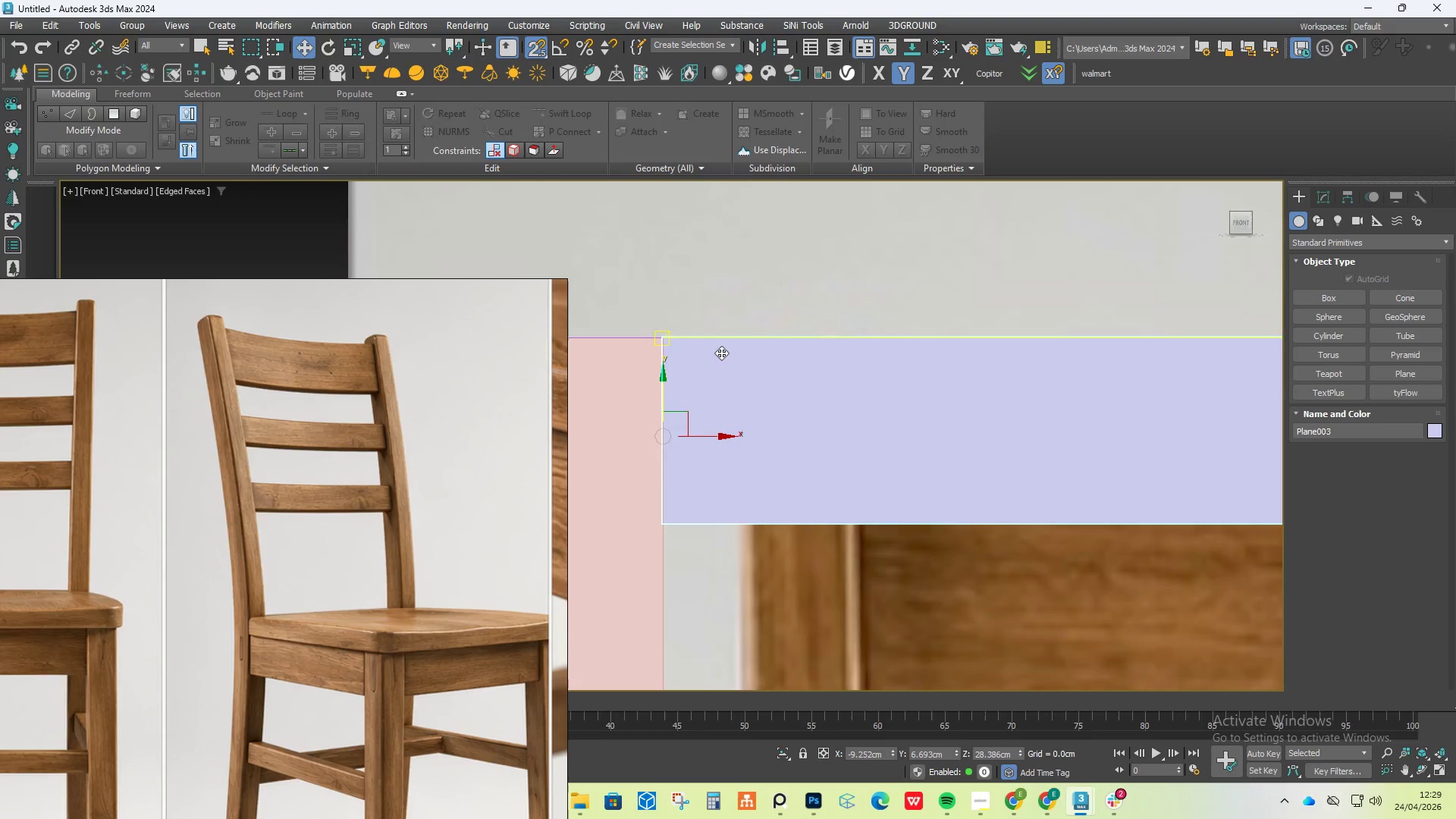 
scroll: coordinate [717, 356], scroll_direction: down, amount: 5.0
 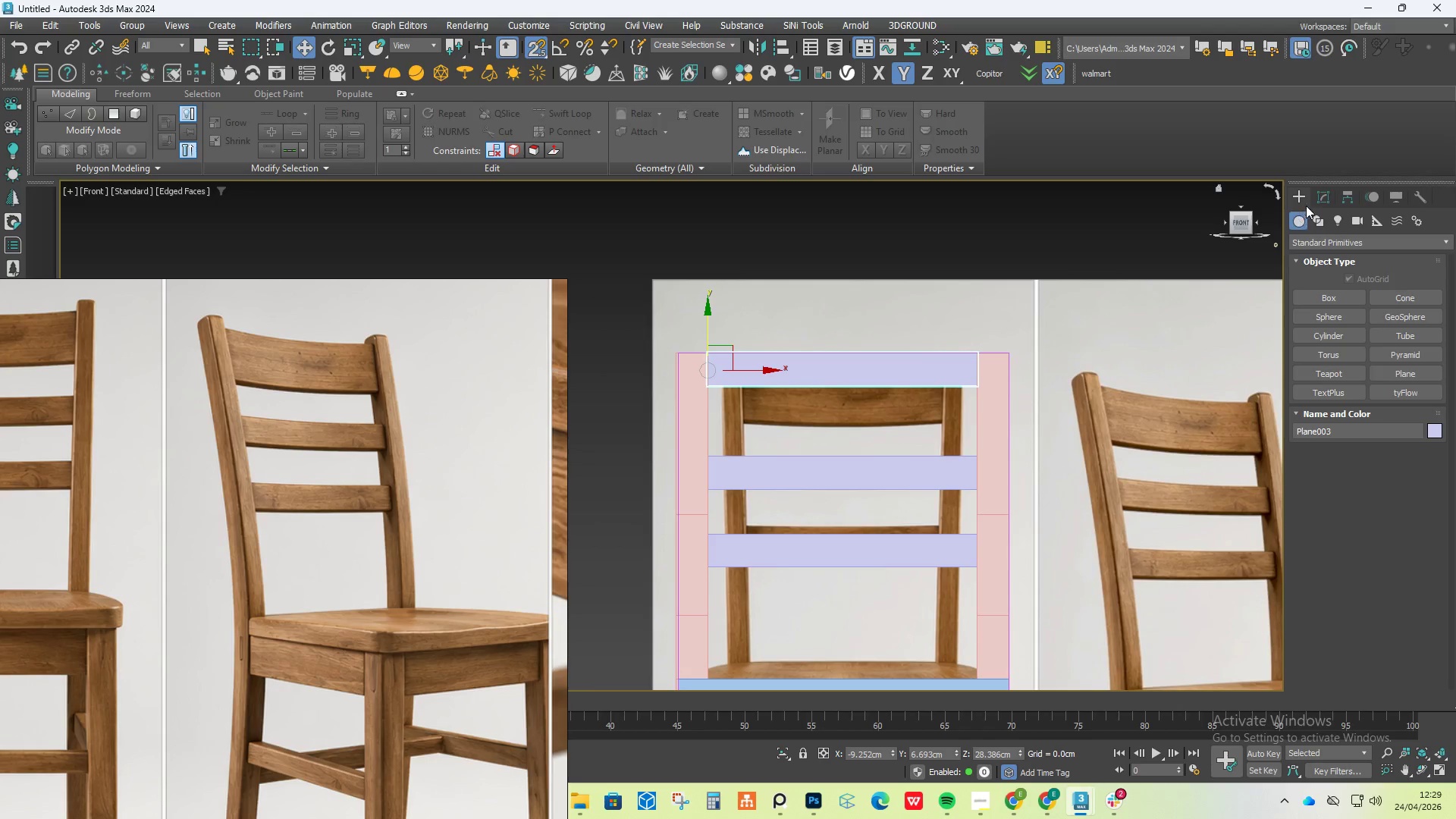 
left_click([1315, 199])
 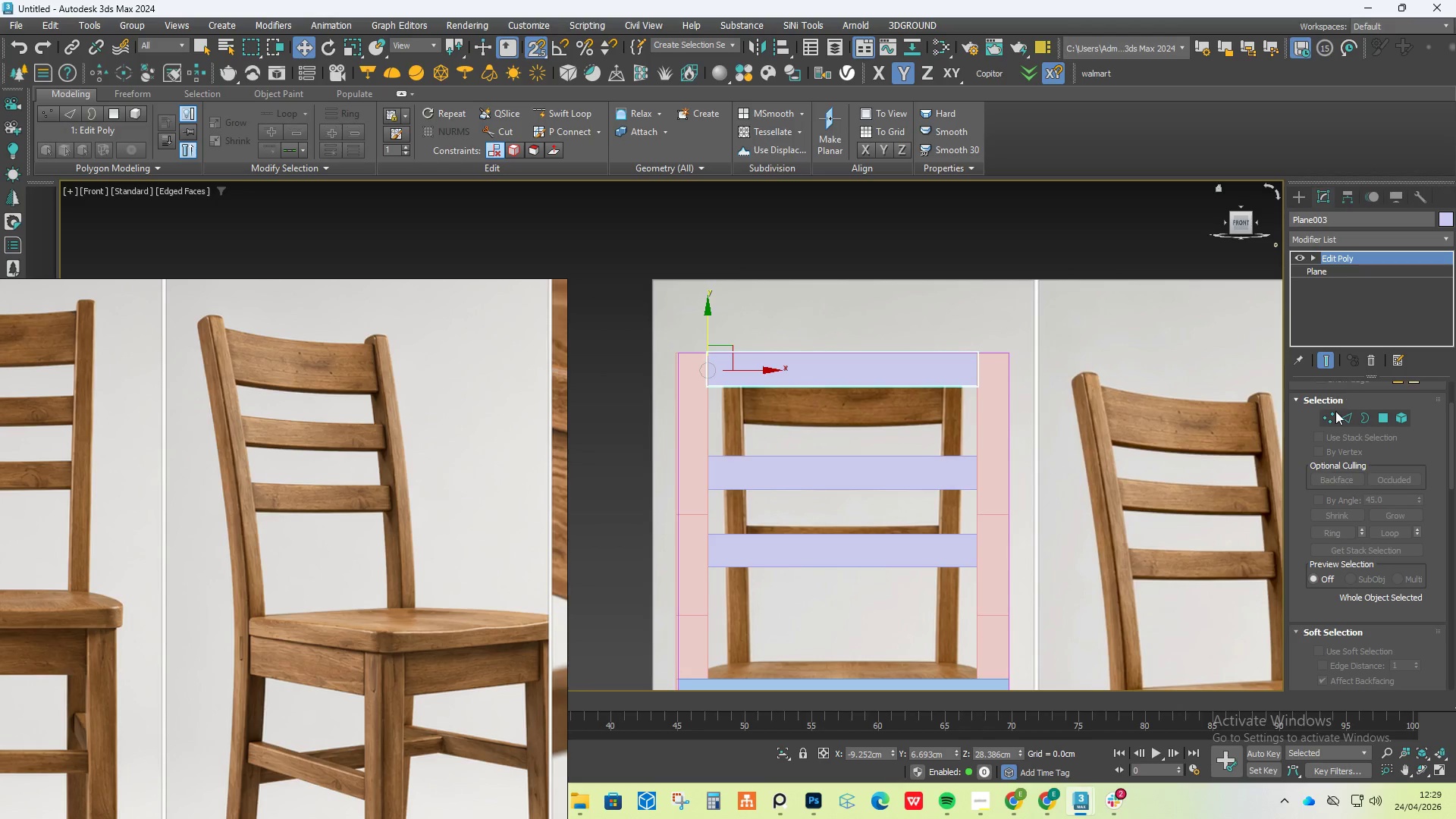 
left_click([1326, 420])
 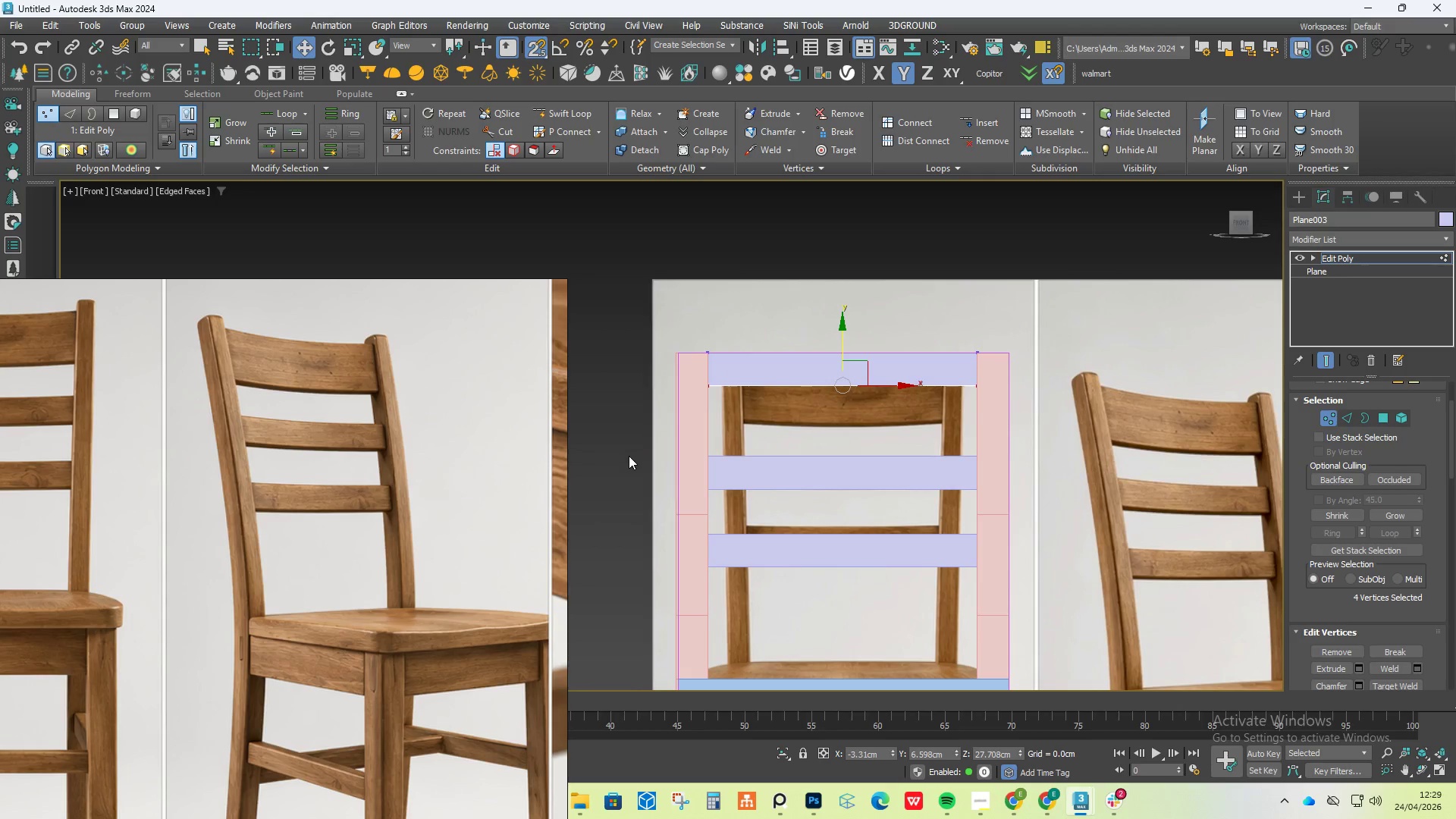 
left_click_drag(start_coordinate=[623, 457], to_coordinate=[1059, 380])
 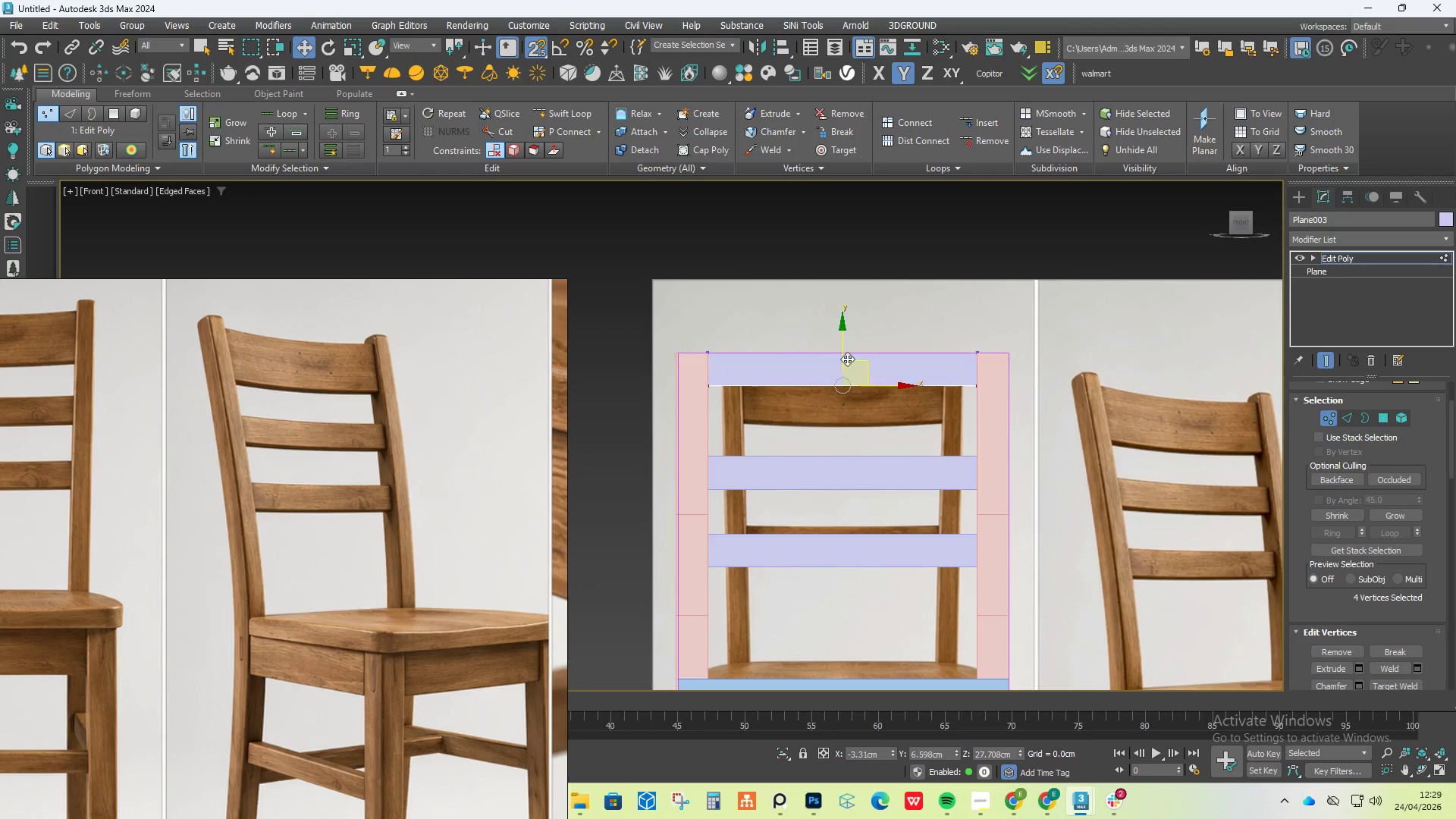 
key(S)
 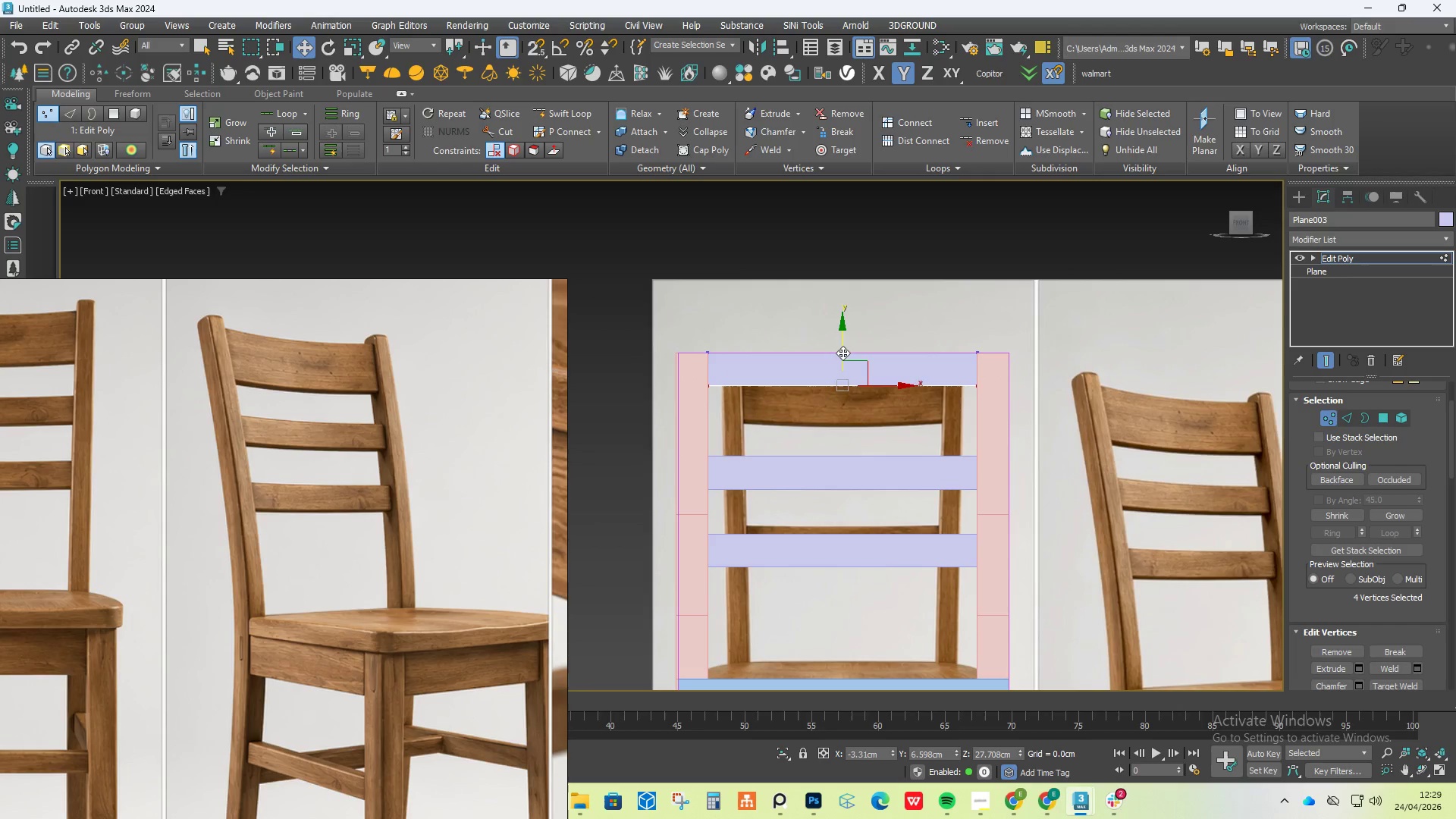 
left_click_drag(start_coordinate=[843, 353], to_coordinate=[843, 383])
 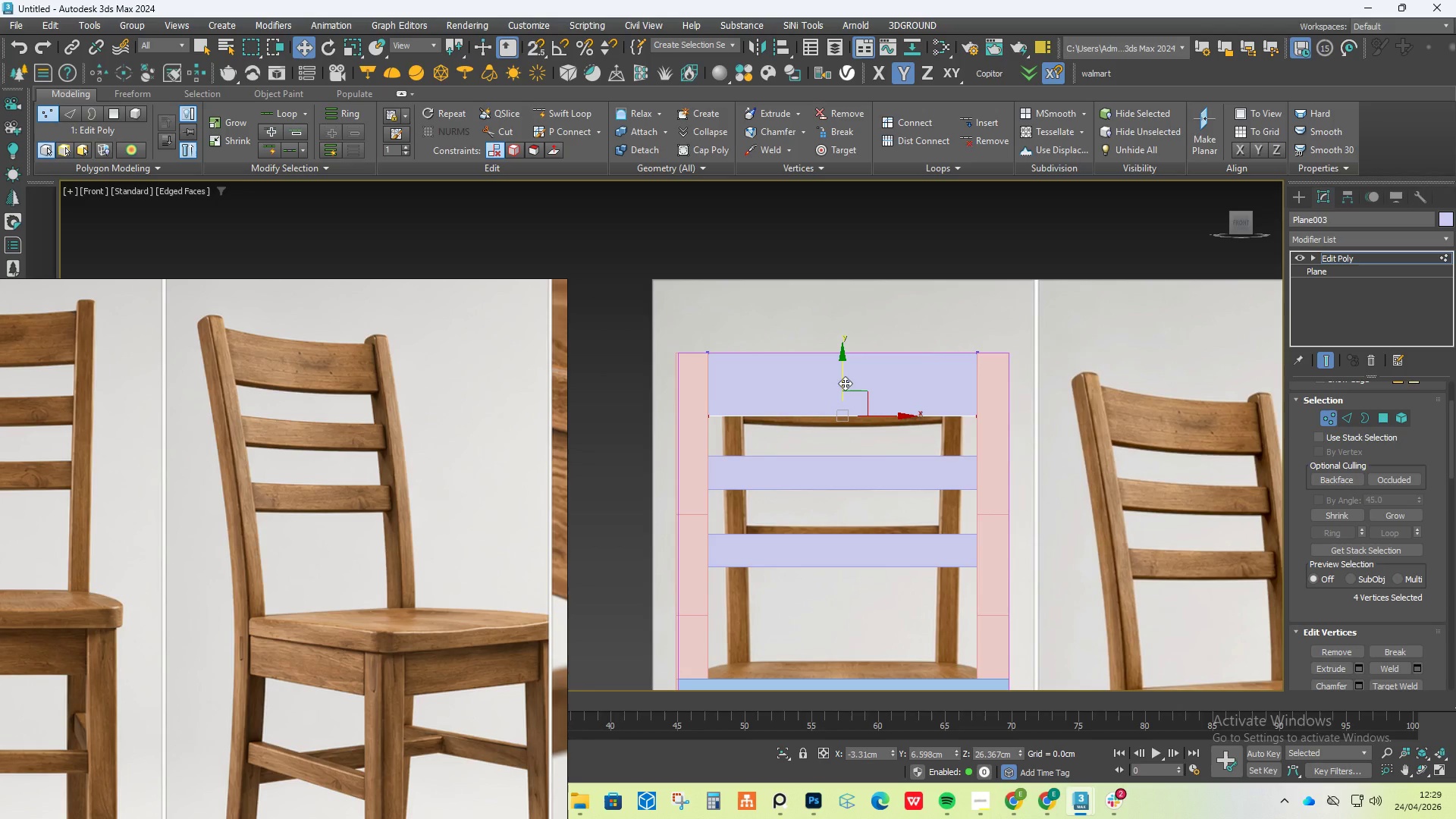 
wait(14.22)
 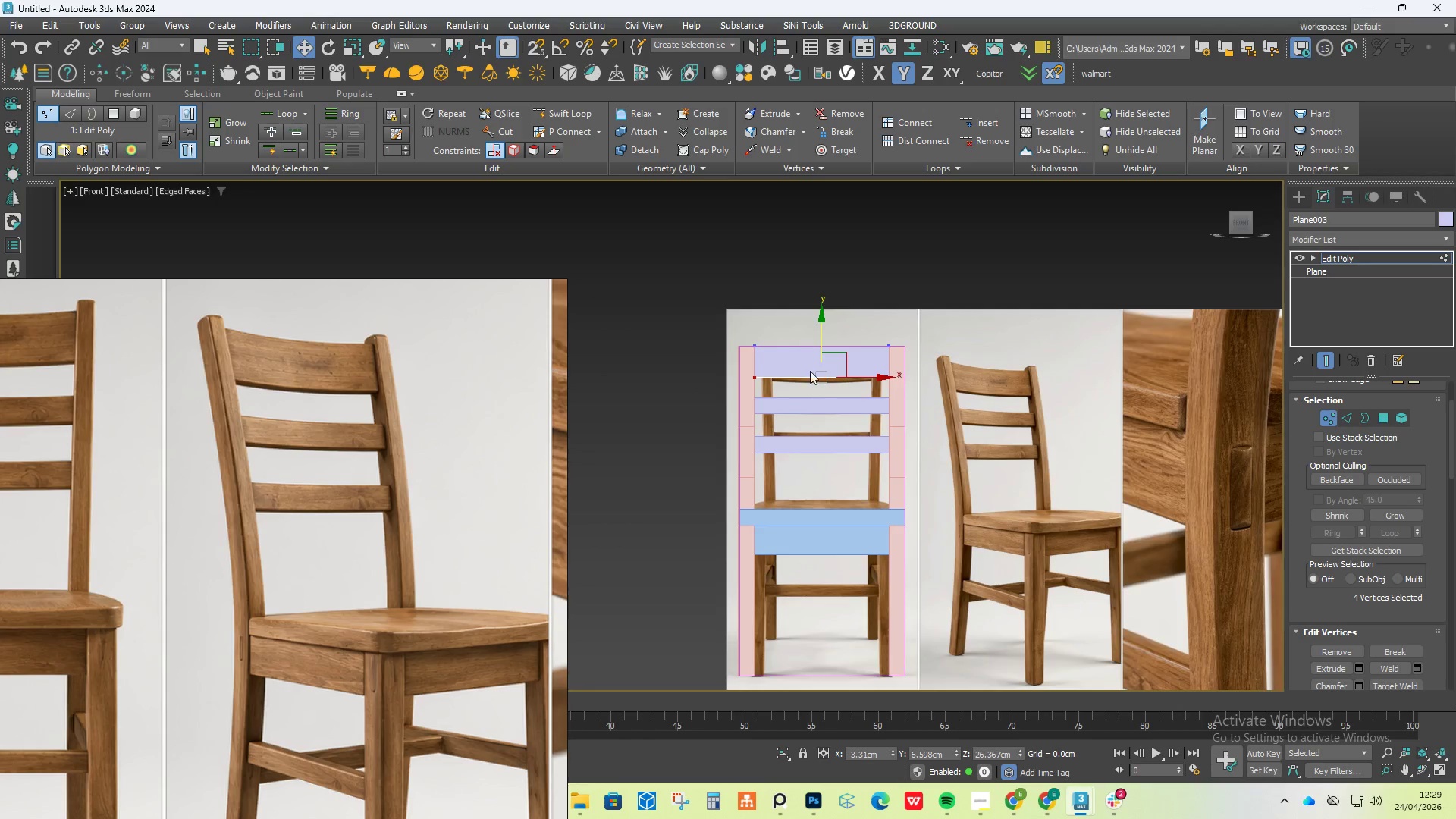 
hold_key(key=AltLeft, duration=3.28)
 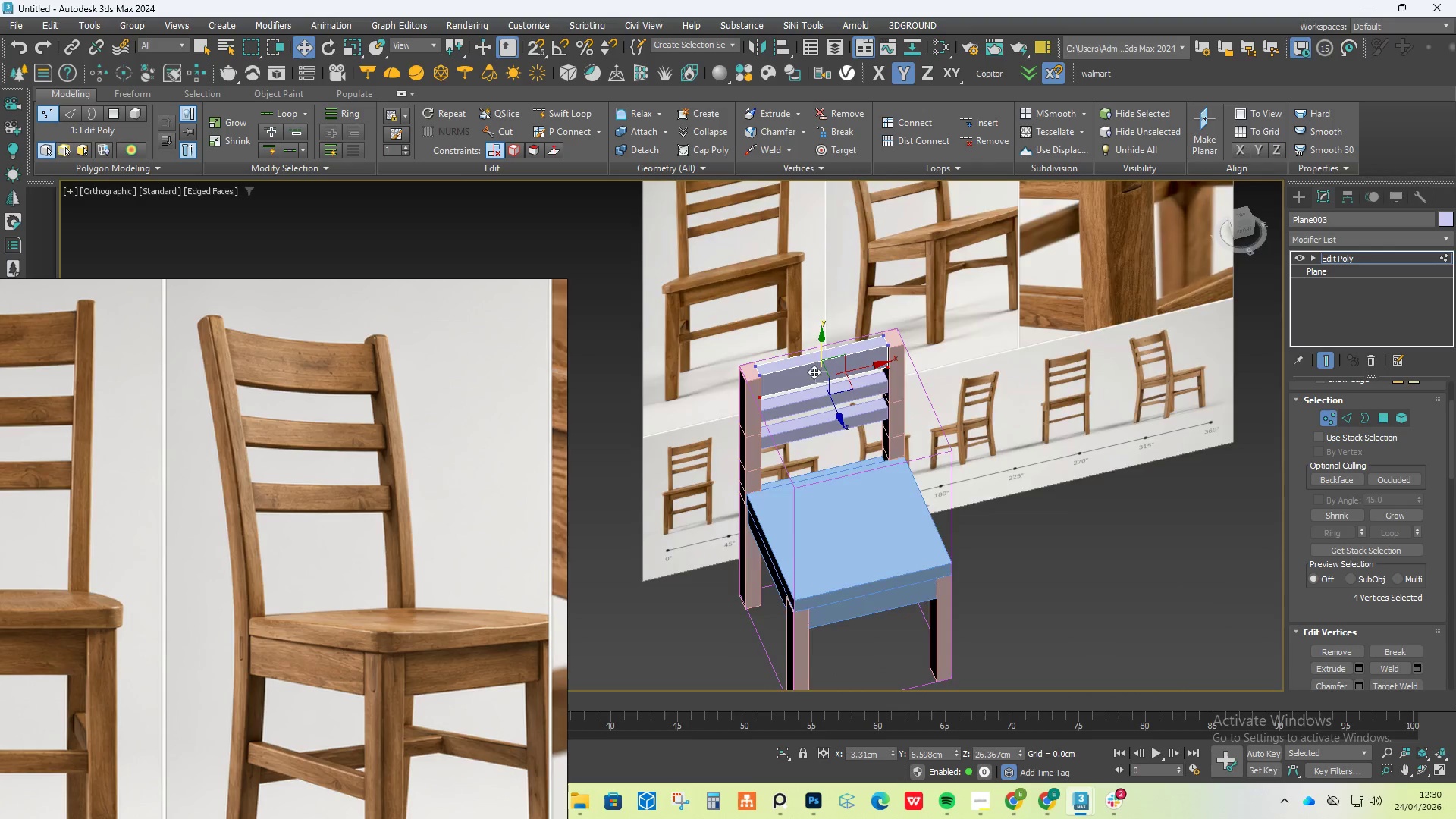 
scroll: coordinate [801, 336], scroll_direction: down, amount: 2.0
 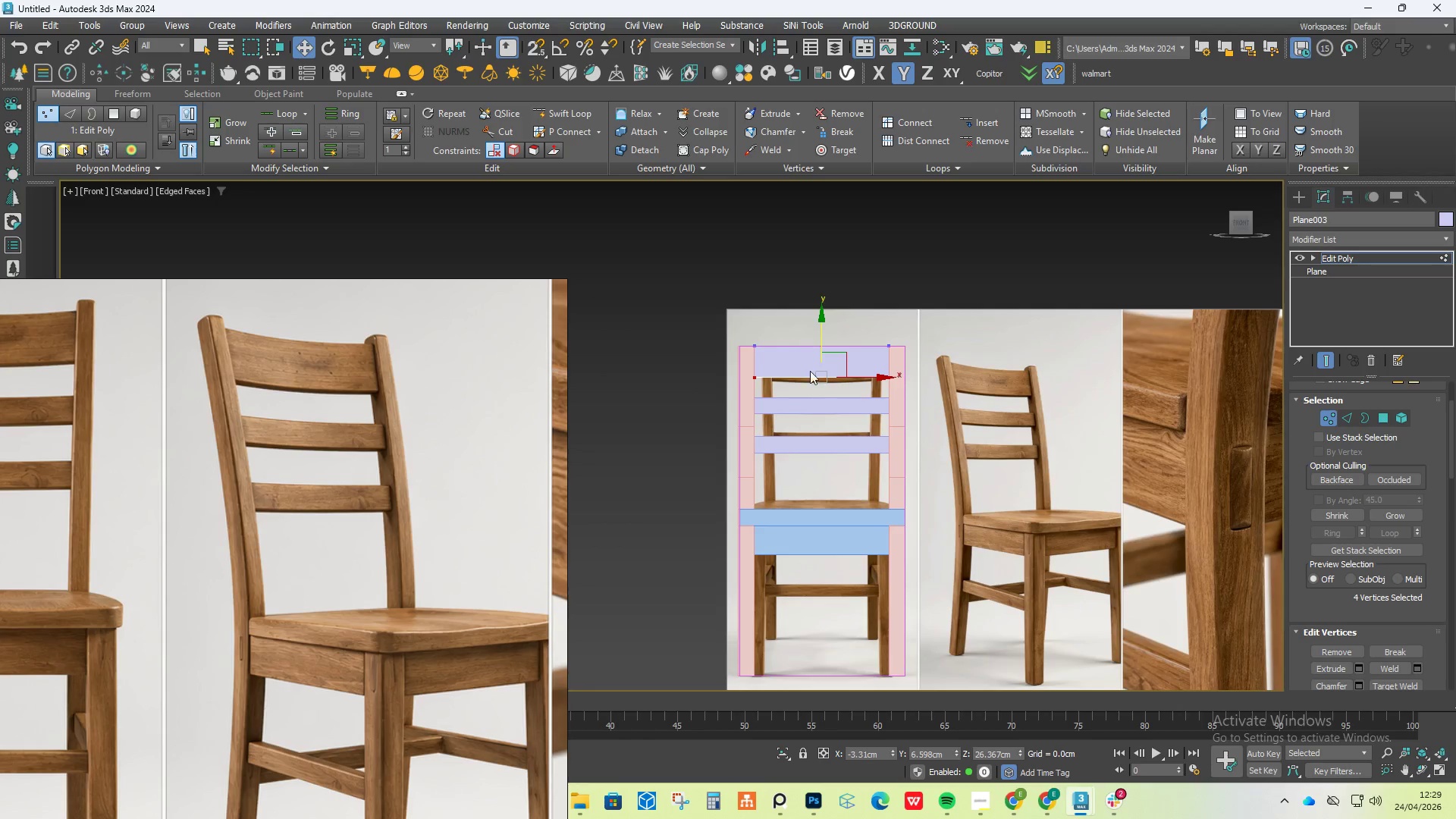 
scroll: coordinate [824, 367], scroll_direction: up, amount: 2.0
 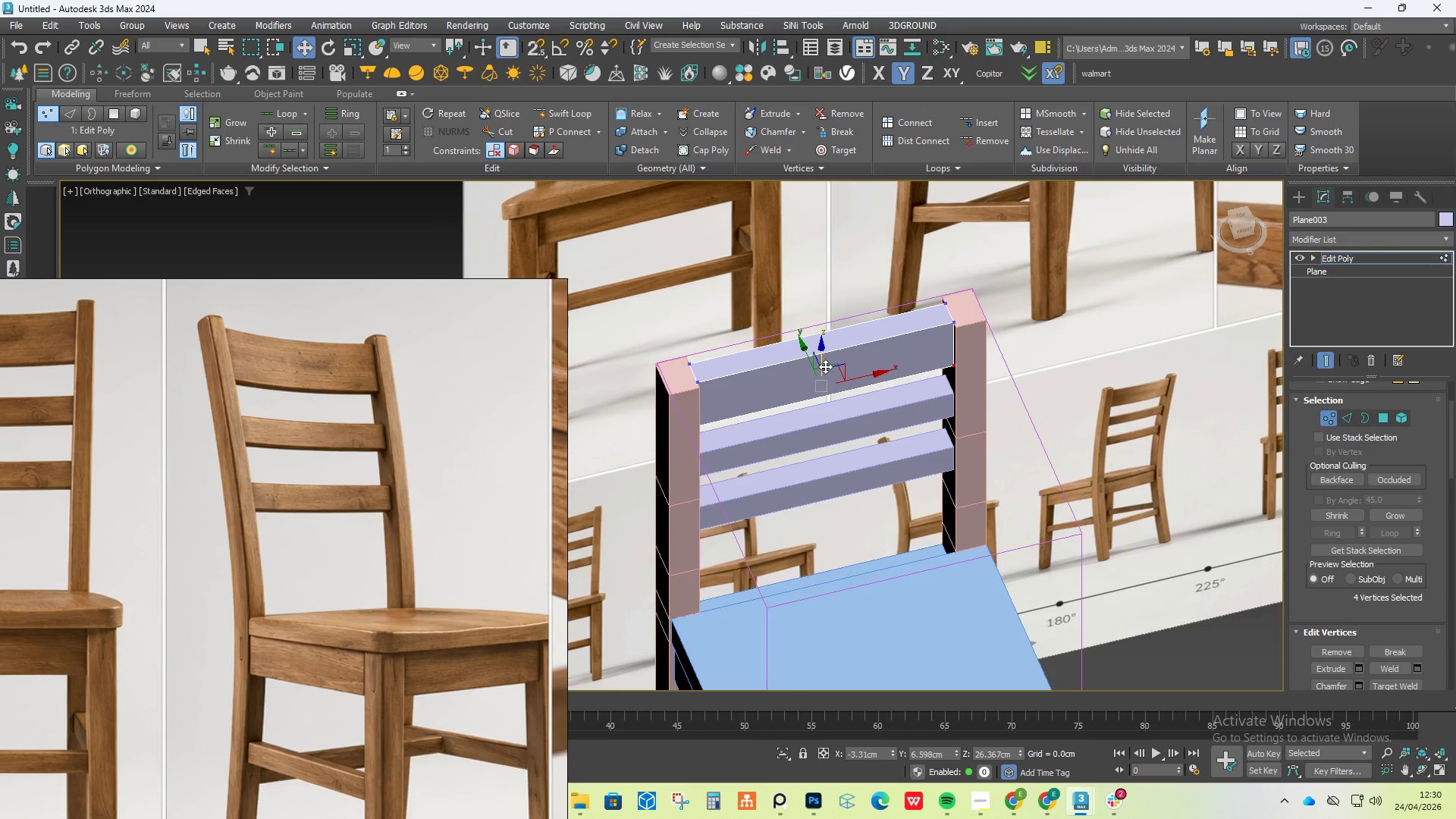 
key(Alt+1)
 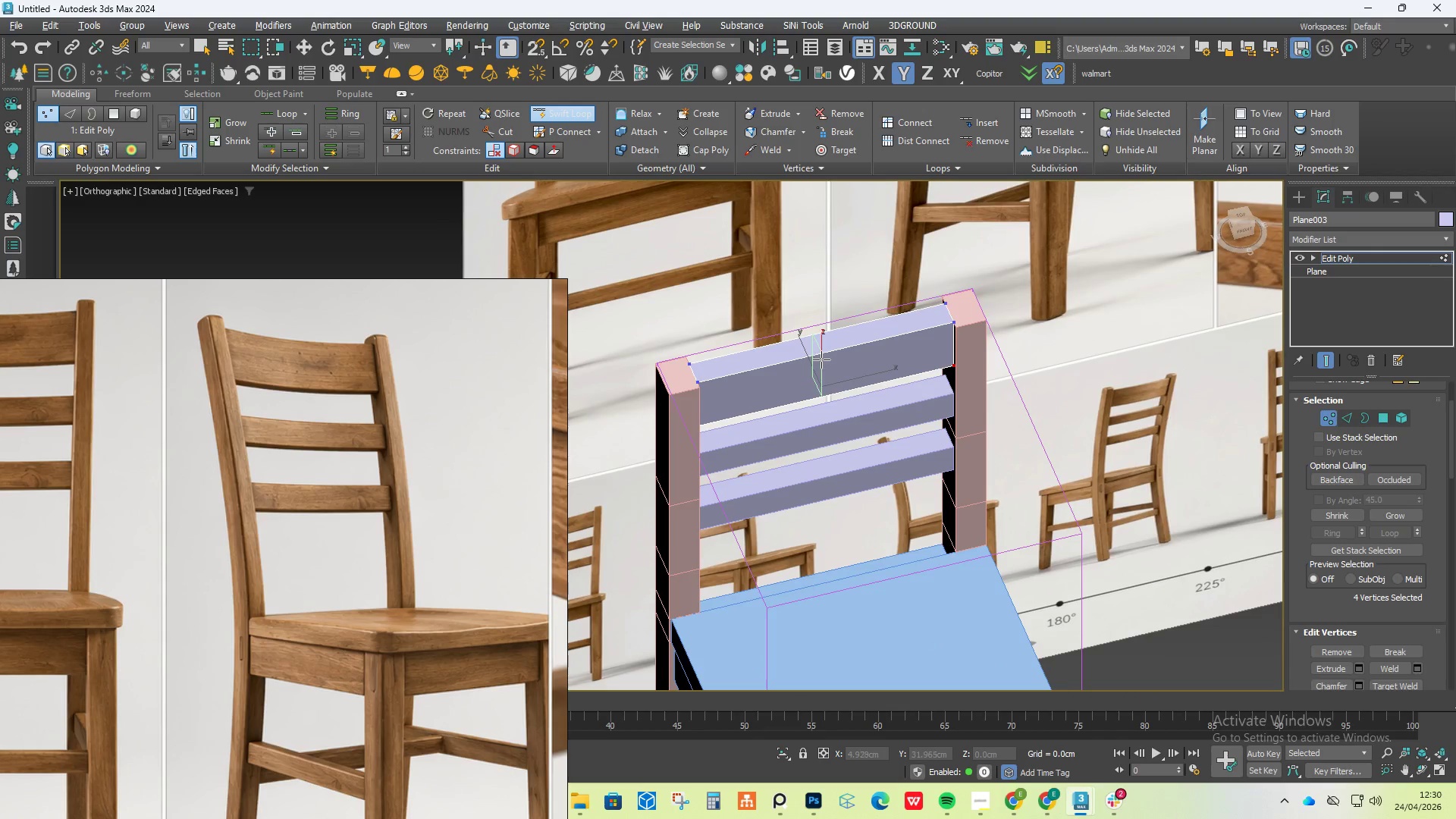 
right_click([828, 410])
 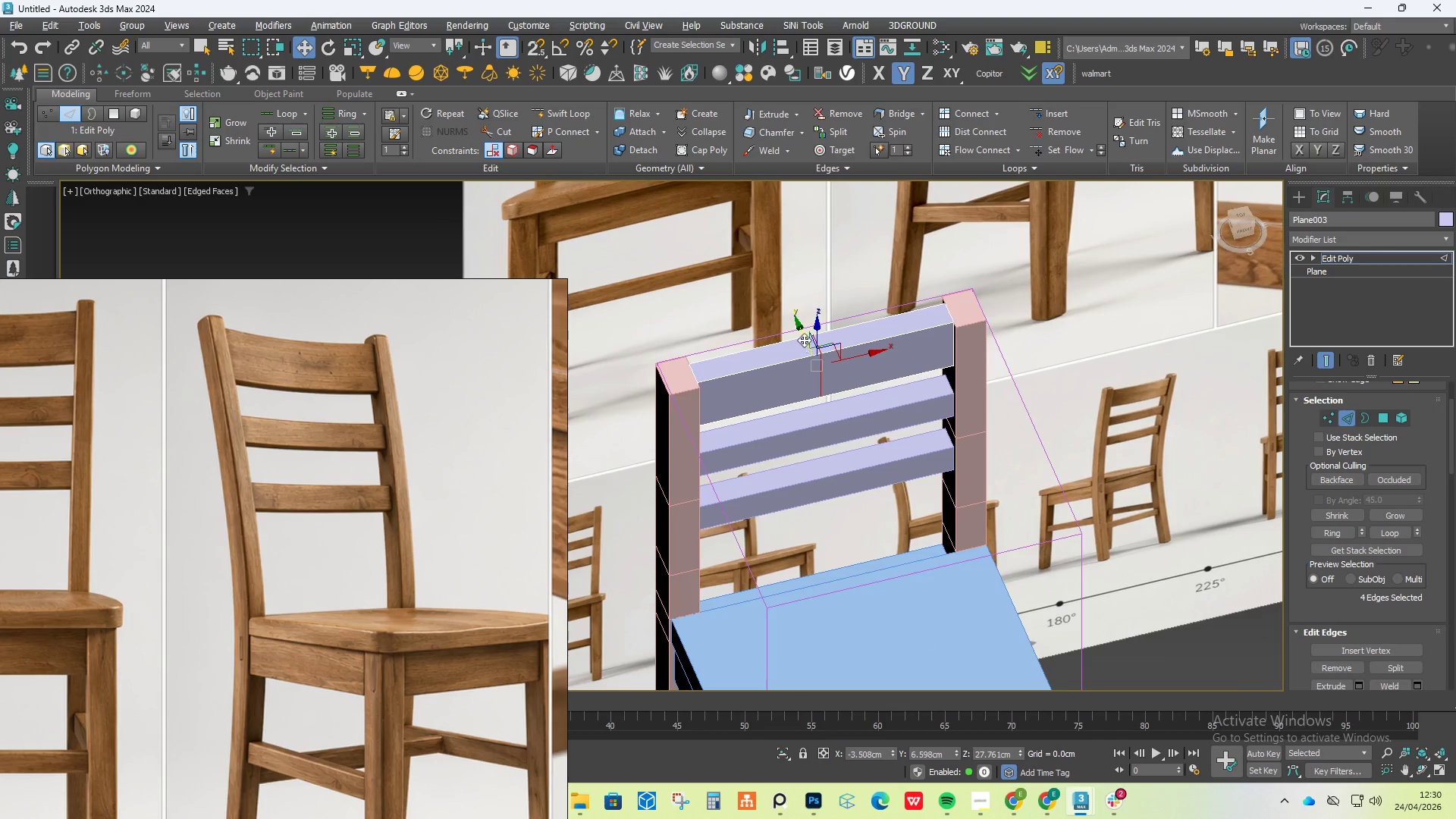 
left_click_drag(start_coordinate=[801, 334], to_coordinate=[794, 321])
 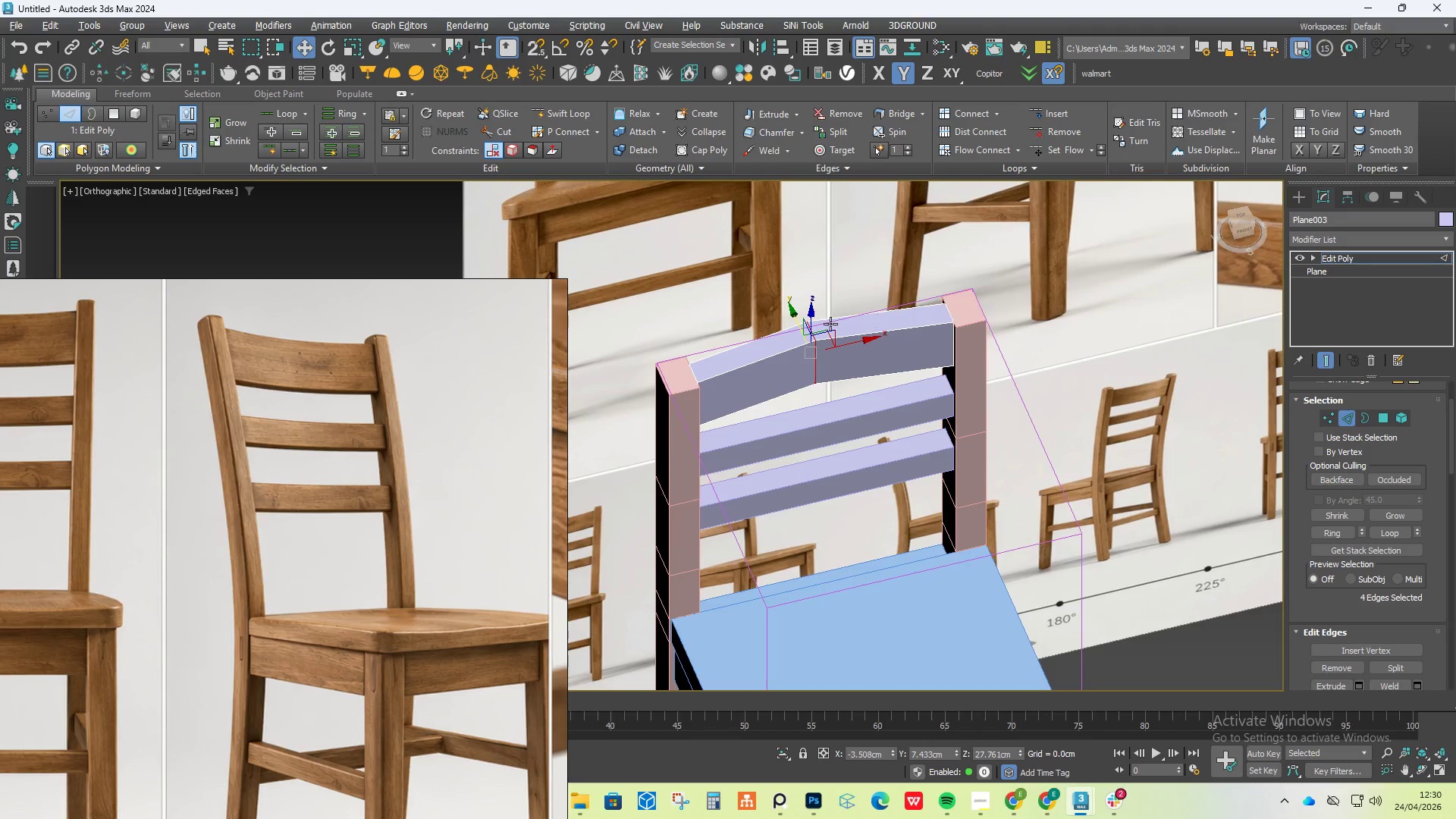 
hold_key(key=AltLeft, duration=1.55)
 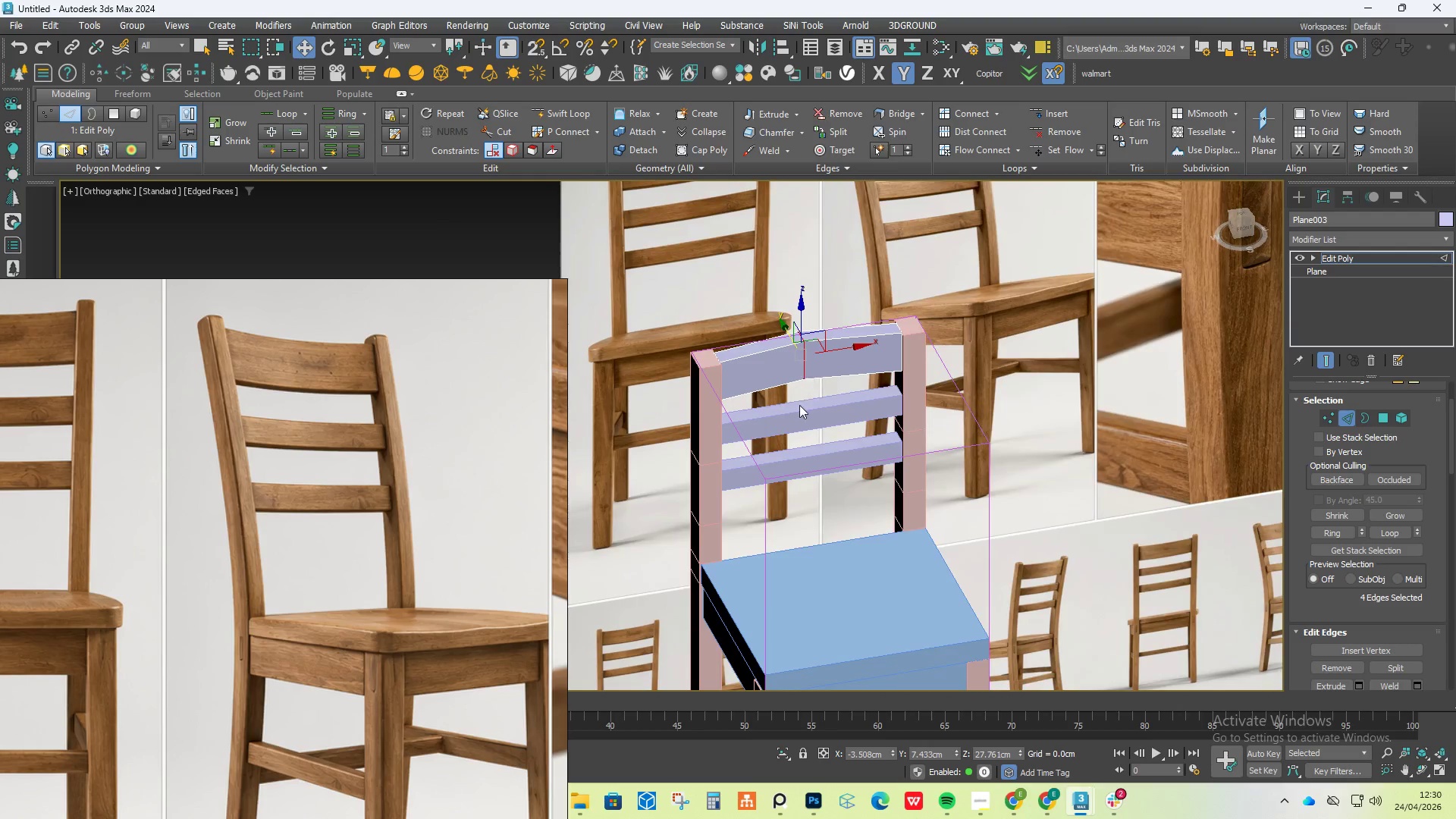 
scroll: coordinate [777, 362], scroll_direction: down, amount: 1.0
 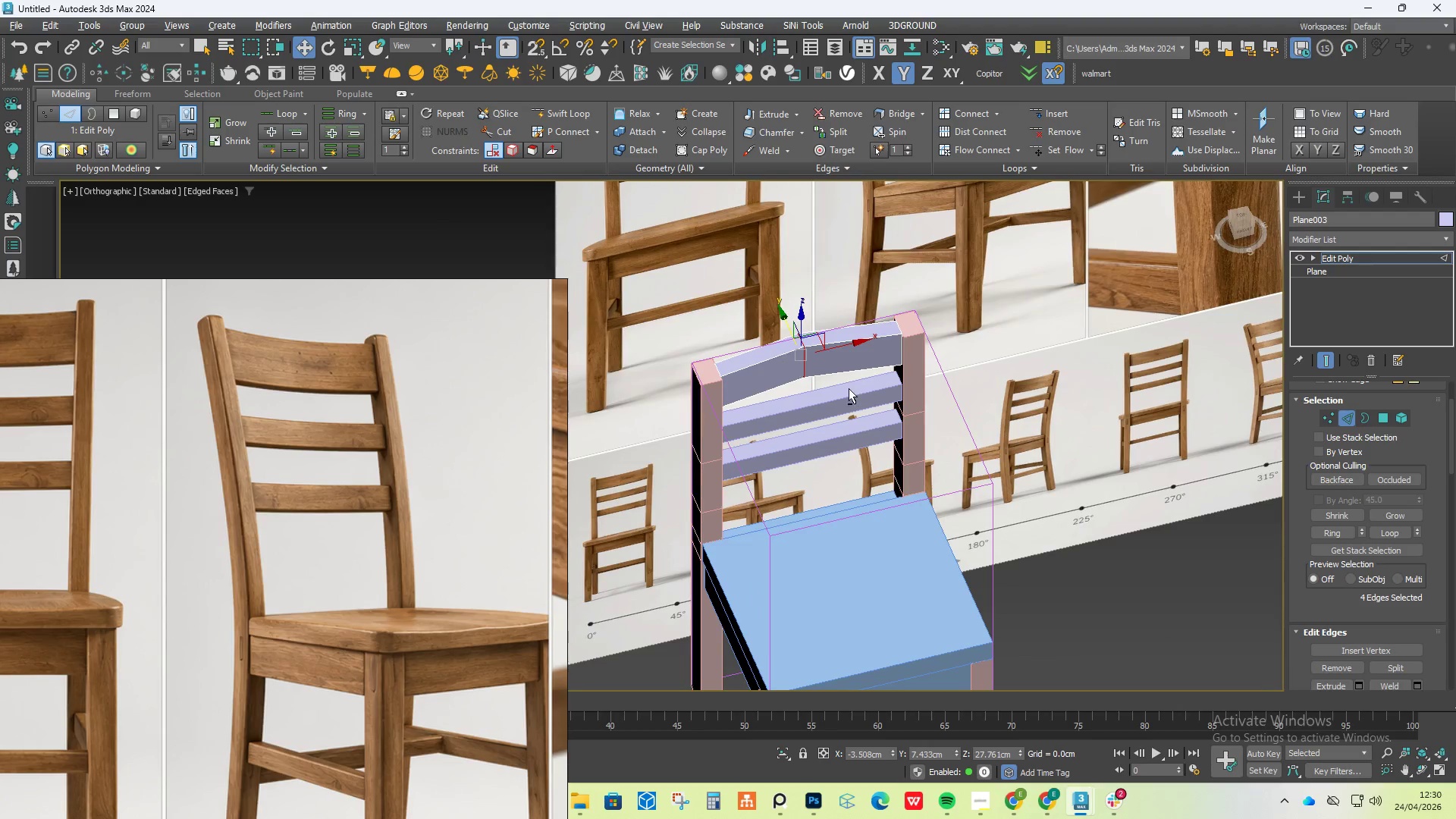 
scroll: coordinate [799, 413], scroll_direction: up, amount: 2.0
 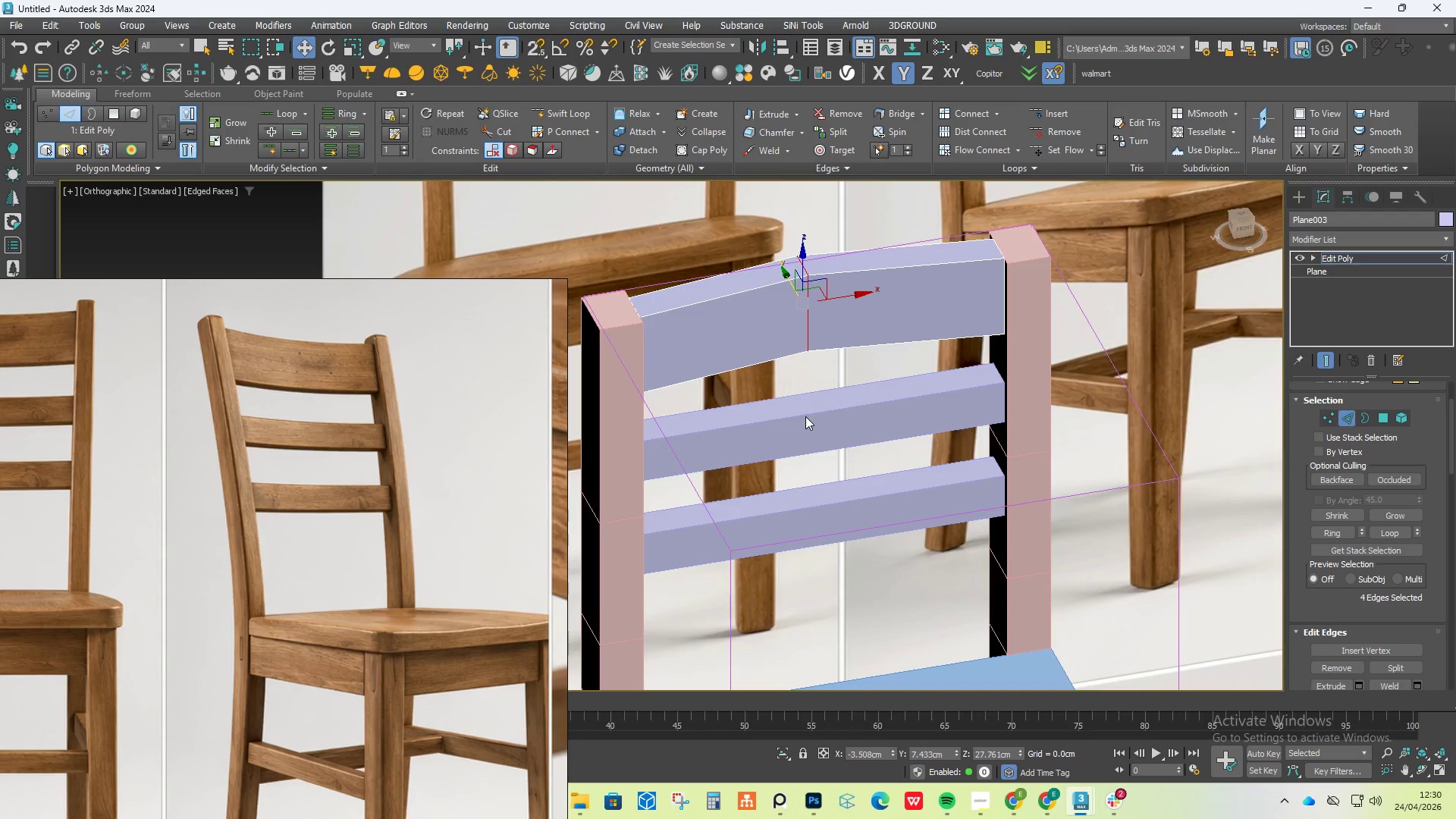 
hold_key(key=ControlLeft, duration=0.72)
 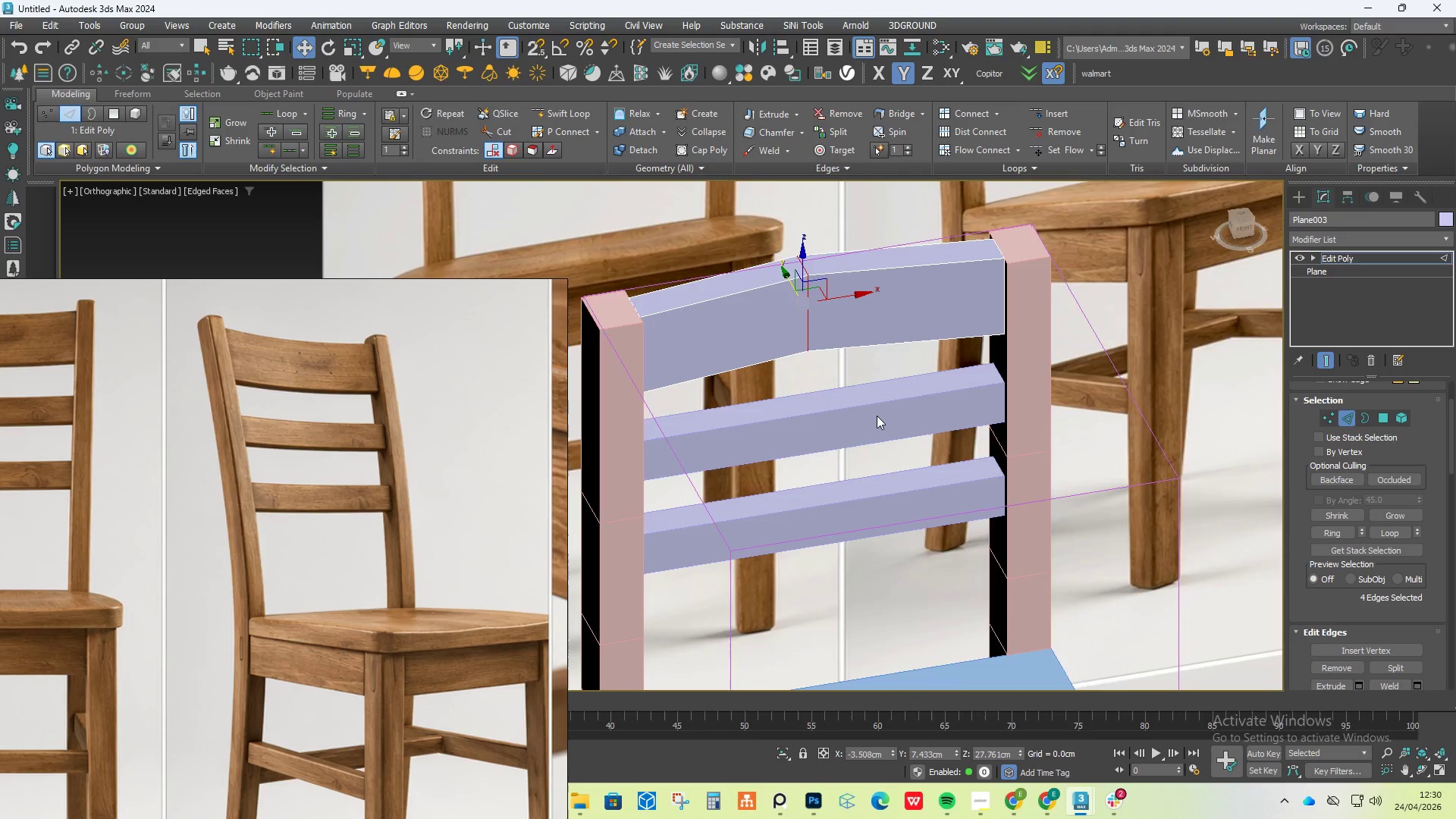 
hold_key(key=AltLeft, duration=2.72)
 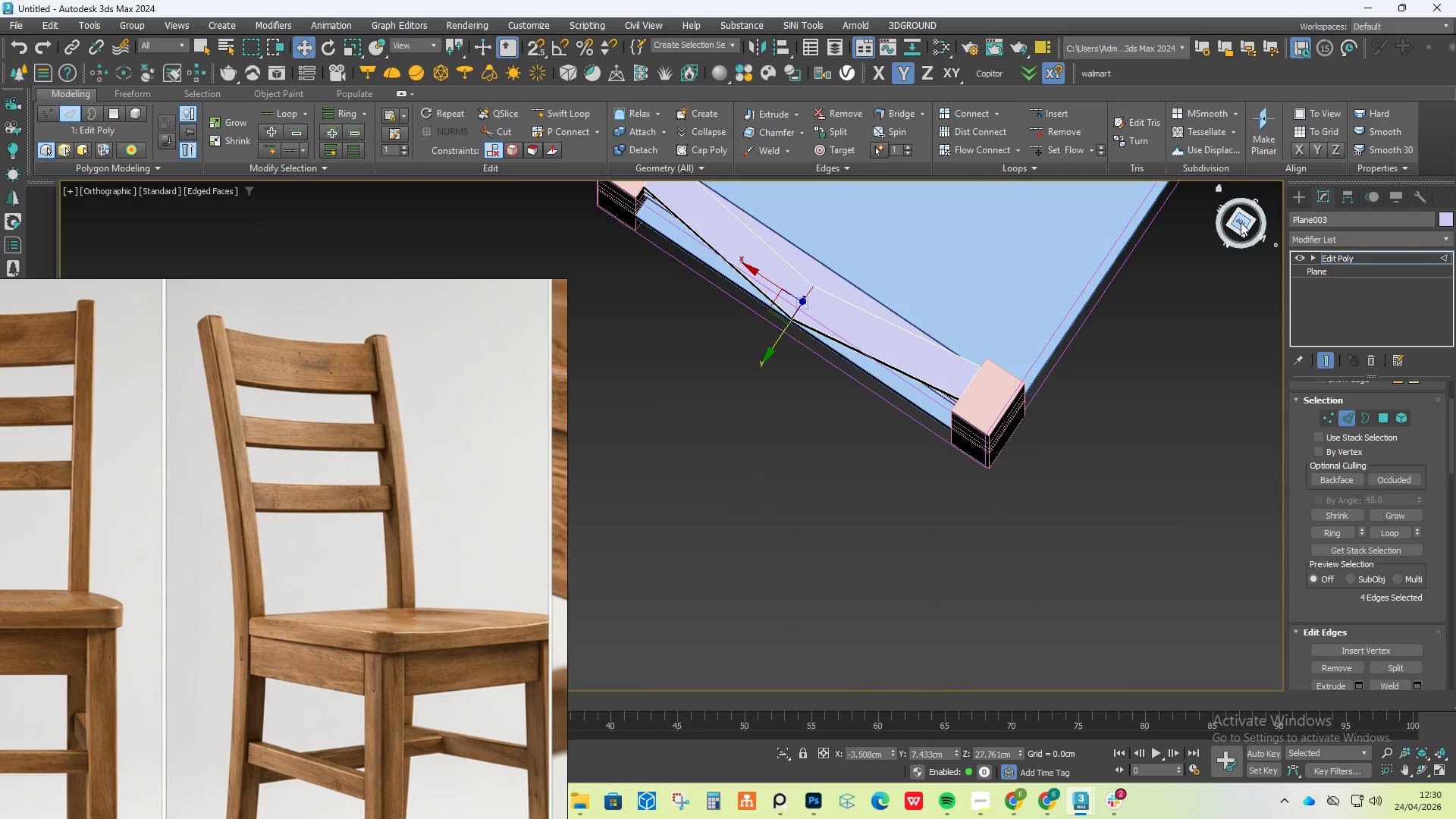 
left_click([1241, 222])
 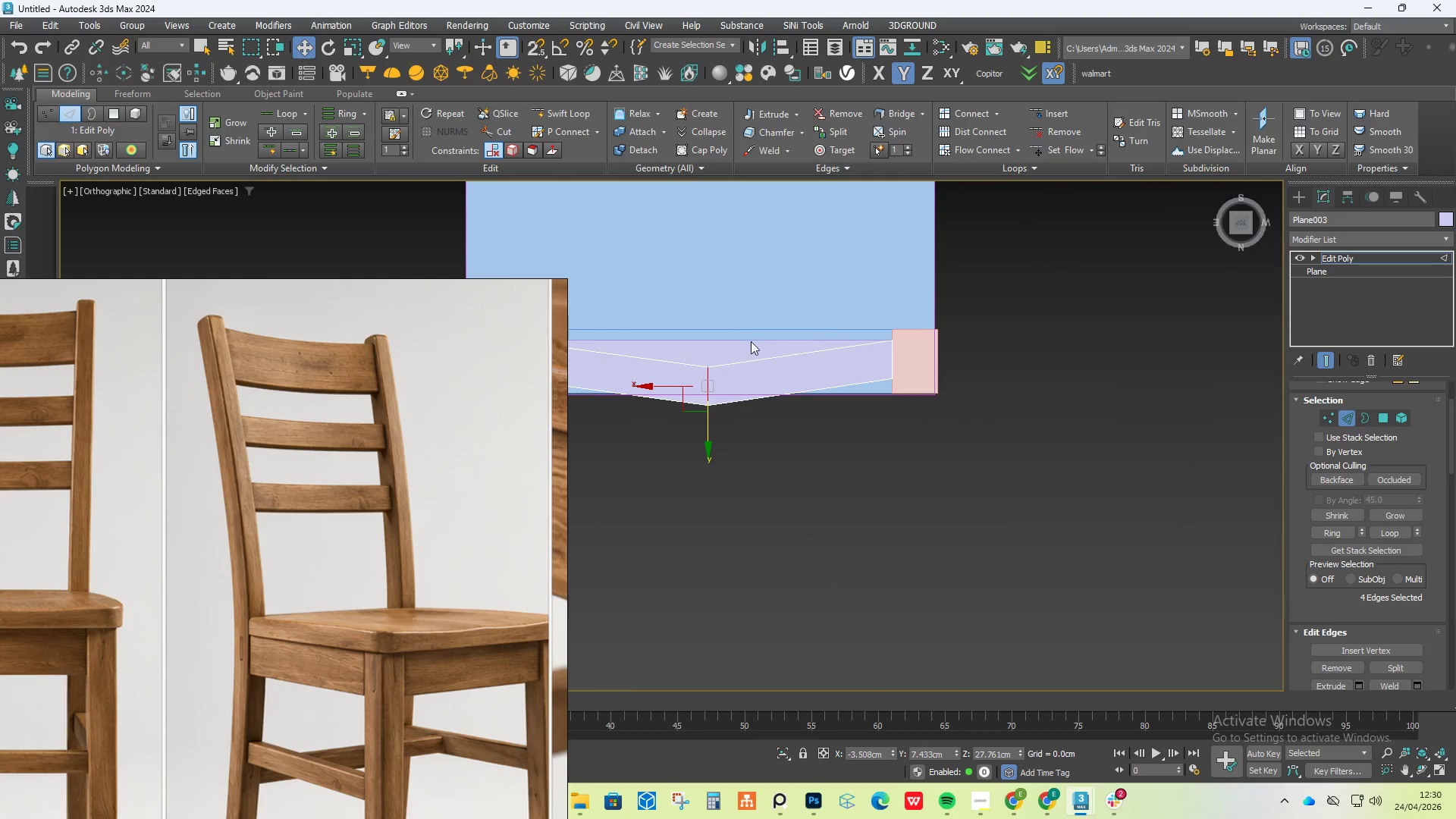 
scroll: coordinate [691, 383], scroll_direction: up, amount: 3.0
 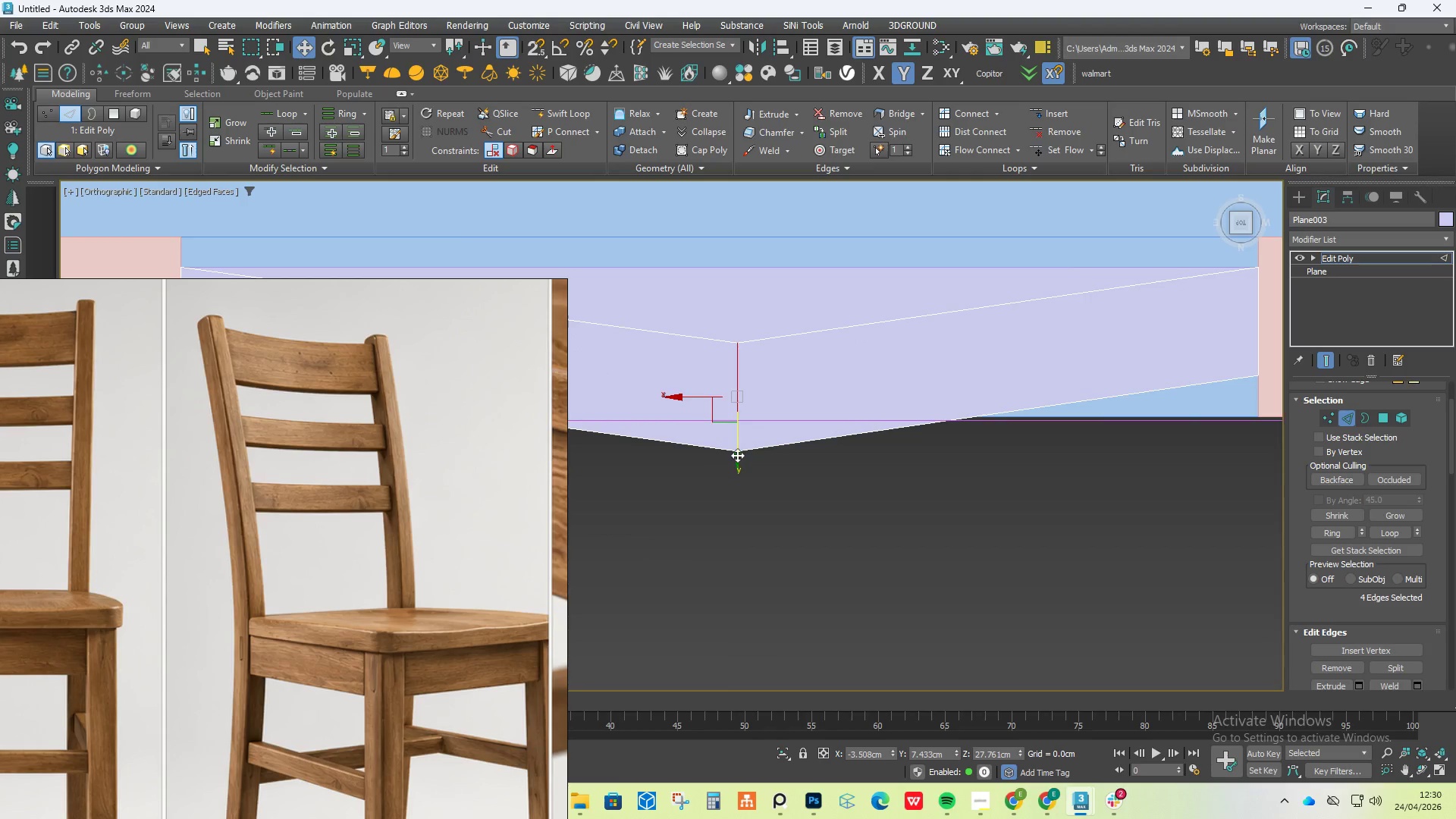 
left_click_drag(start_coordinate=[737, 453], to_coordinate=[739, 460])
 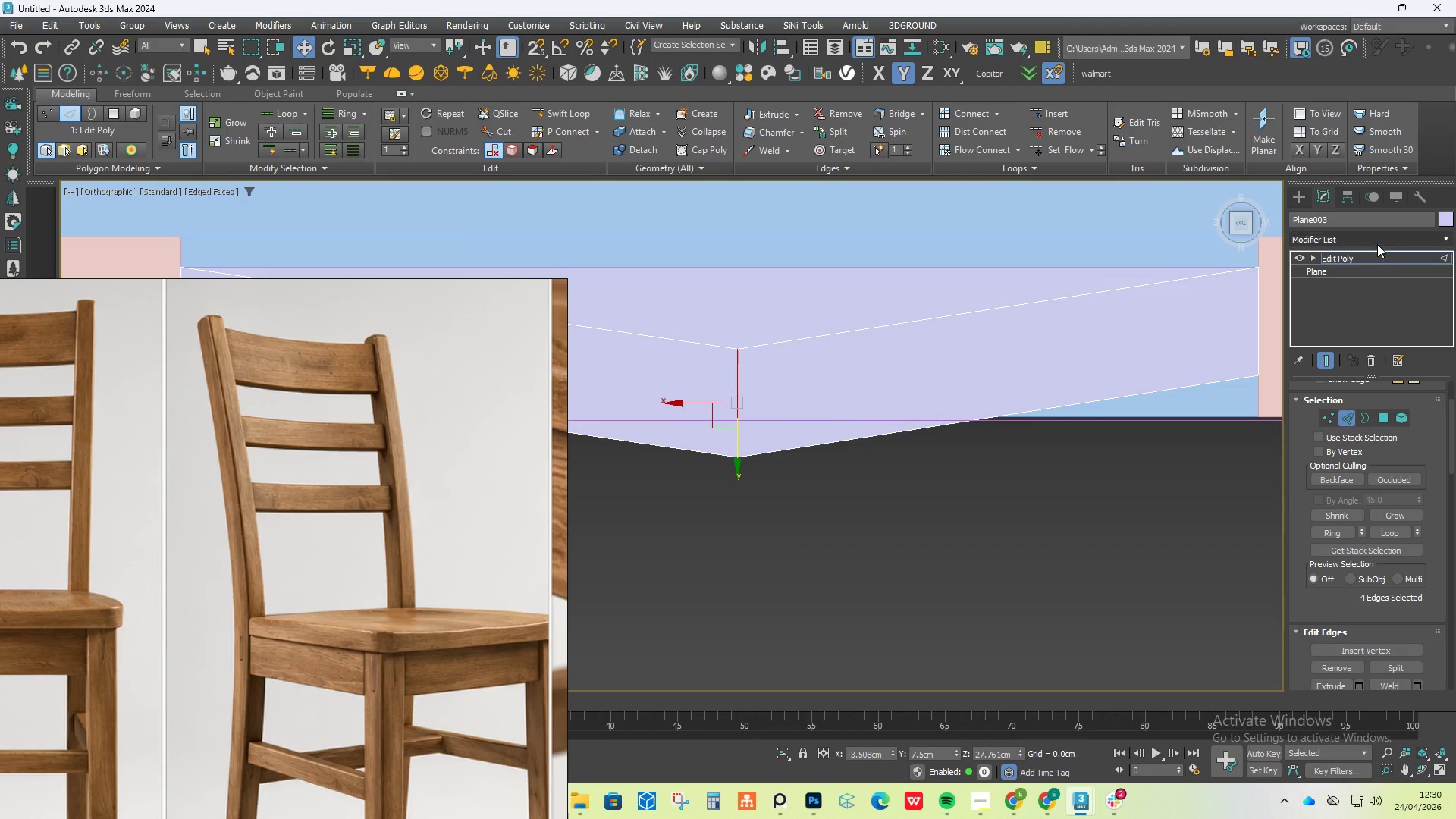 
left_click([1377, 241])
 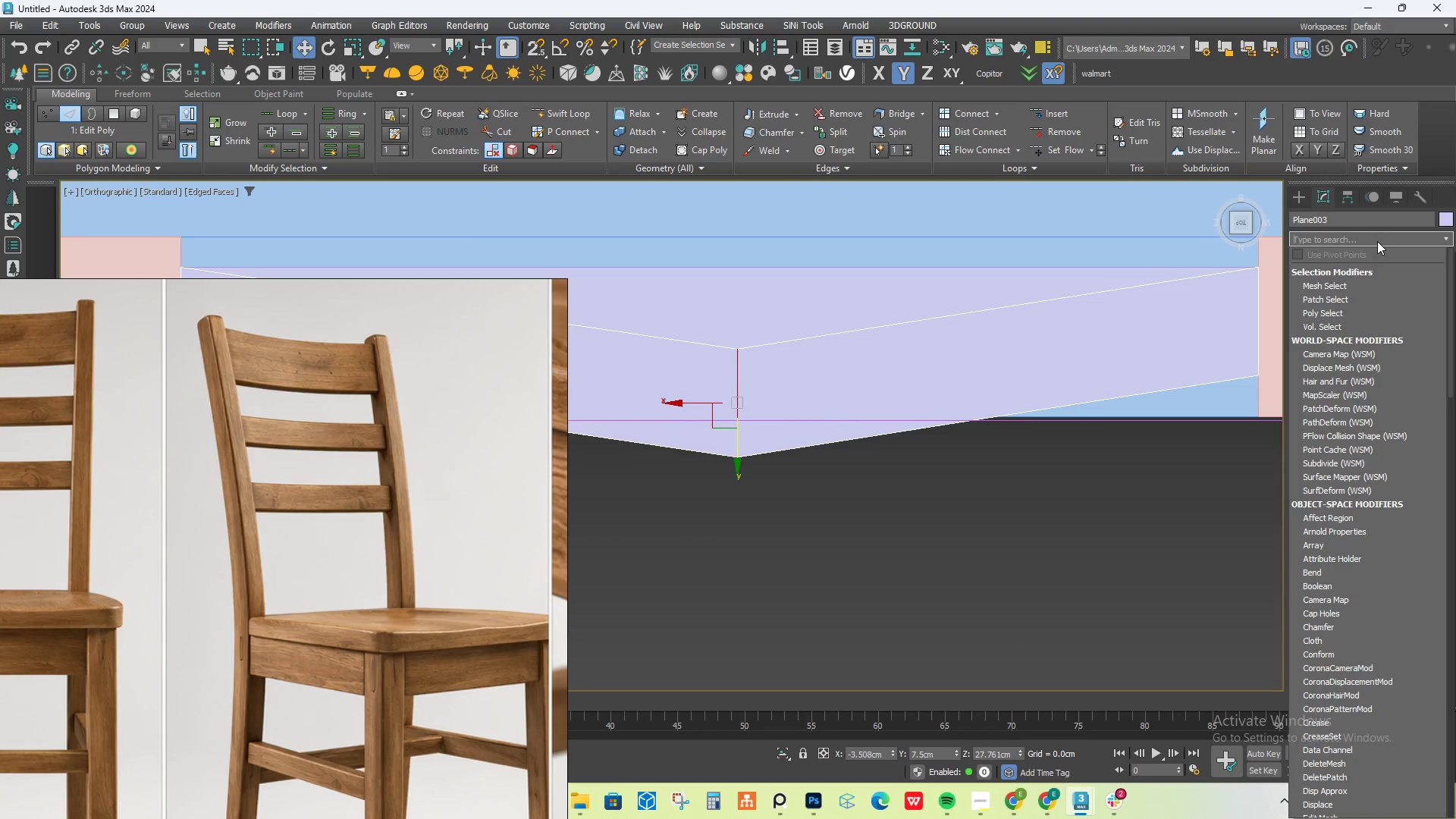 
type(ch)
 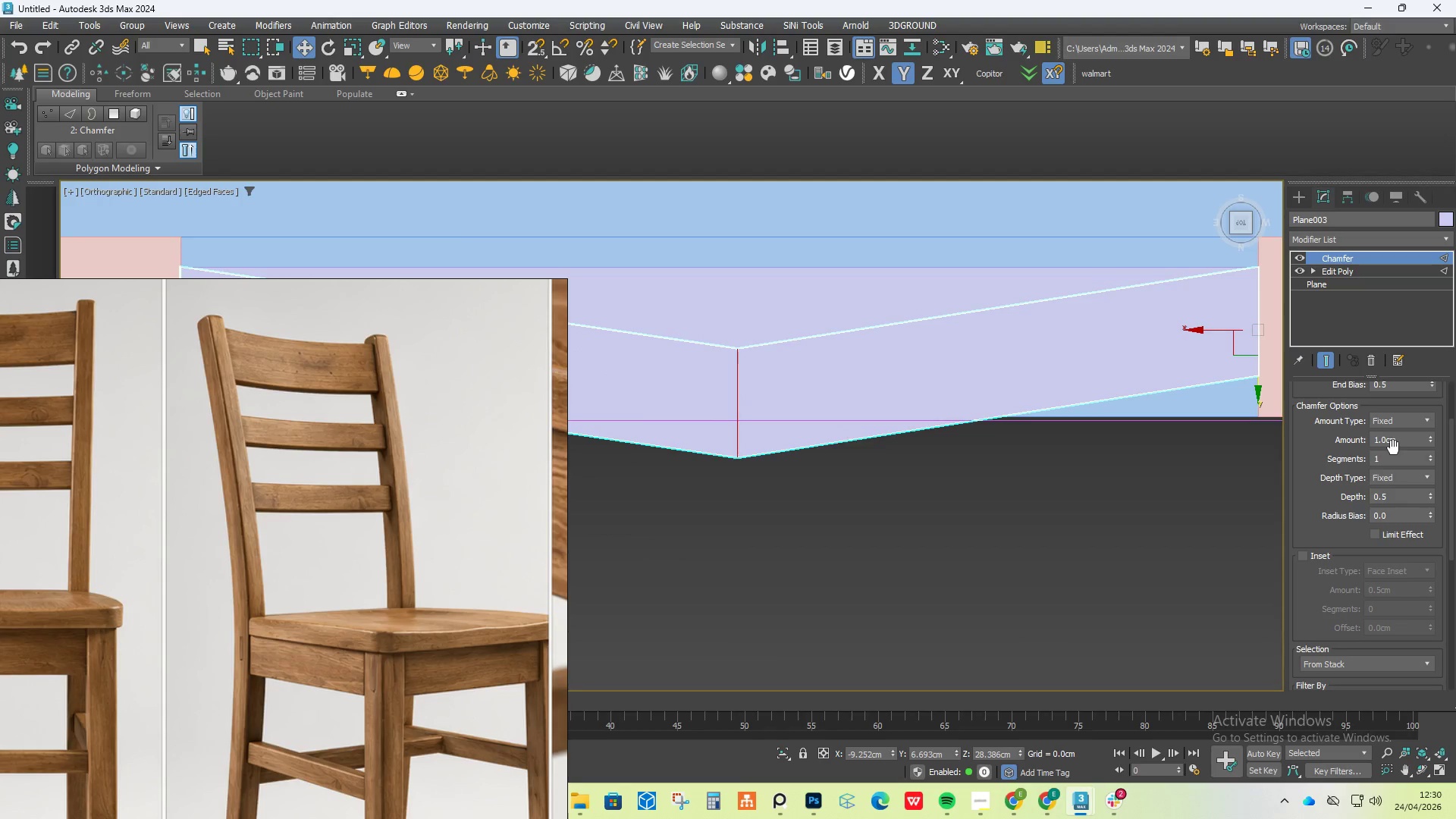 
hold_key(key=AltLeft, duration=1.12)
 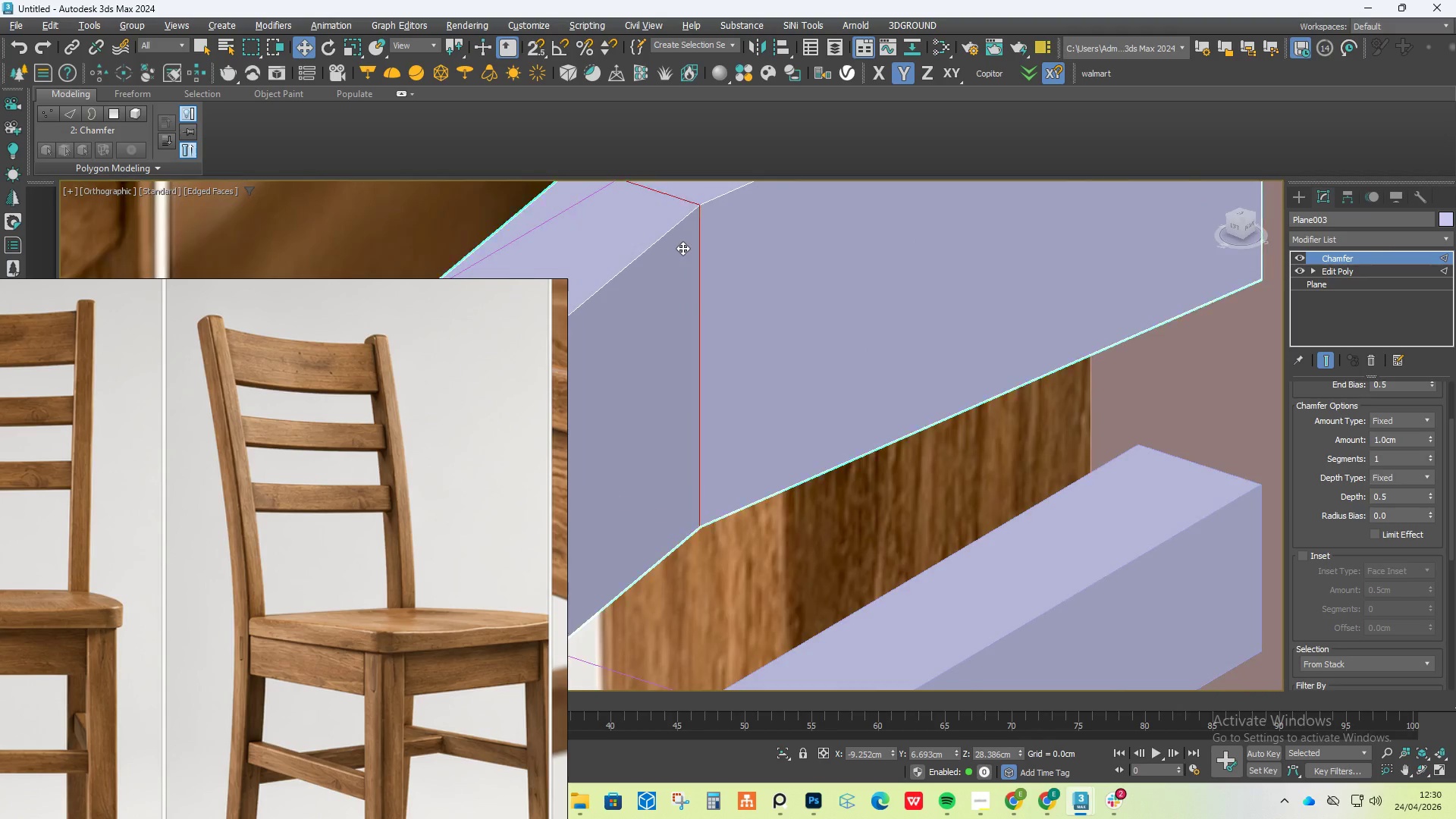 
scroll: coordinate [687, 253], scroll_direction: down, amount: 3.0
 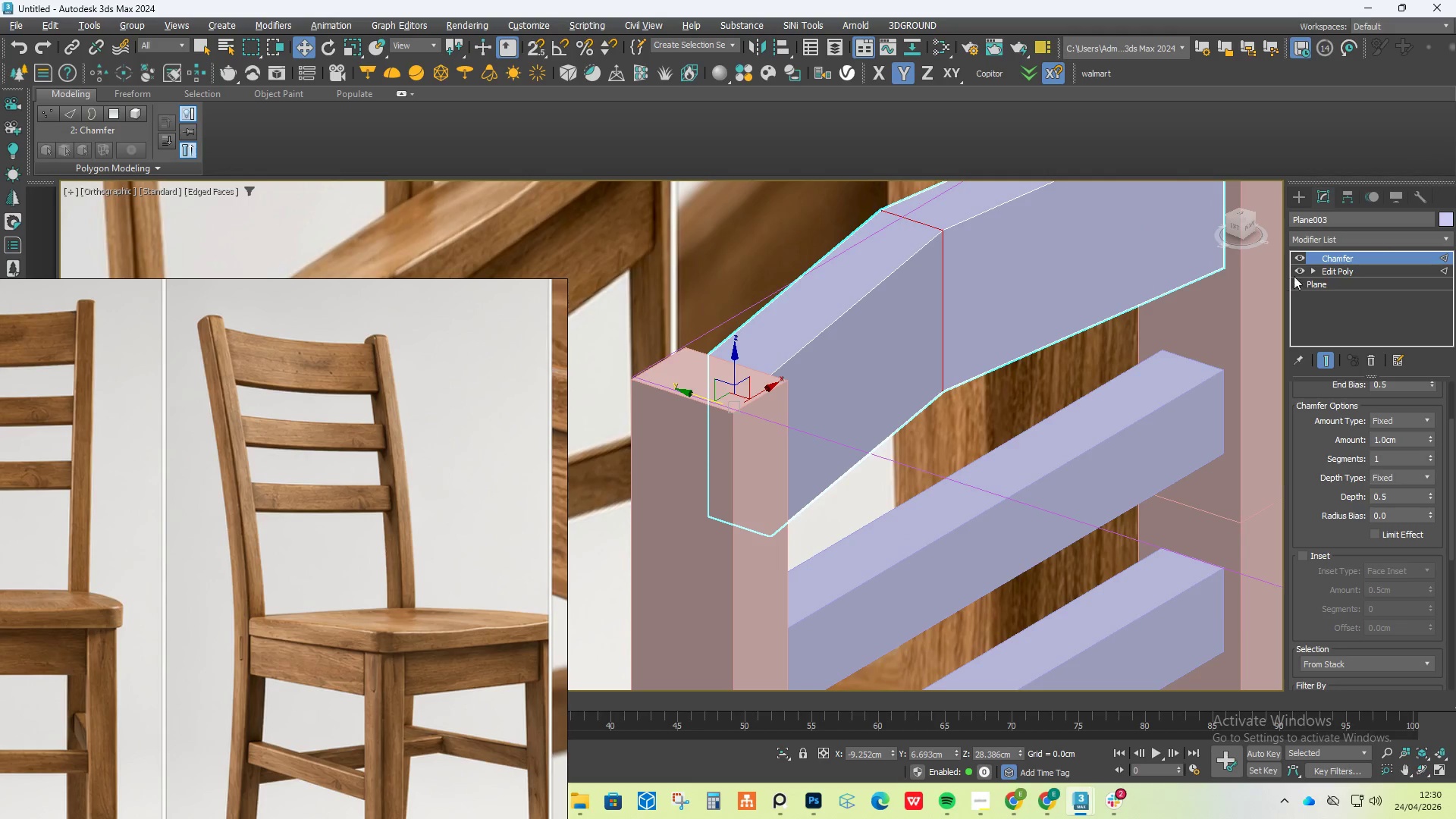 
left_click([1357, 271])
 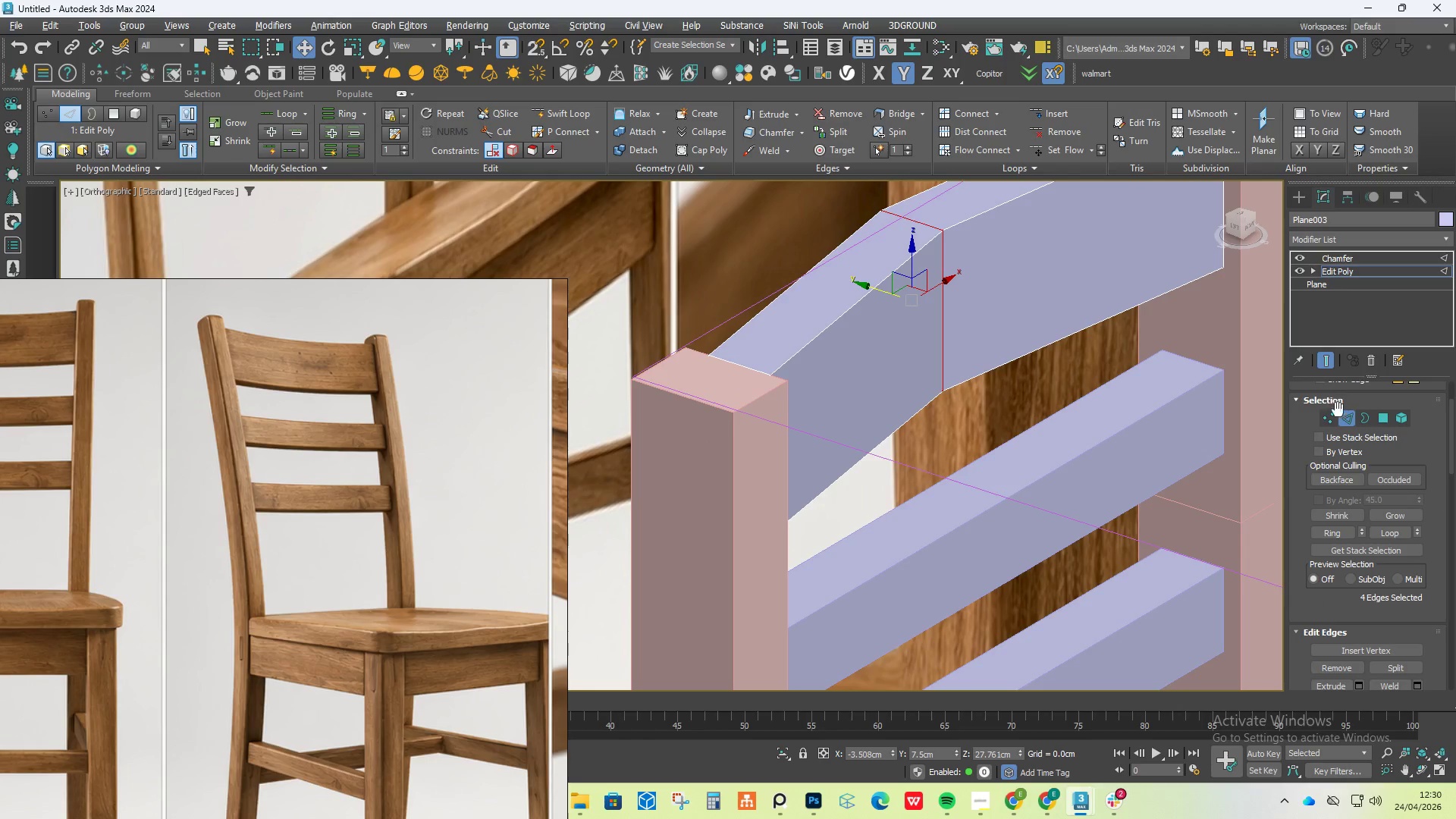 
left_click([1345, 424])
 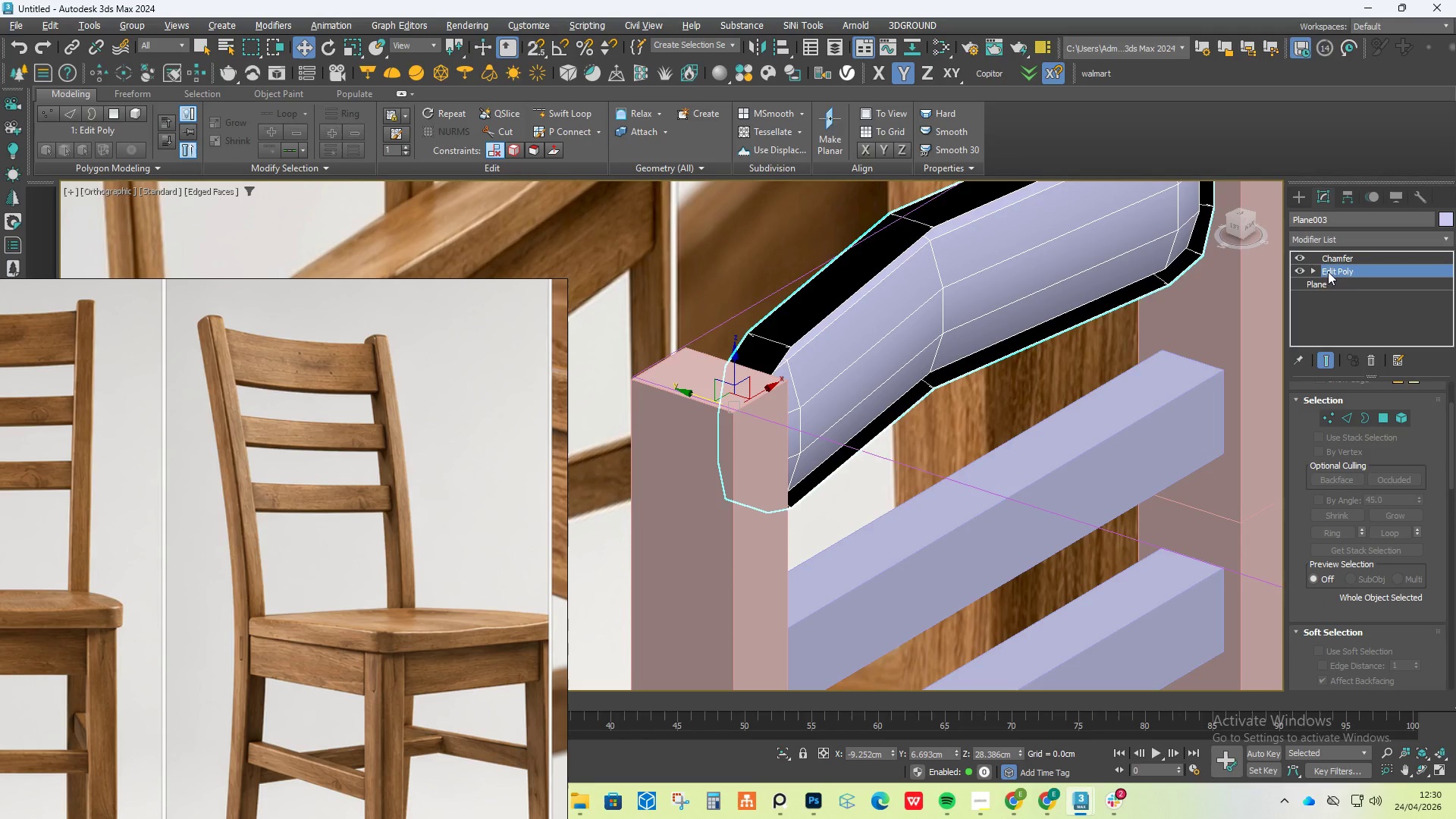 
left_click([1357, 255])
 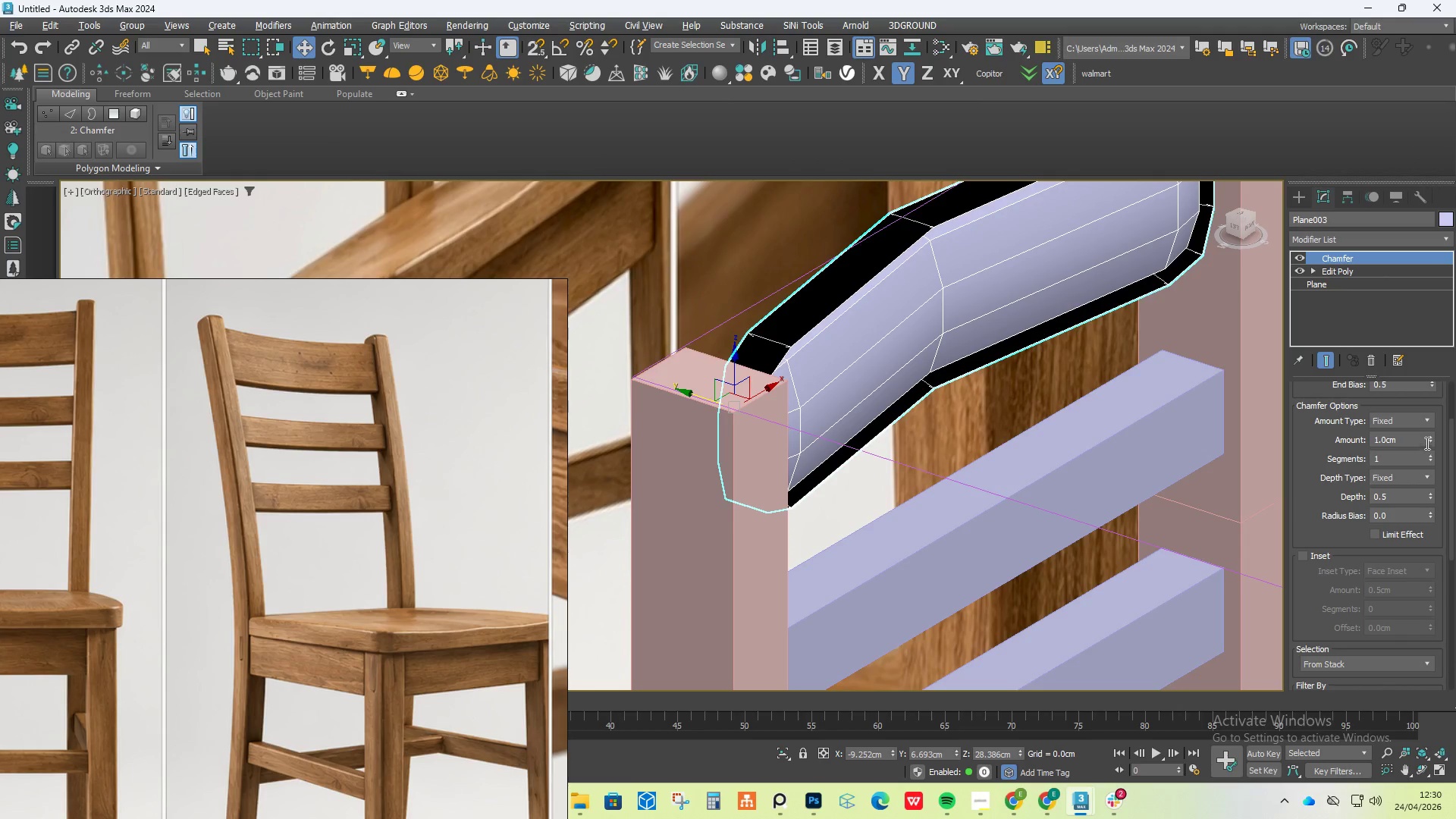 
left_click_drag(start_coordinate=[1428, 442], to_coordinate=[1432, 514])
 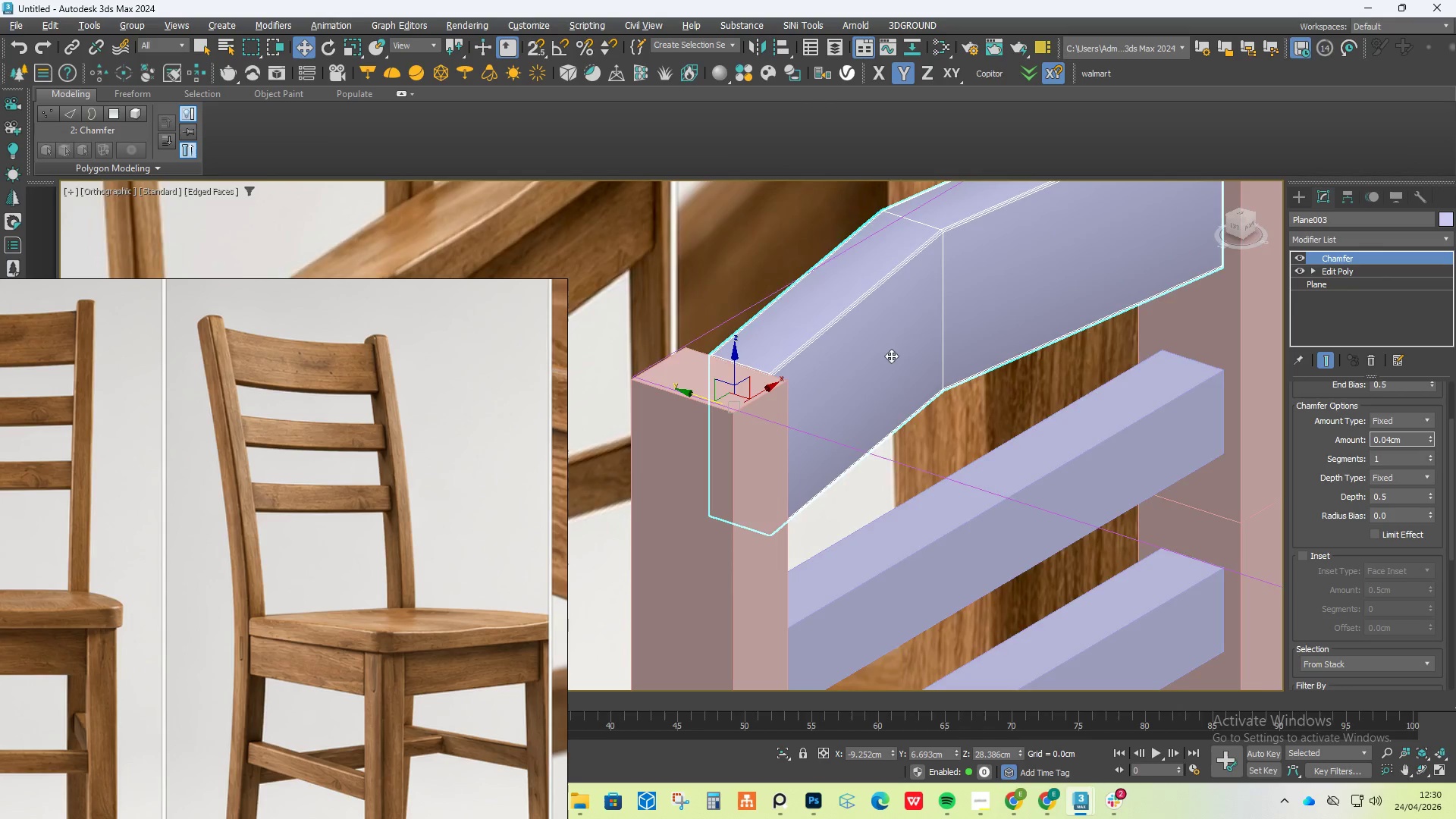 
hold_key(key=AltLeft, duration=0.48)
 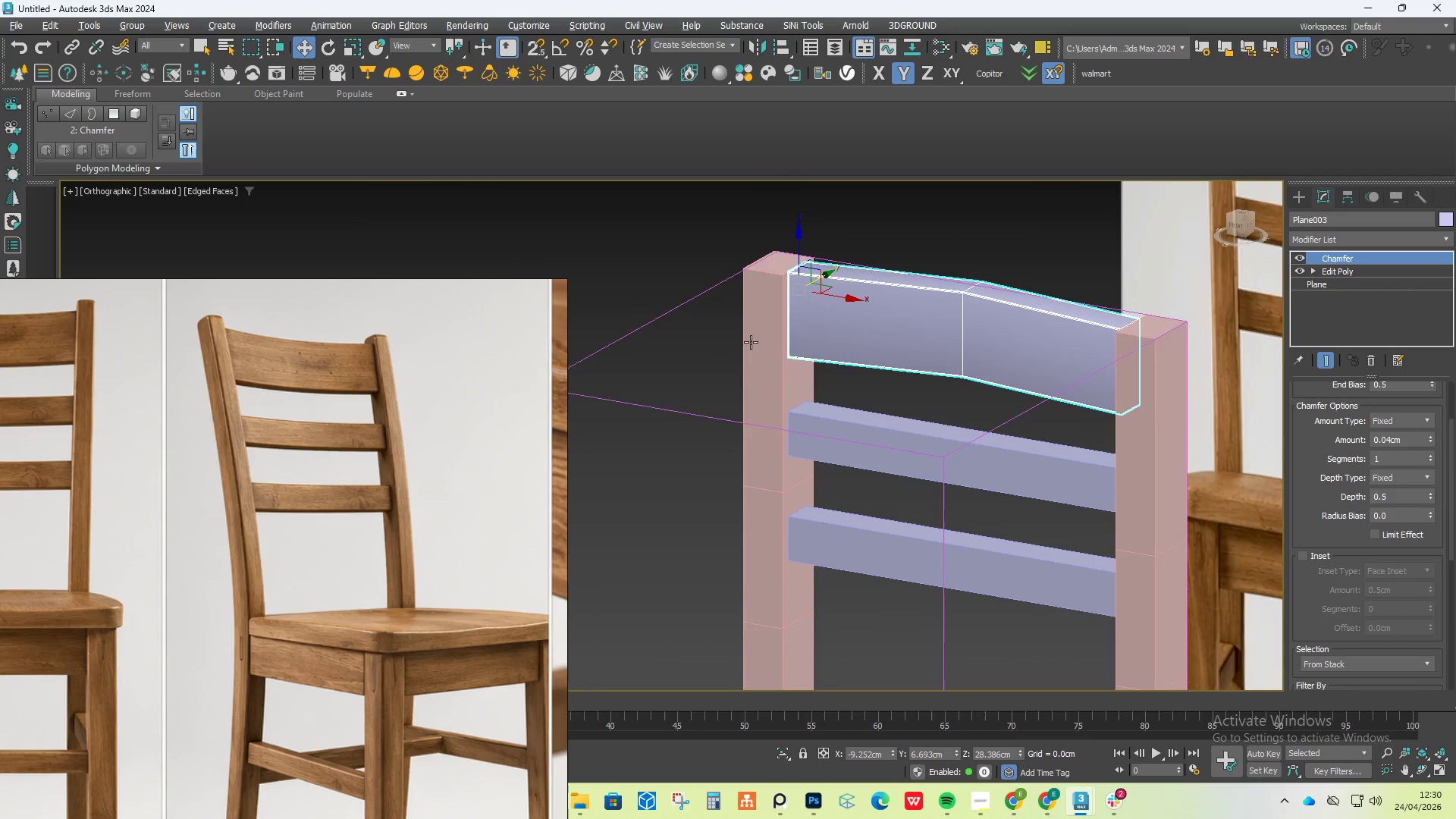 
scroll: coordinate [883, 356], scroll_direction: down, amount: 3.0
 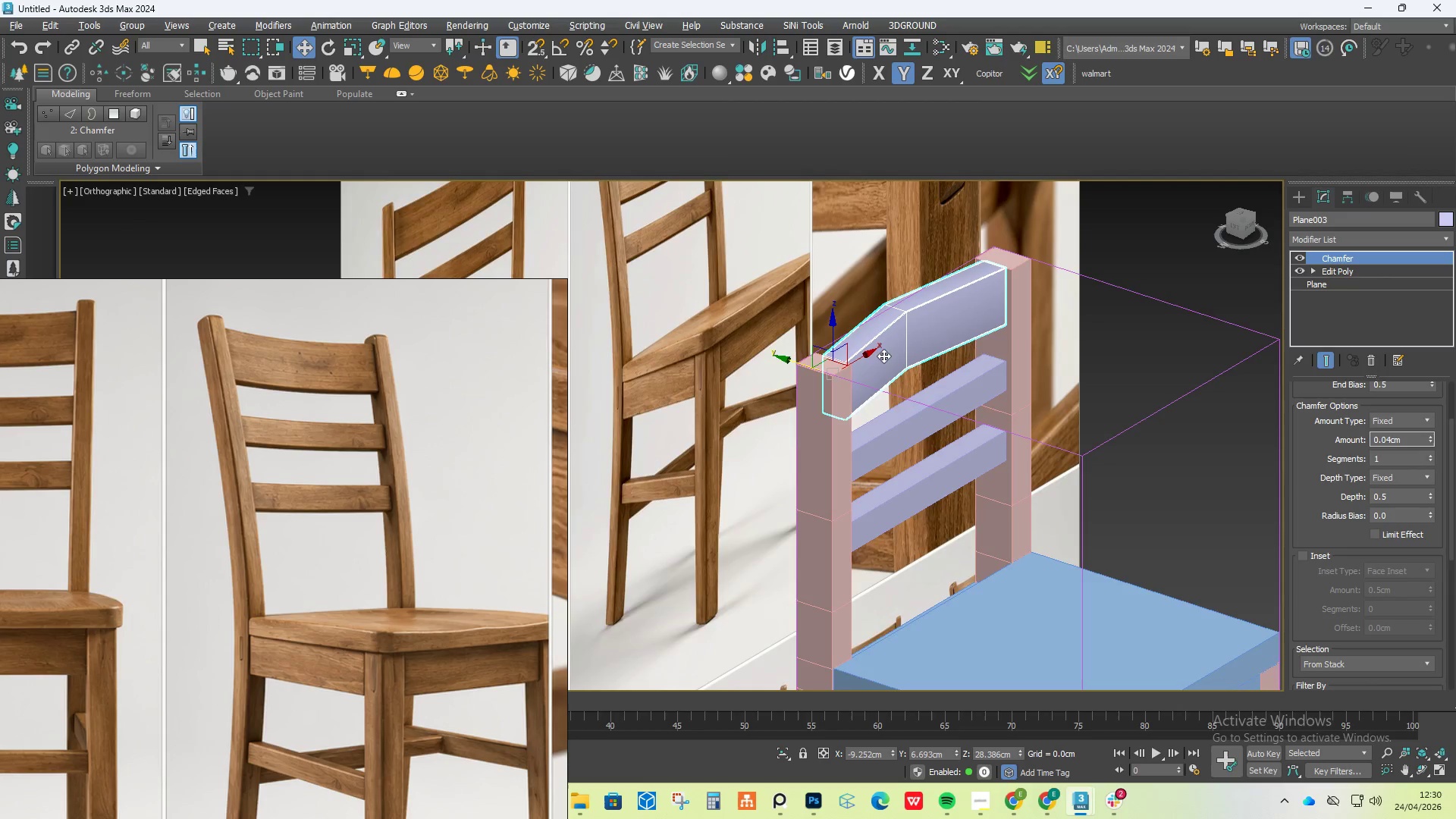 
scroll: coordinate [811, 275], scroll_direction: up, amount: 6.0
 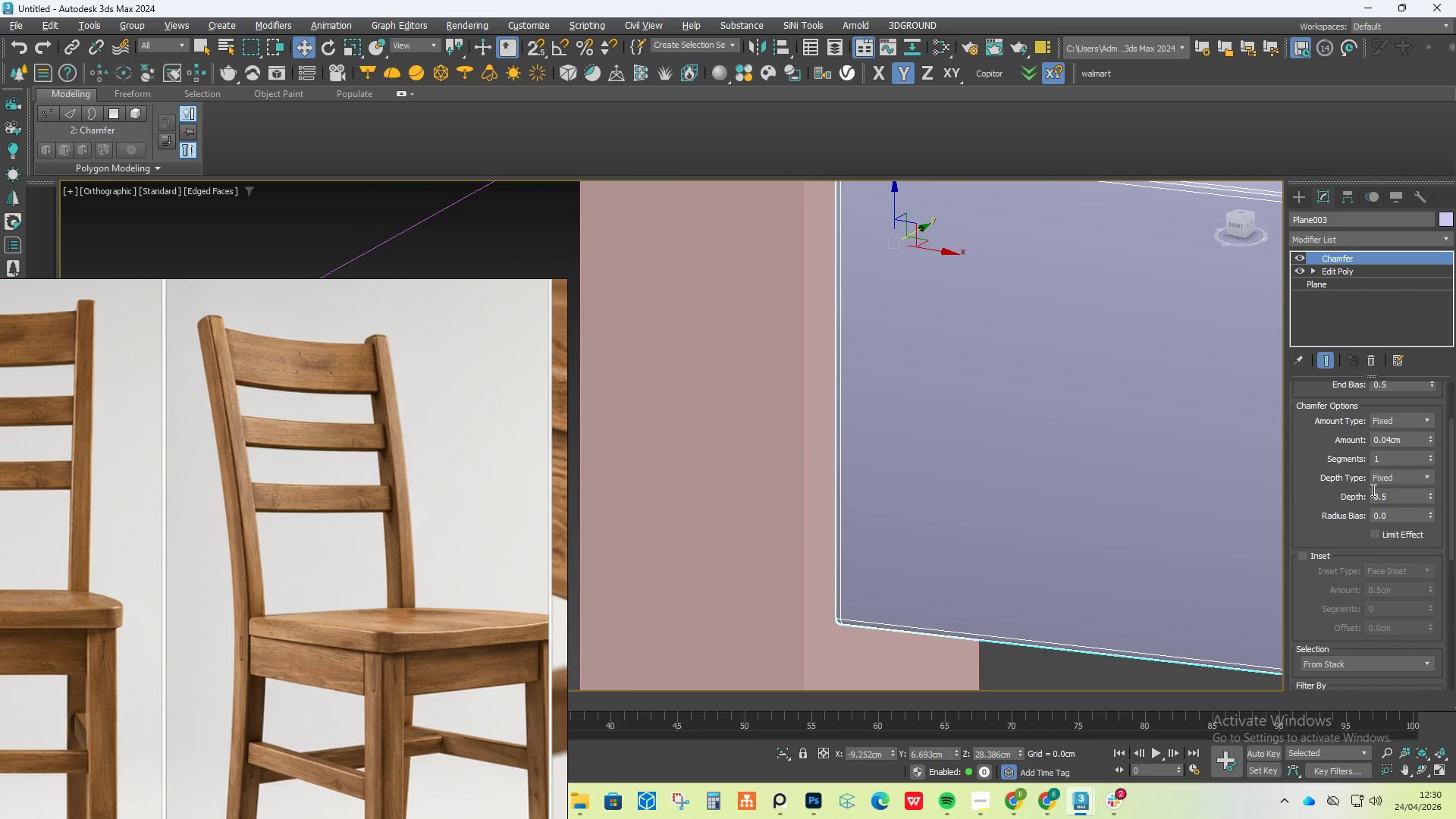 
scroll: coordinate [1376, 651], scroll_direction: down, amount: 16.0
 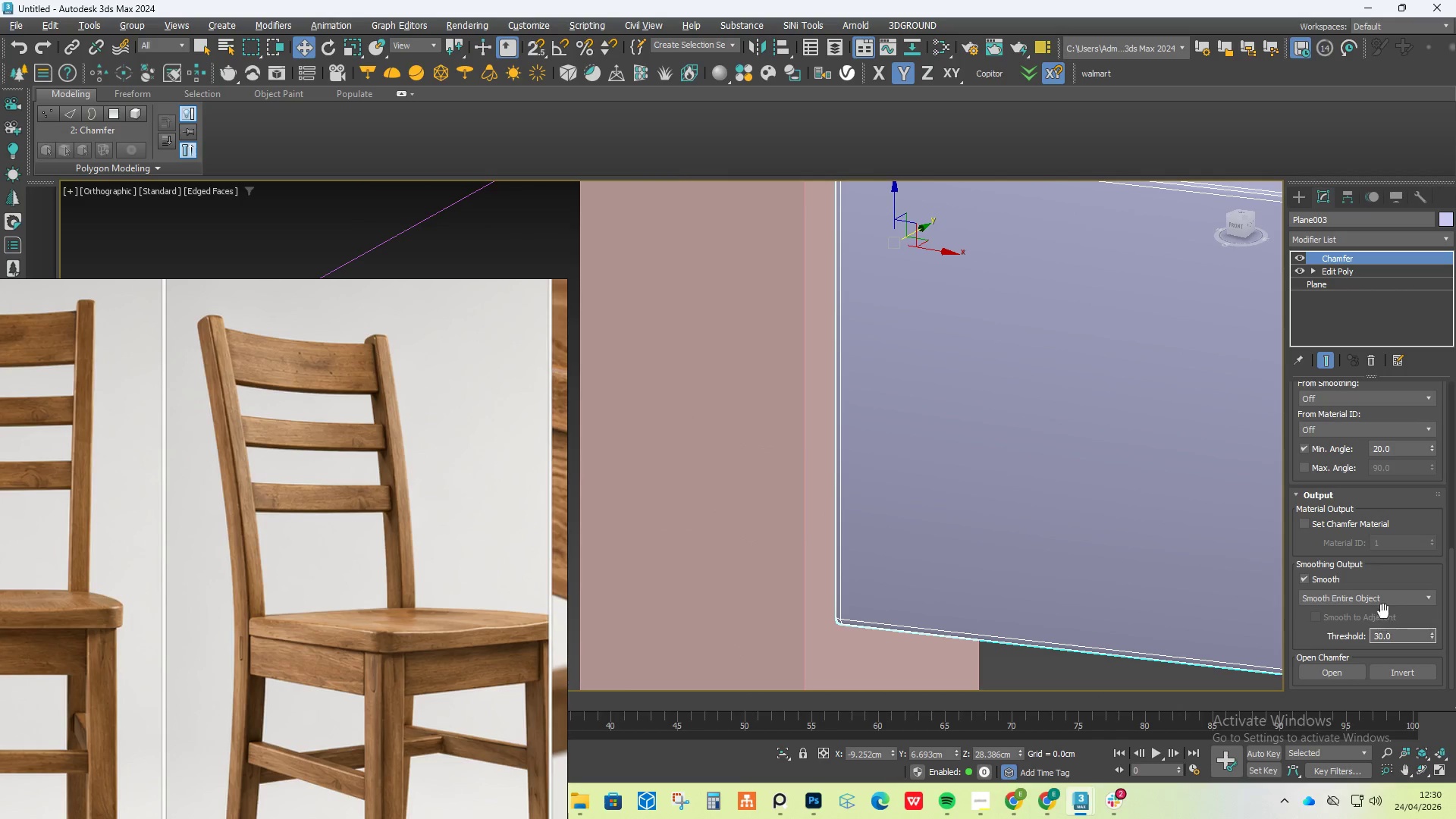 
left_click([1386, 599])
 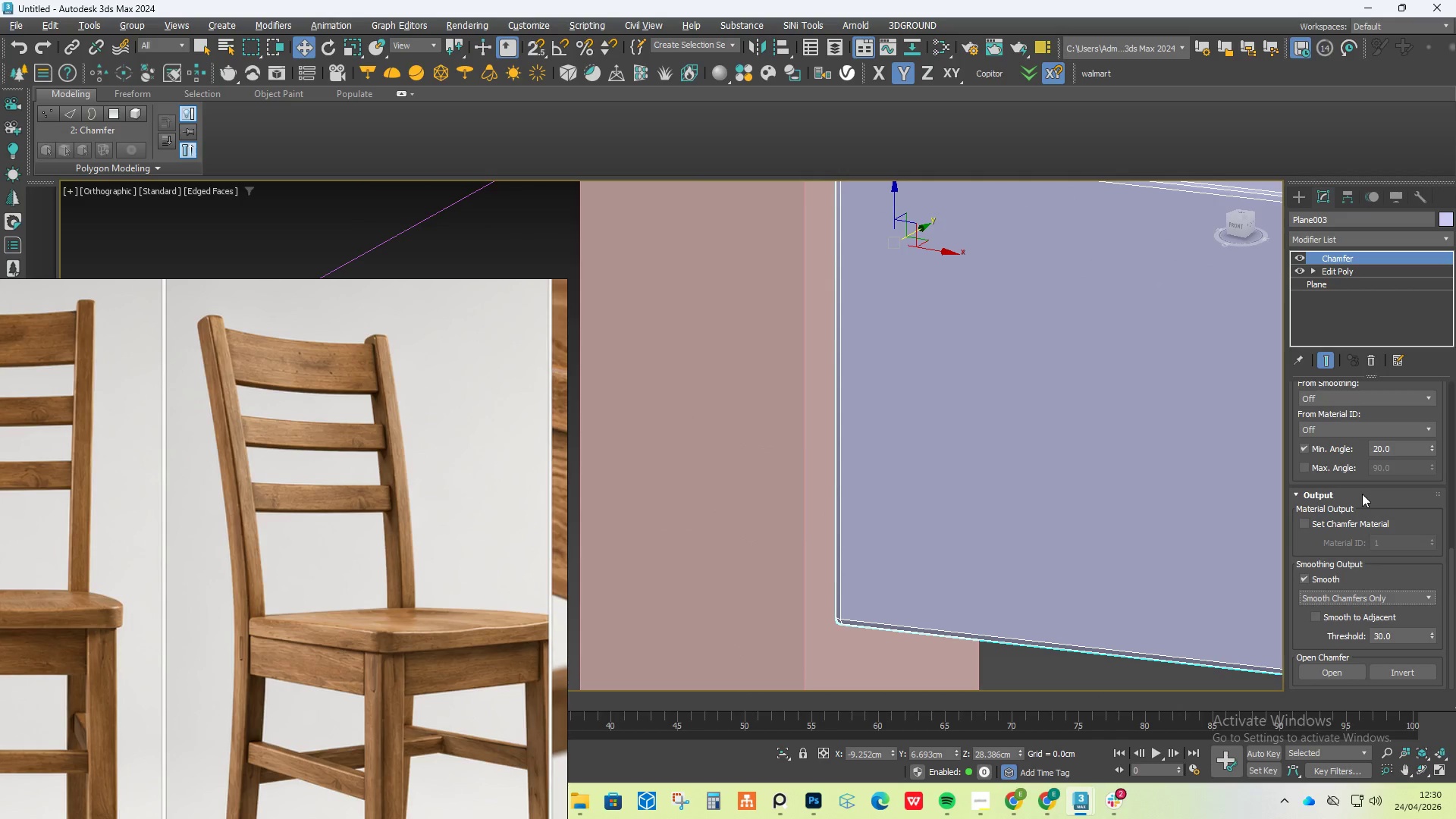 
scroll: coordinate [1376, 505], scroll_direction: up, amount: 13.0
 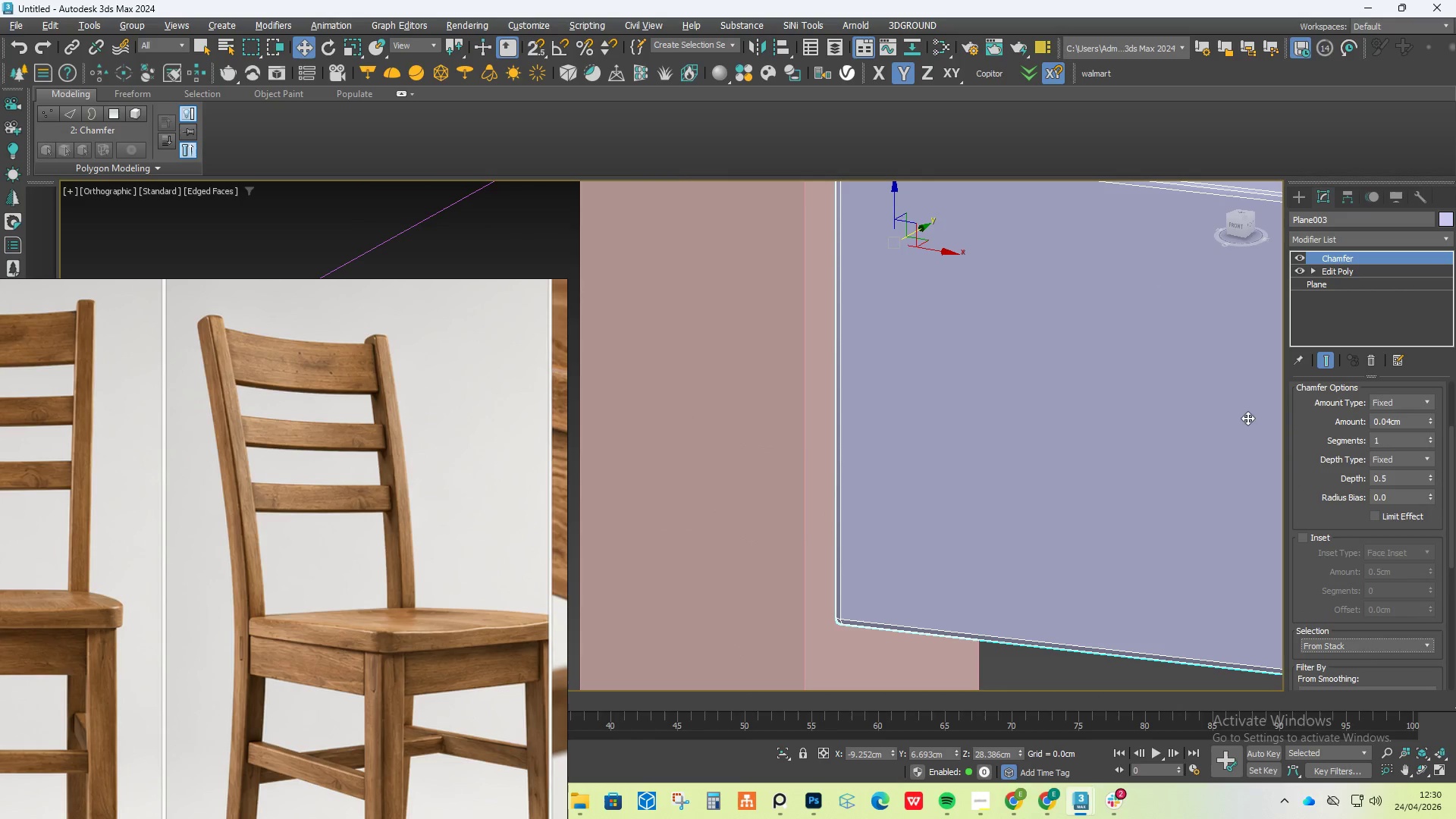 
scroll: coordinate [1075, 396], scroll_direction: down, amount: 4.0
 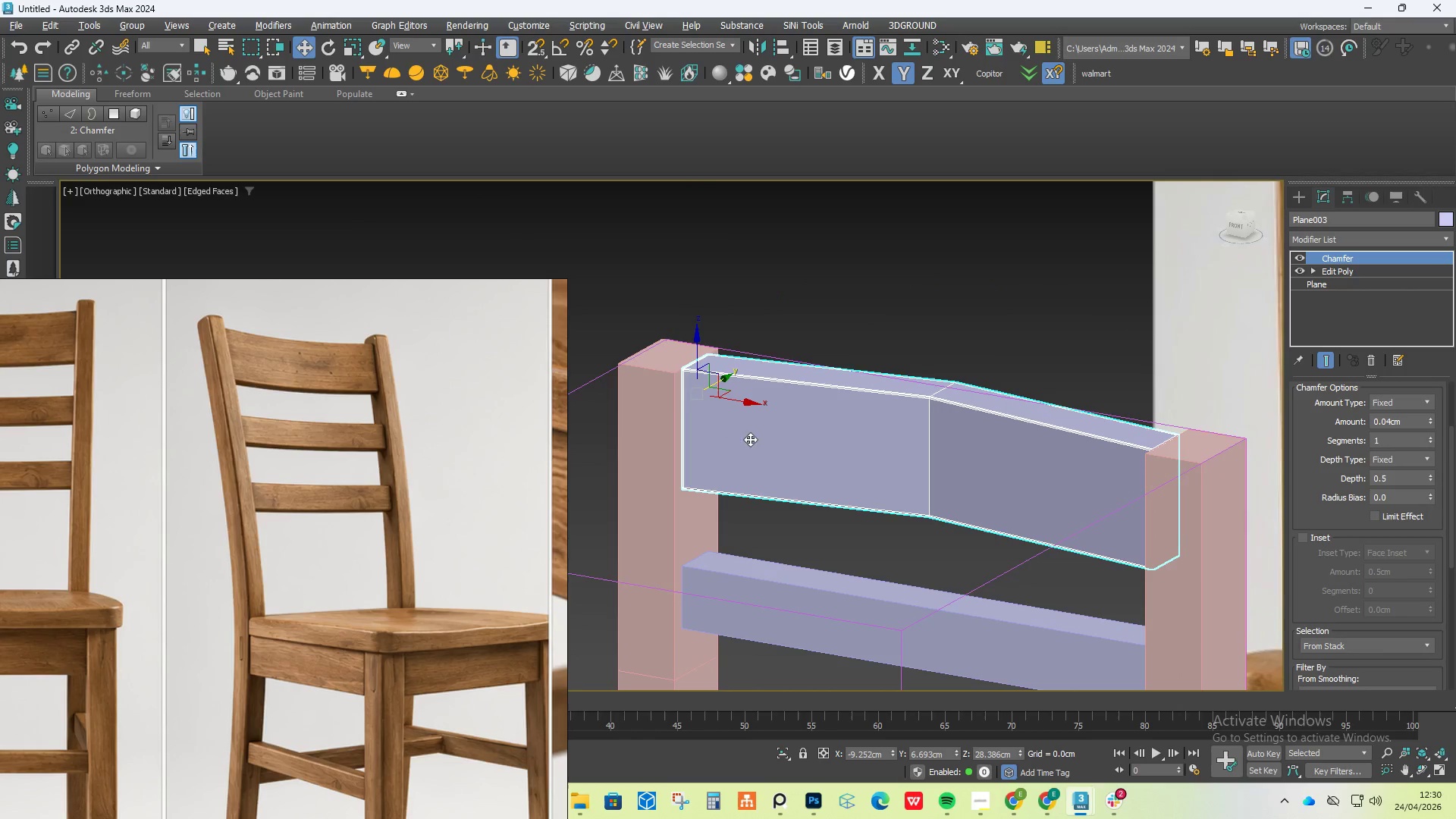 
hold_key(key=AltLeft, duration=0.8)
 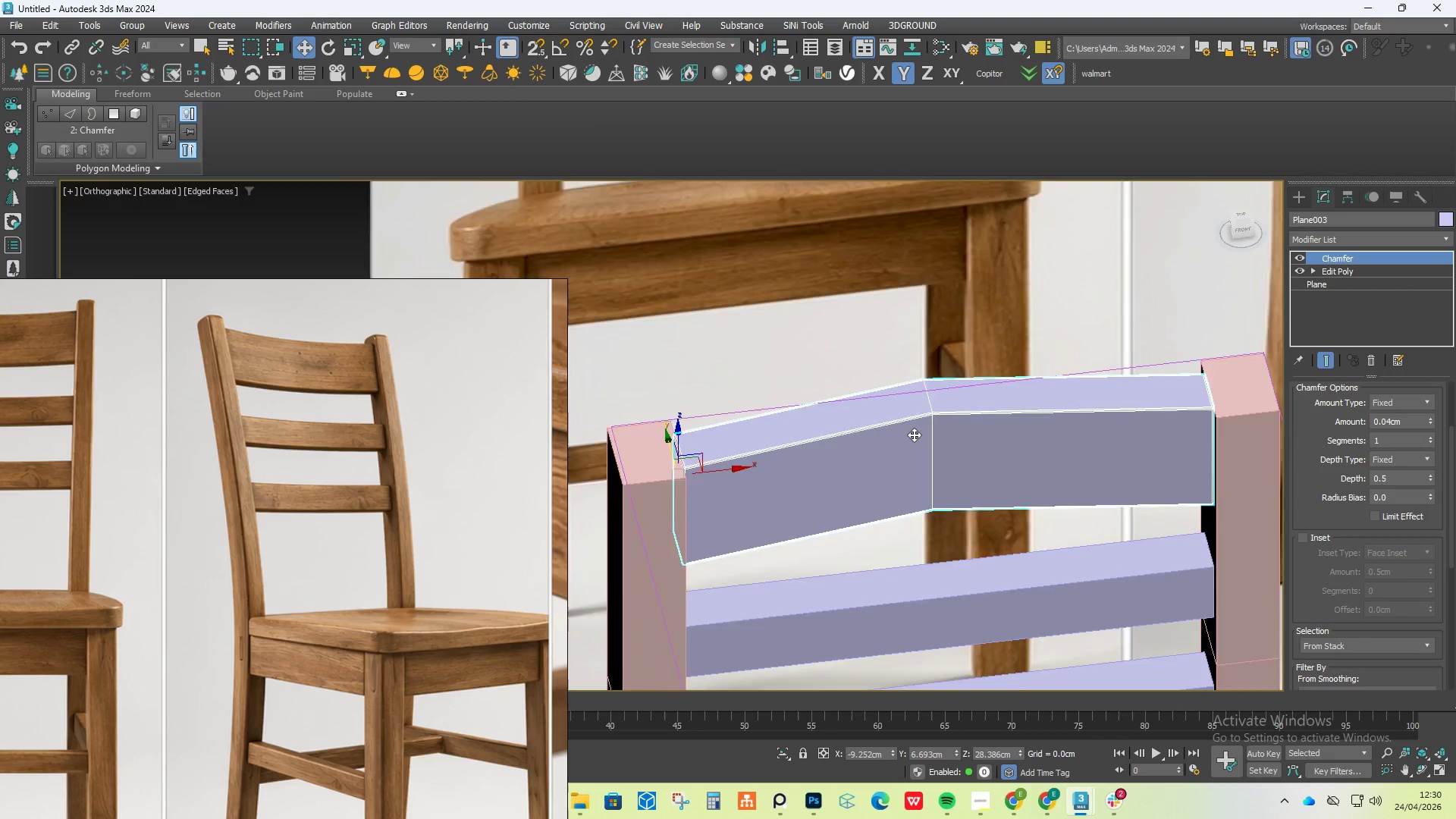 
scroll: coordinate [920, 434], scroll_direction: up, amount: 4.0
 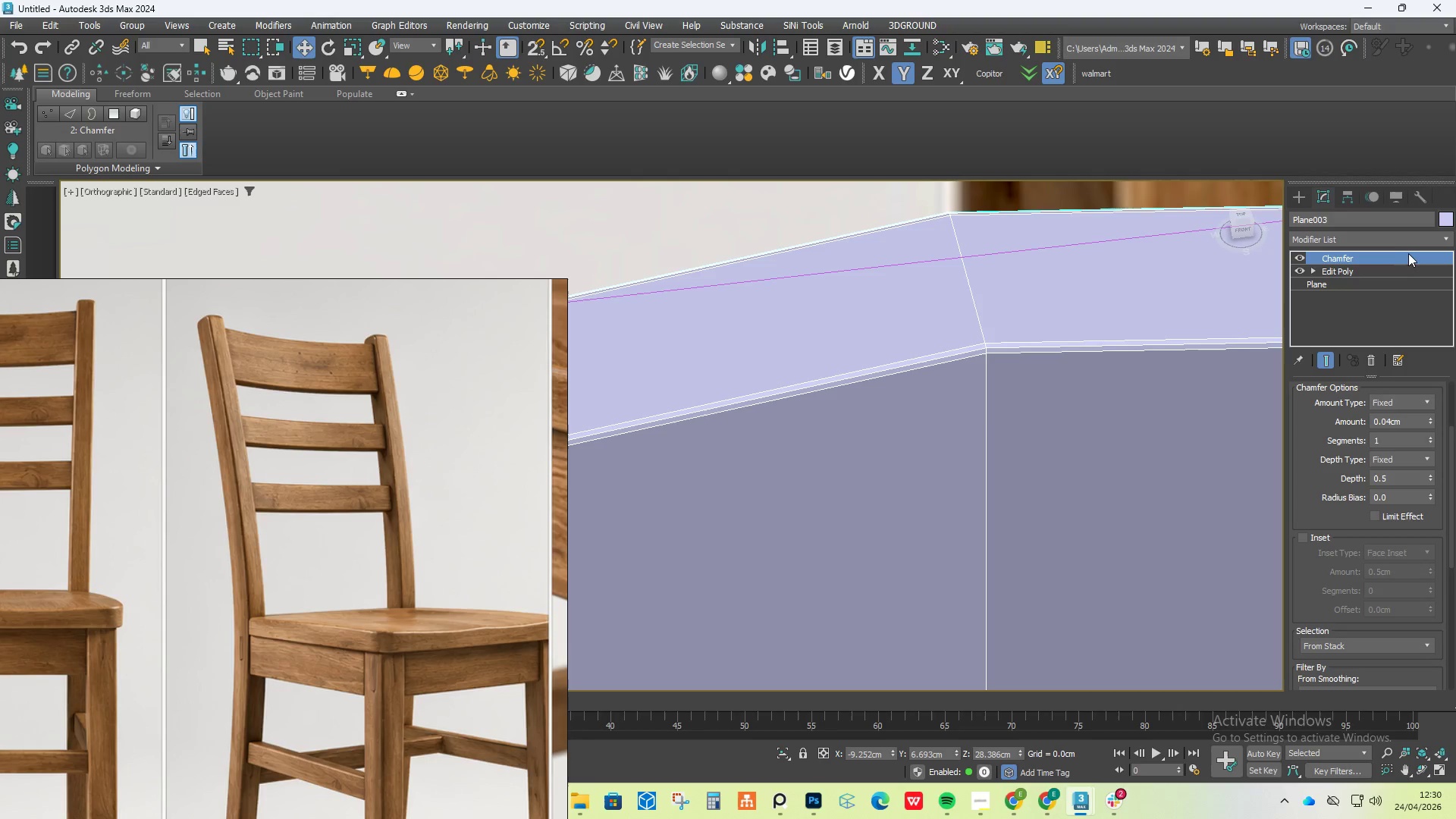 
left_click([1407, 244])
 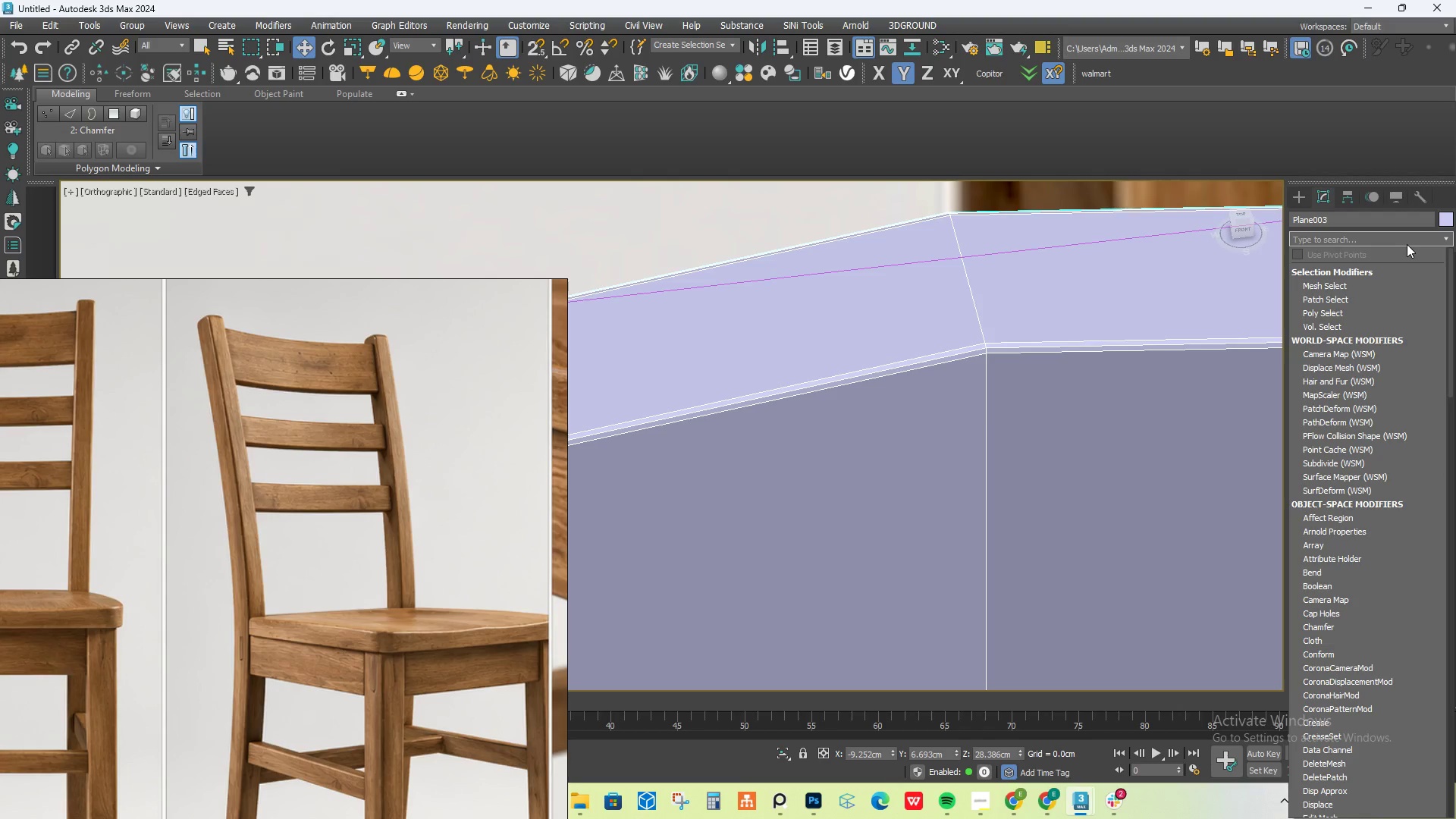 
type(tu)
 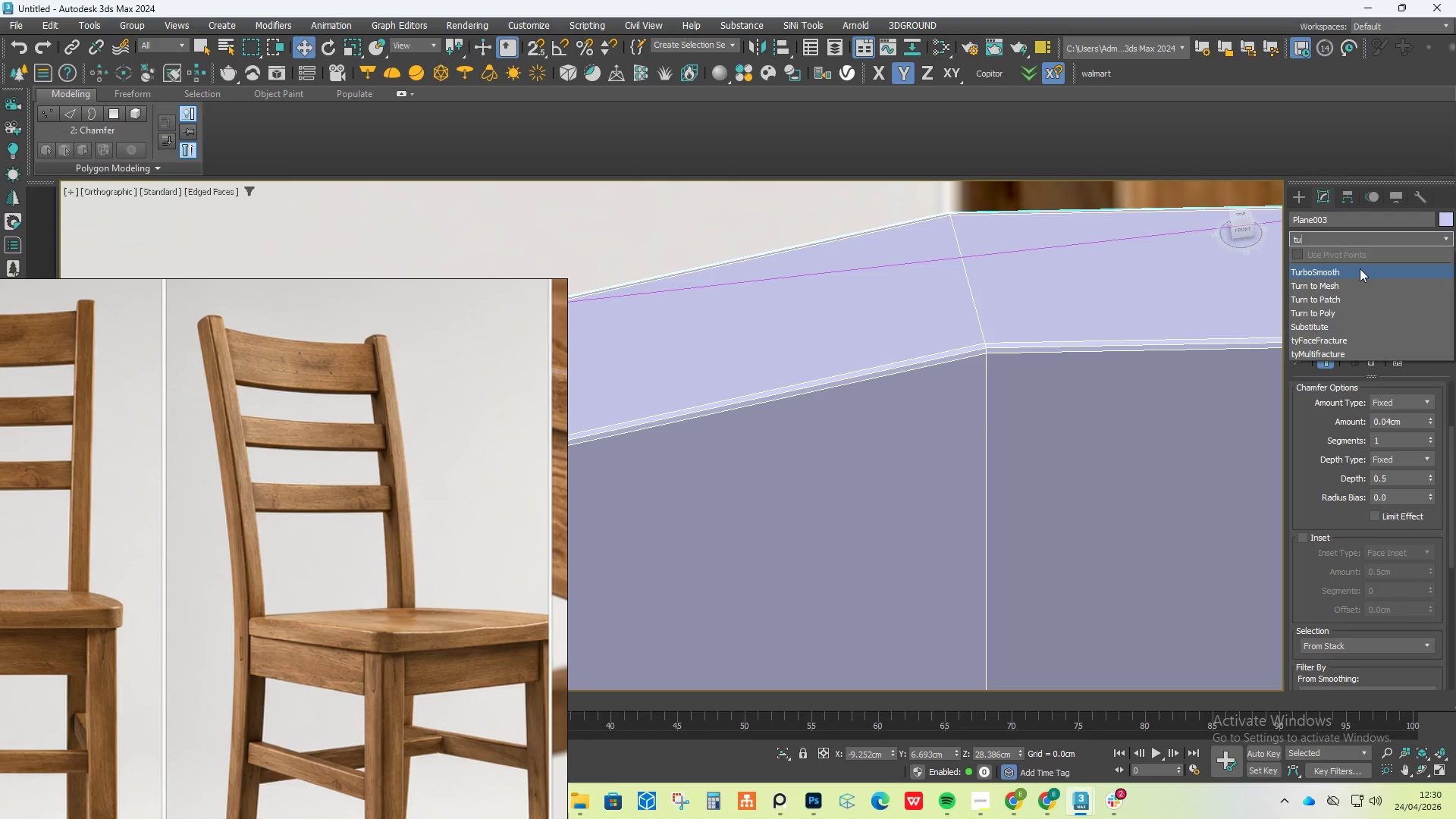 
left_click([1360, 268])
 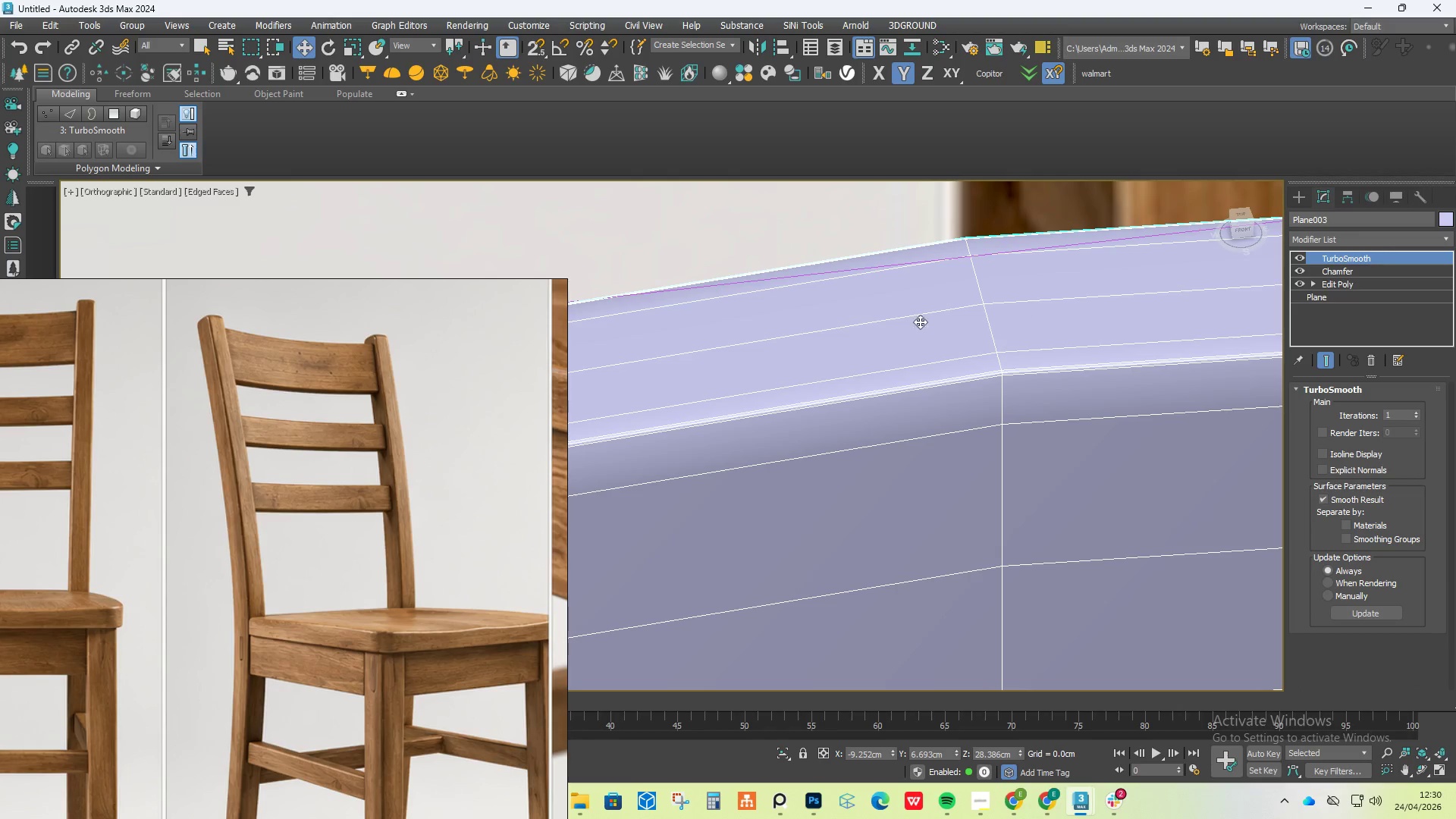 
hold_key(key=AltLeft, duration=1.69)
 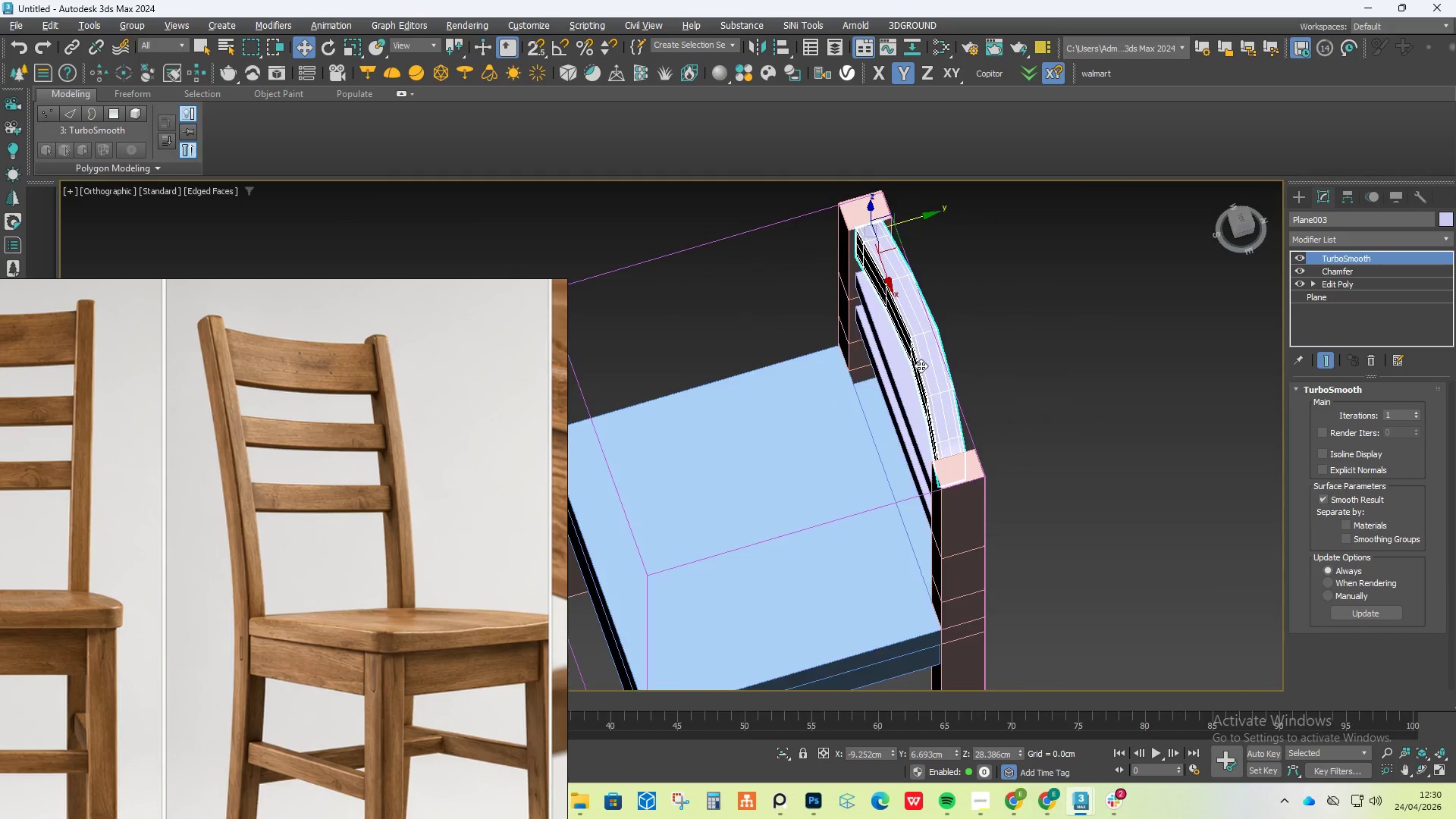 
scroll: coordinate [902, 326], scroll_direction: down, amount: 6.0
 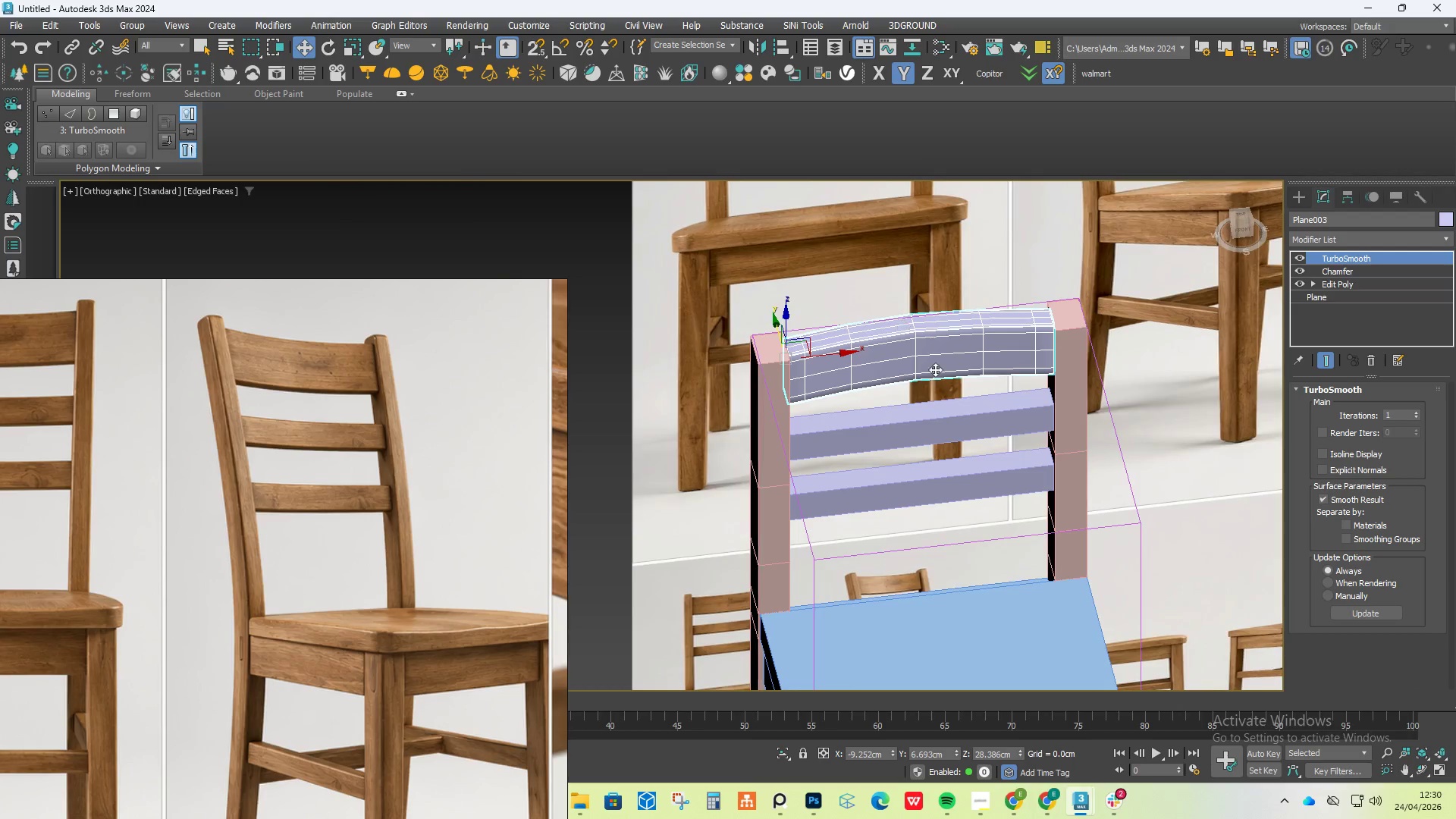 
scroll: coordinate [921, 366], scroll_direction: up, amount: 3.0
 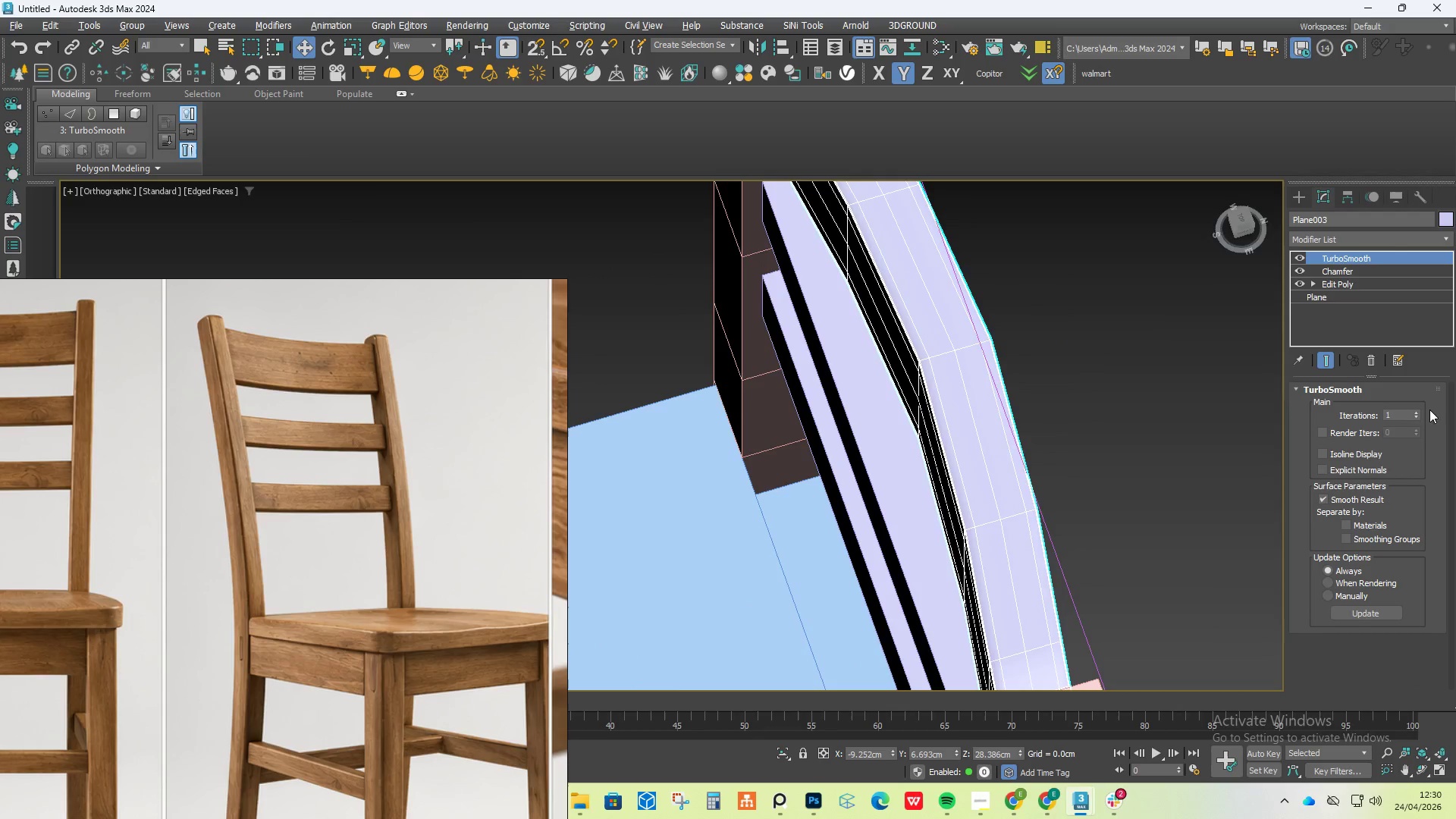 
left_click([1418, 410])
 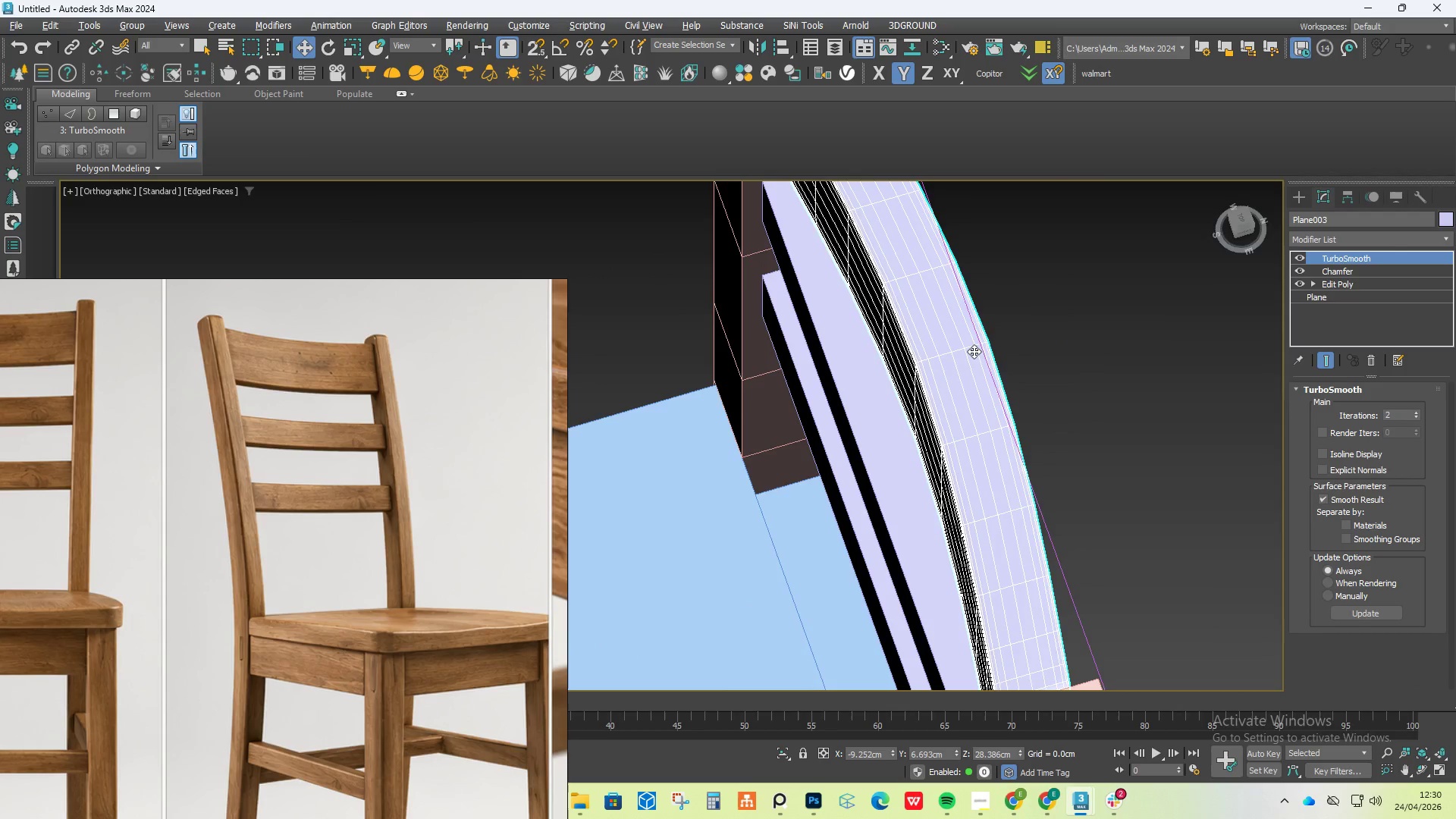 
key(F4)
 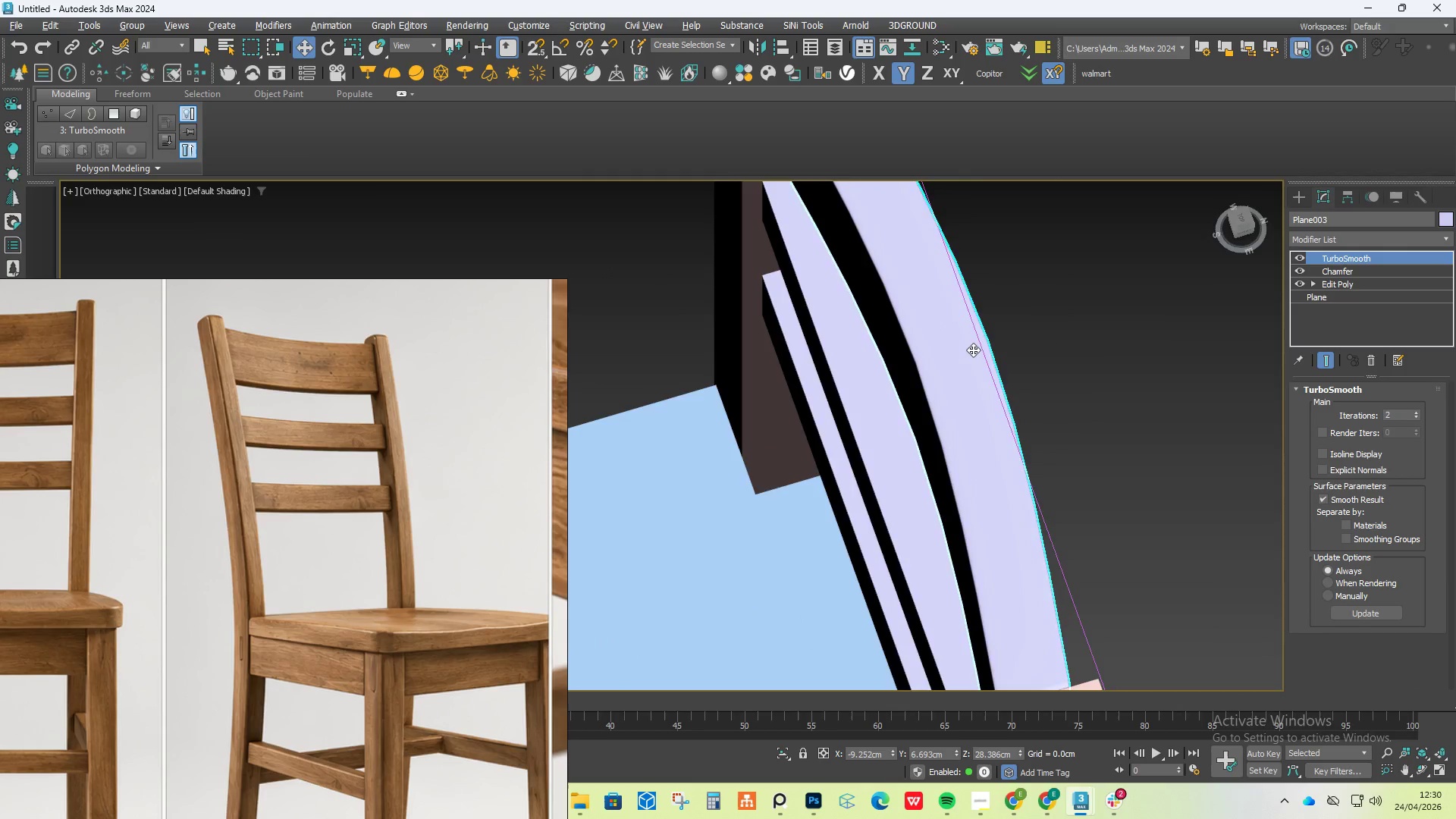 
hold_key(key=AltLeft, duration=8.06)
 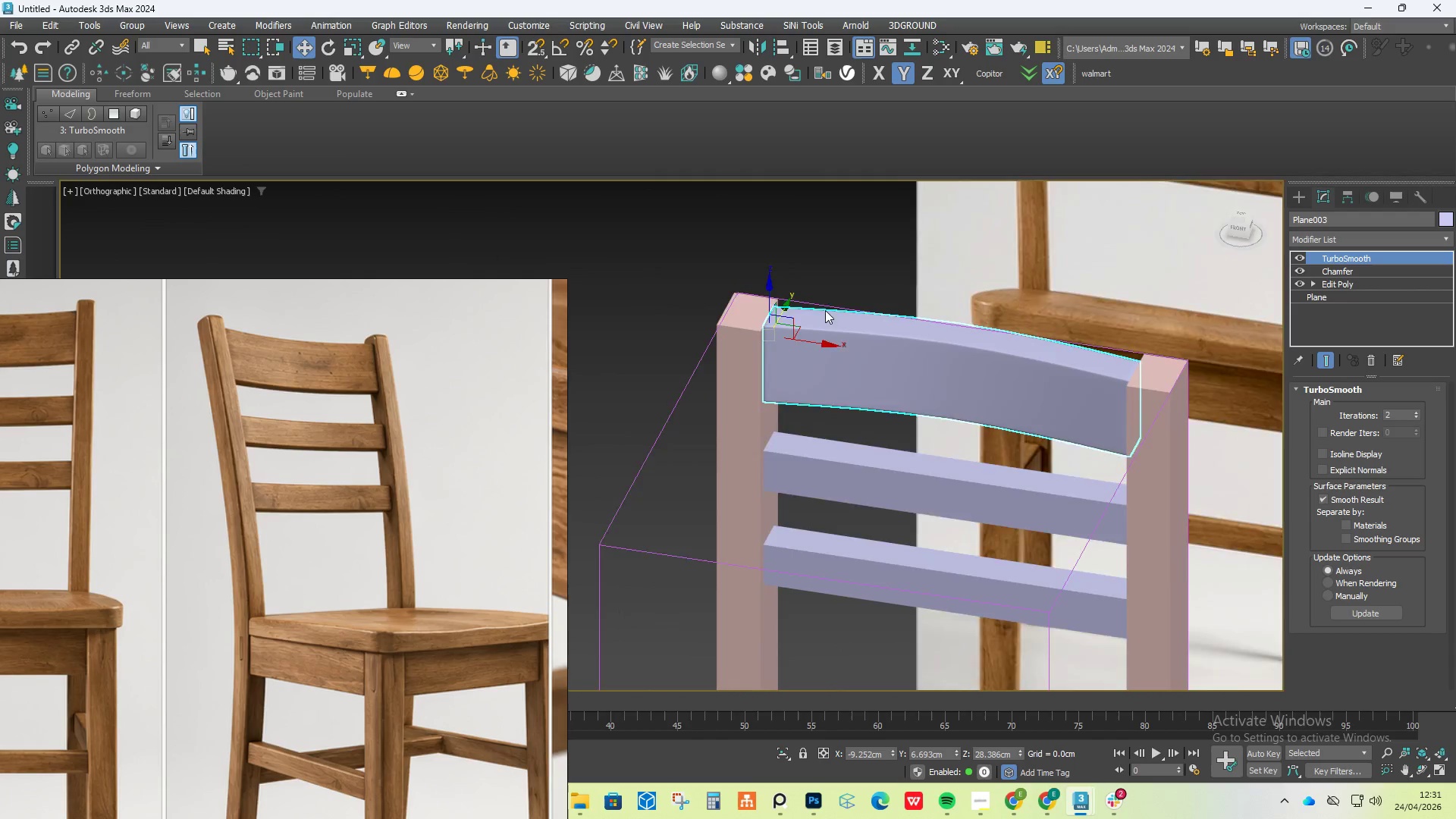 
scroll: coordinate [973, 350], scroll_direction: down, amount: 2.0
 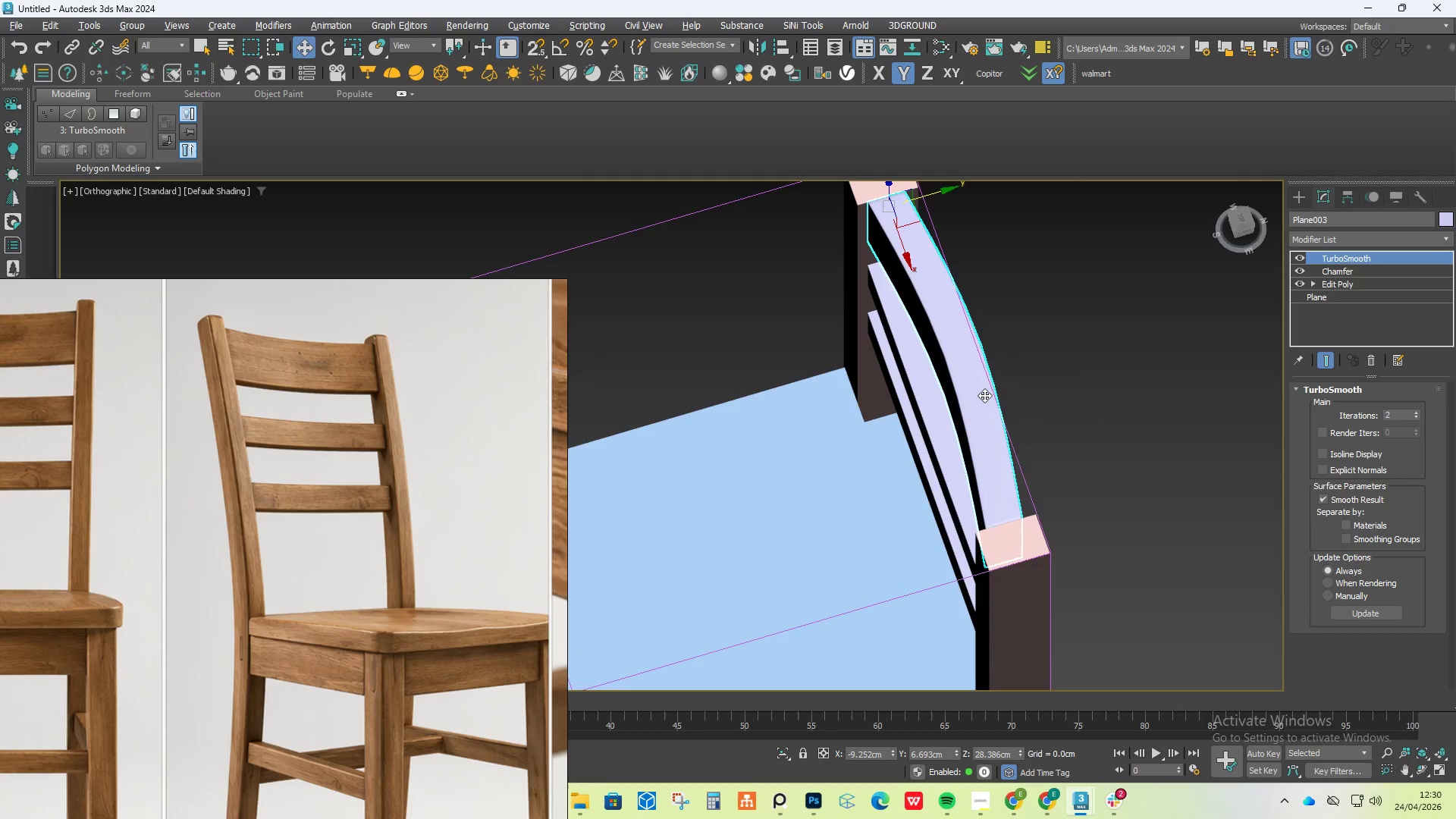 
scroll: coordinate [724, 353], scroll_direction: up, amount: 7.0
 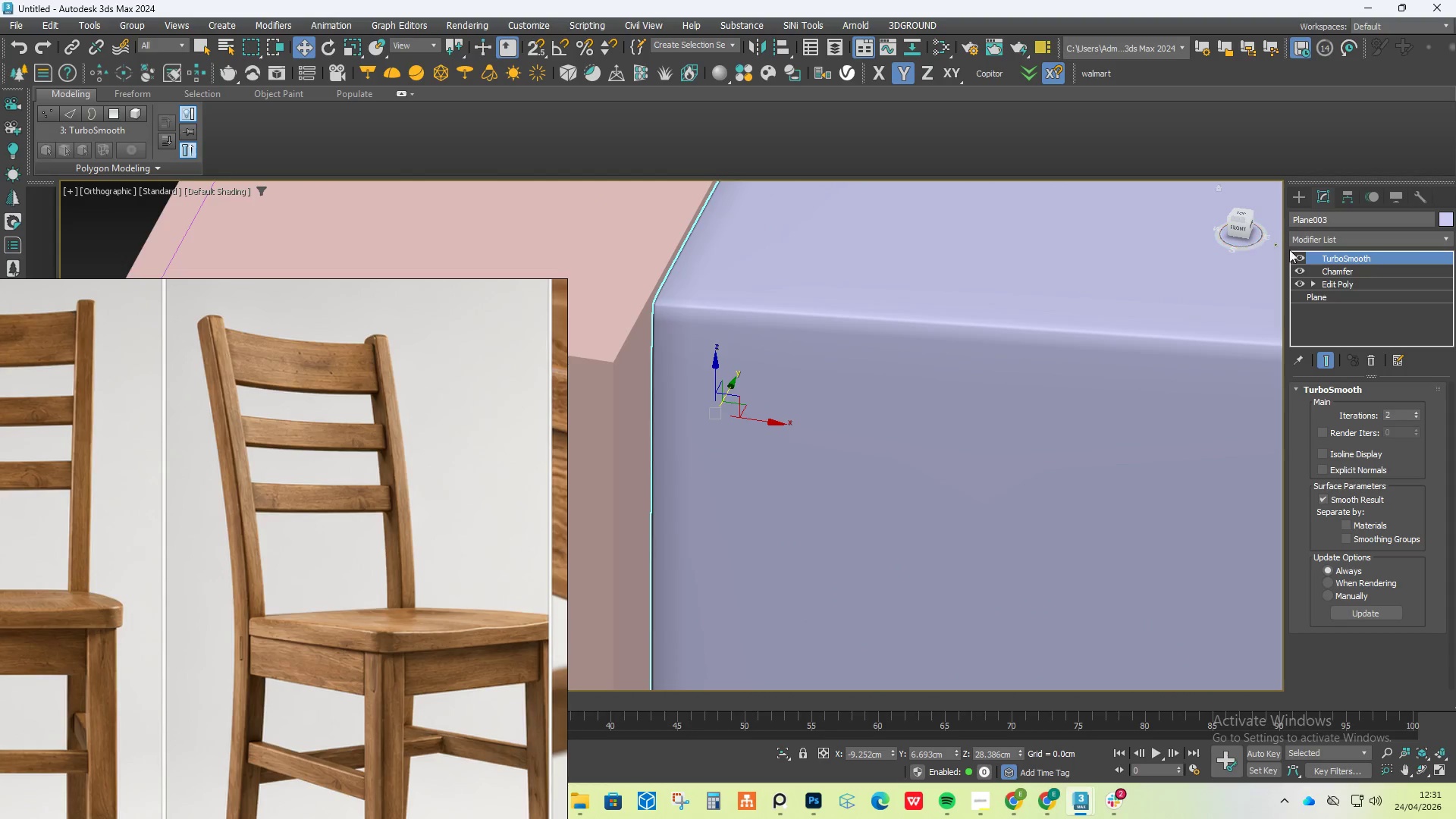 
left_click([1327, 268])
 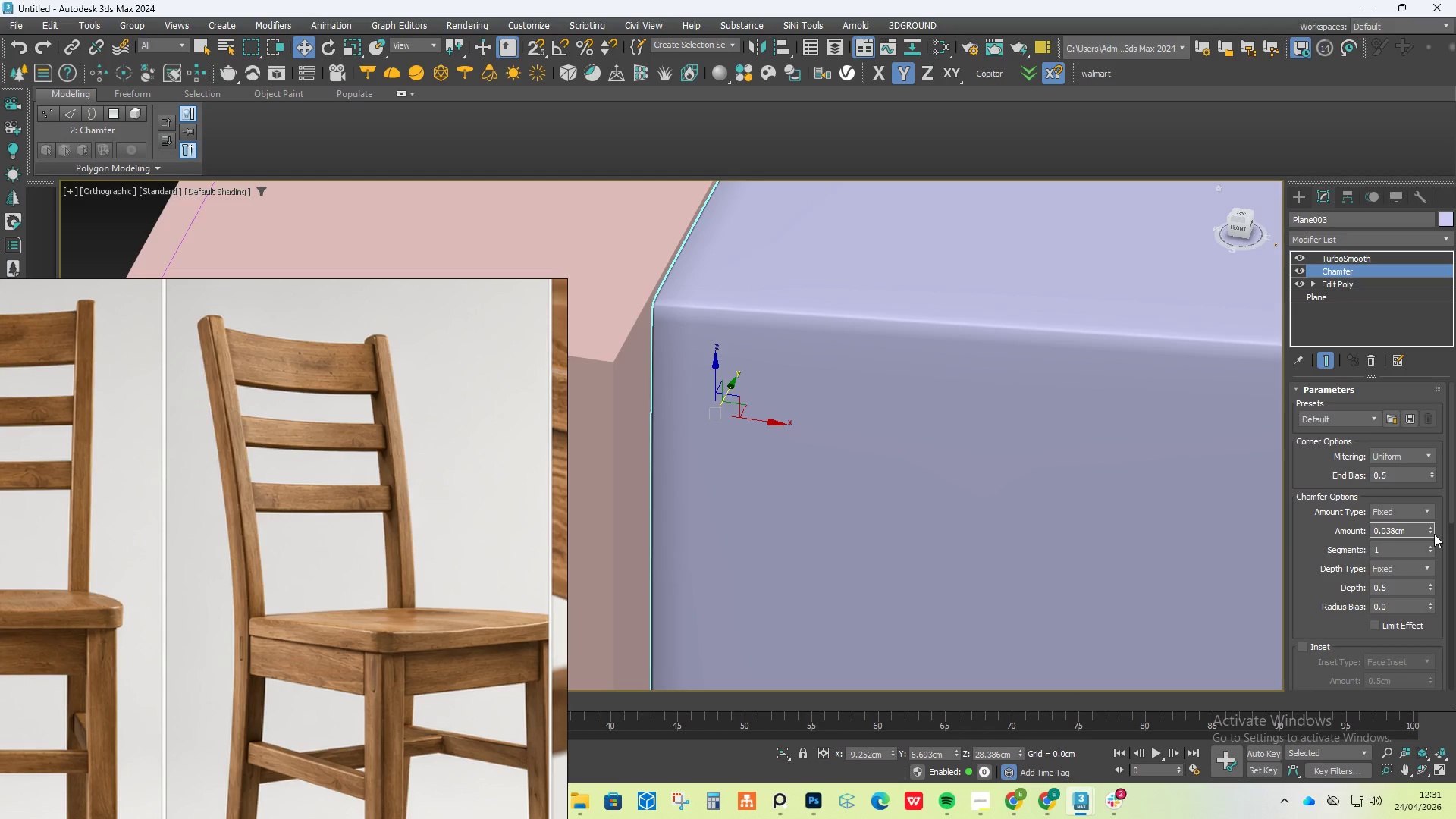 
left_click([1434, 534])
 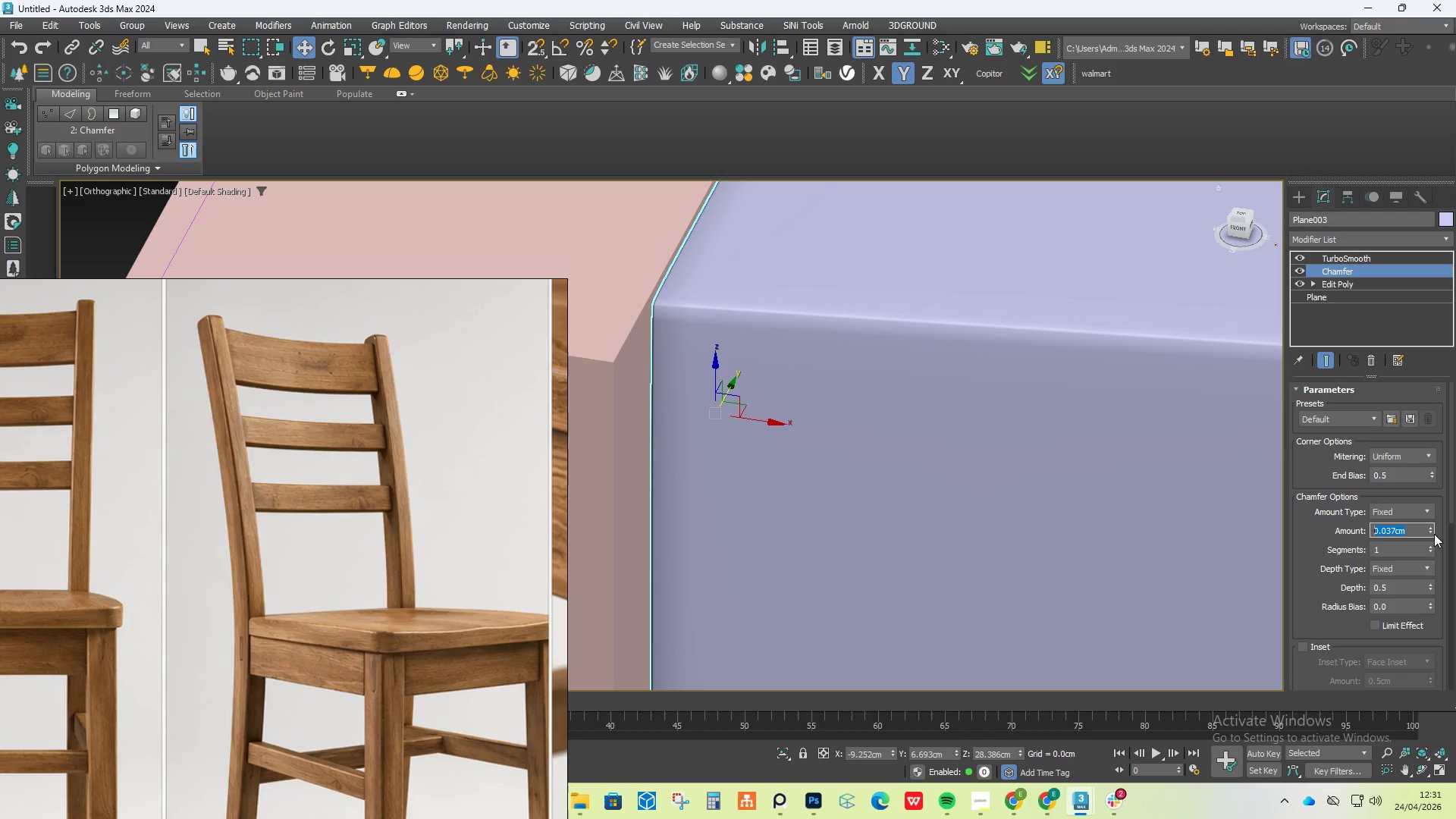 
left_click_drag(start_coordinate=[1434, 534], to_coordinate=[1430, 544])
 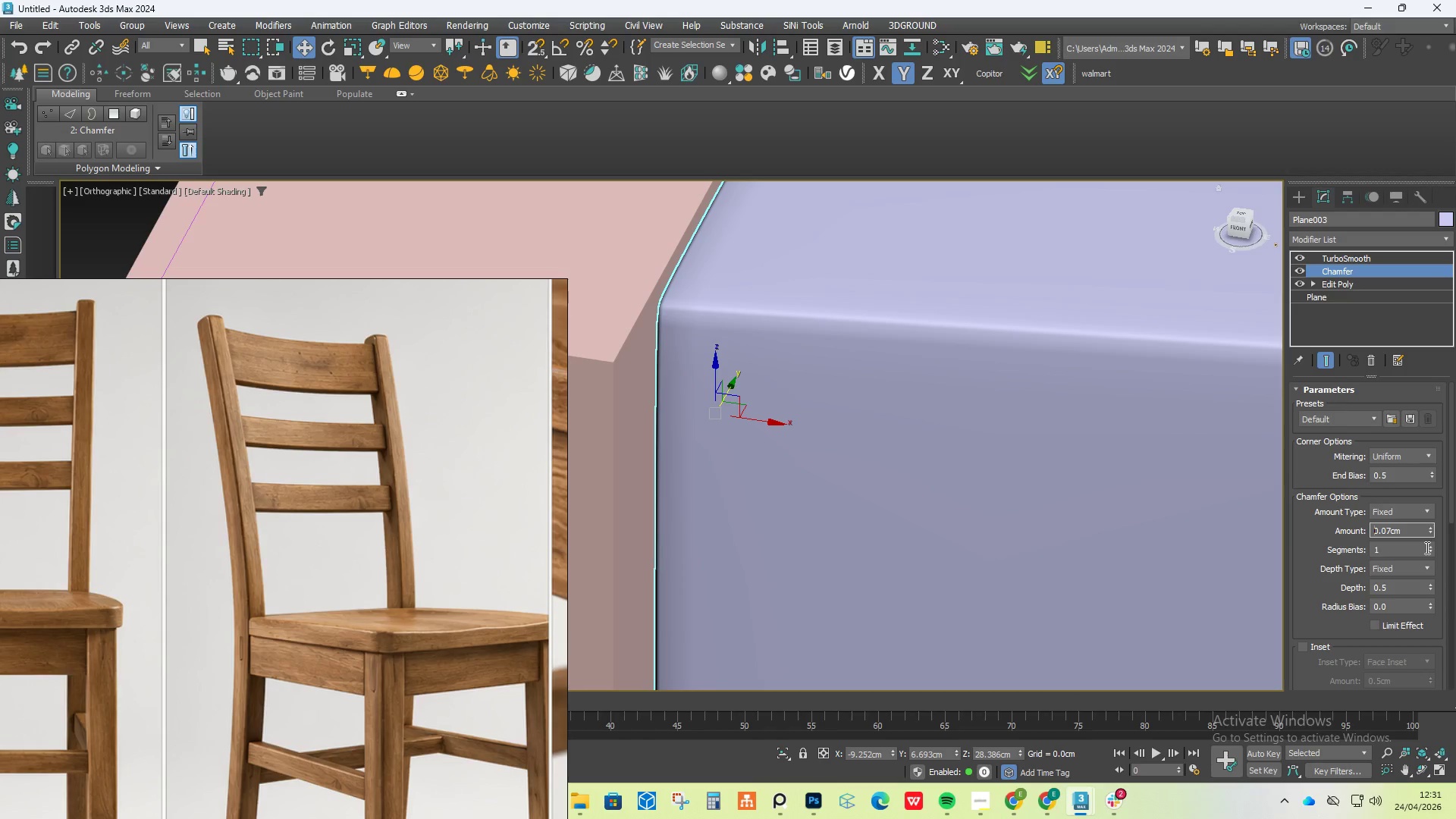 
left_click([1430, 546])
 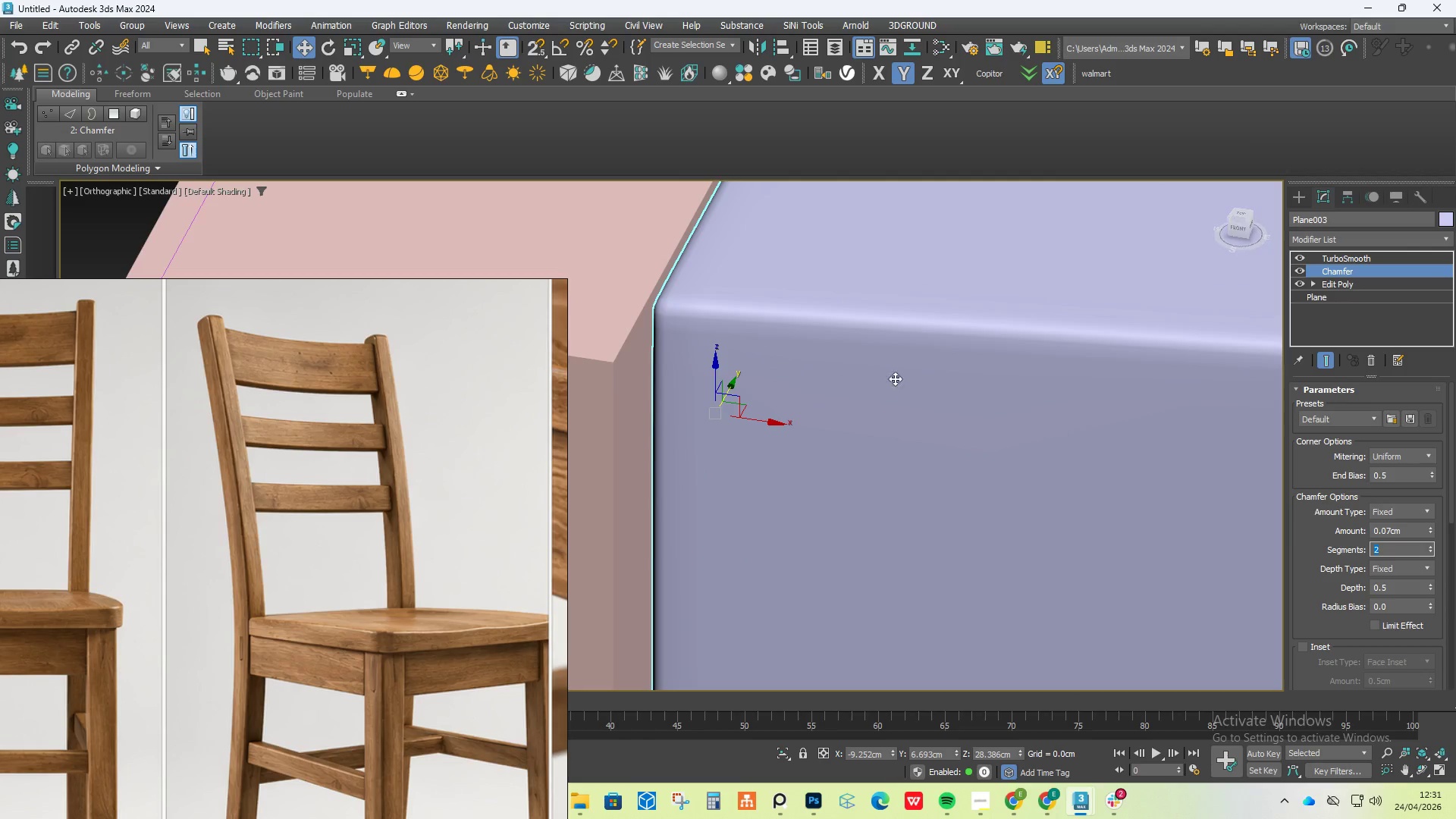 
hold_key(key=AltLeft, duration=0.75)
 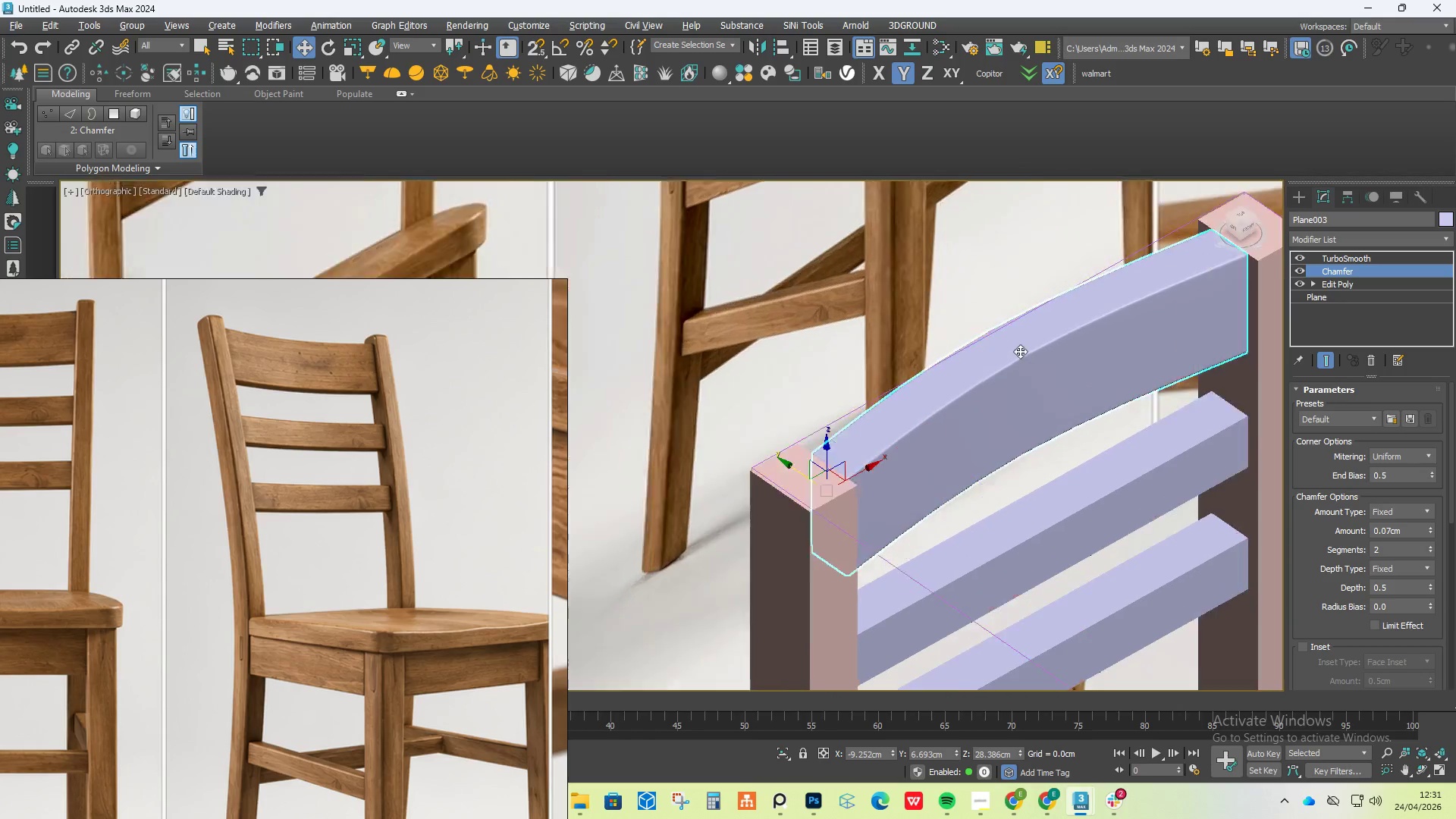 
scroll: coordinate [839, 325], scroll_direction: down, amount: 7.0
 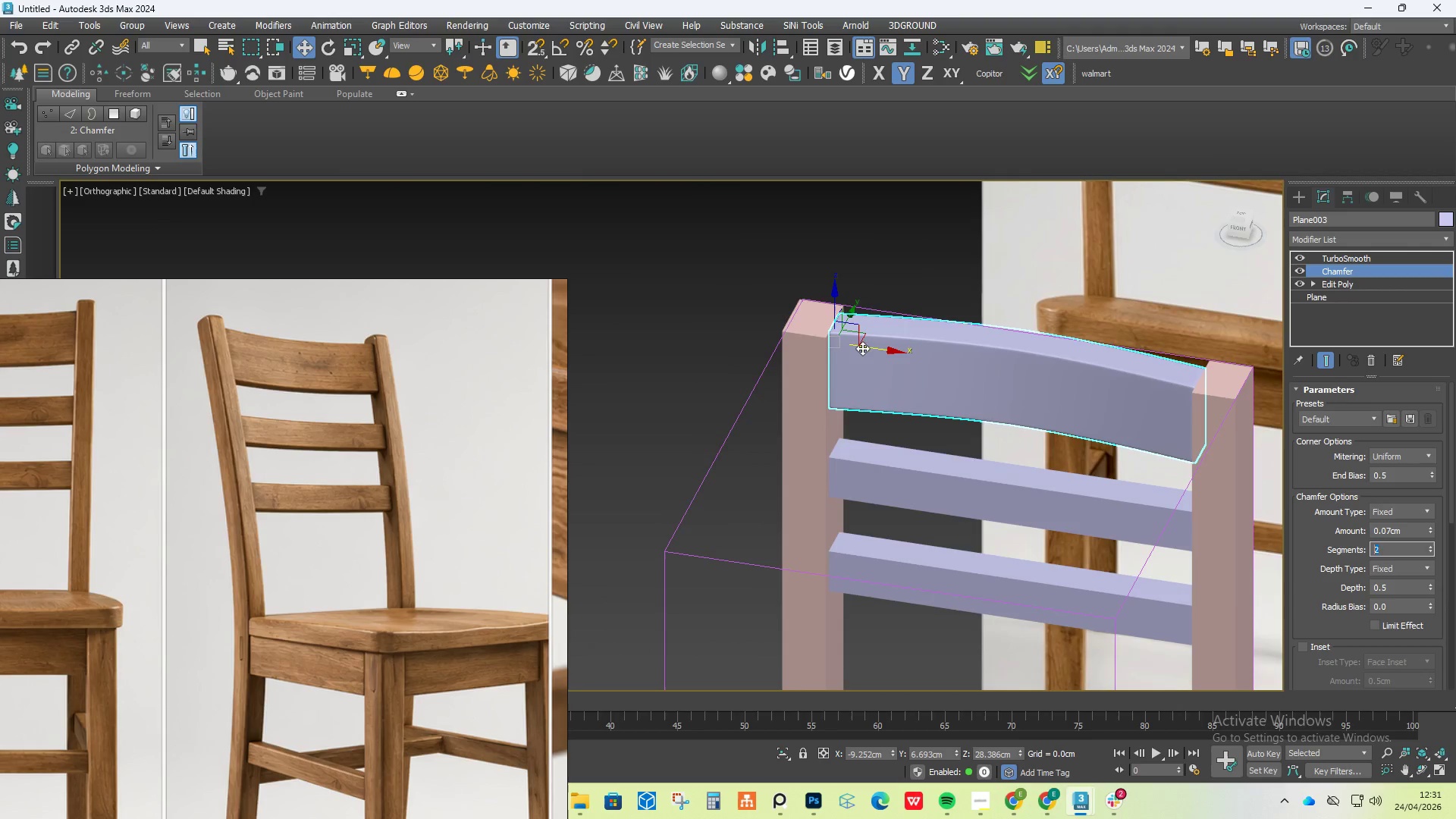 
scroll: coordinate [1035, 357], scroll_direction: up, amount: 5.0
 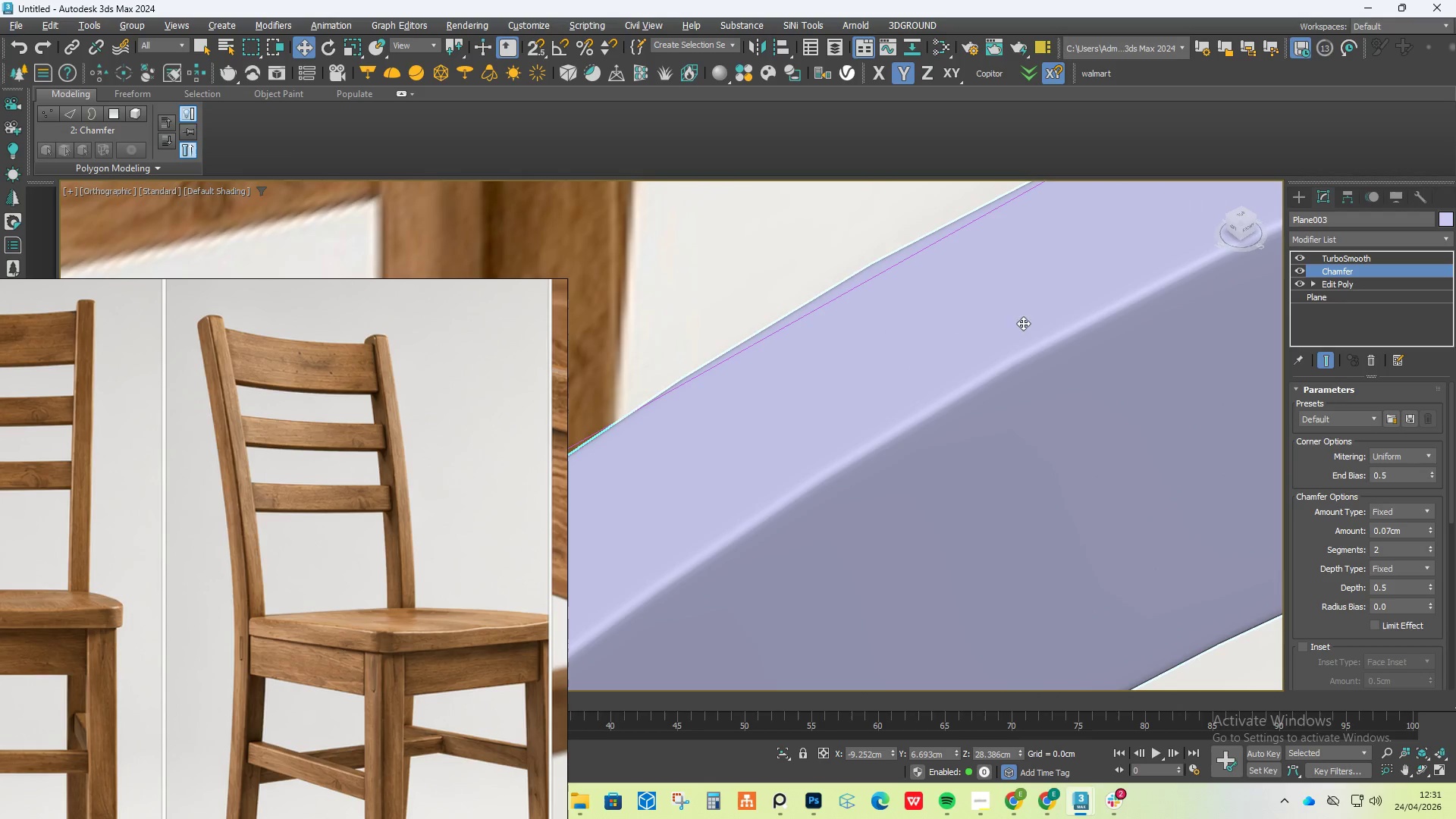 
hold_key(key=AltLeft, duration=1.23)
 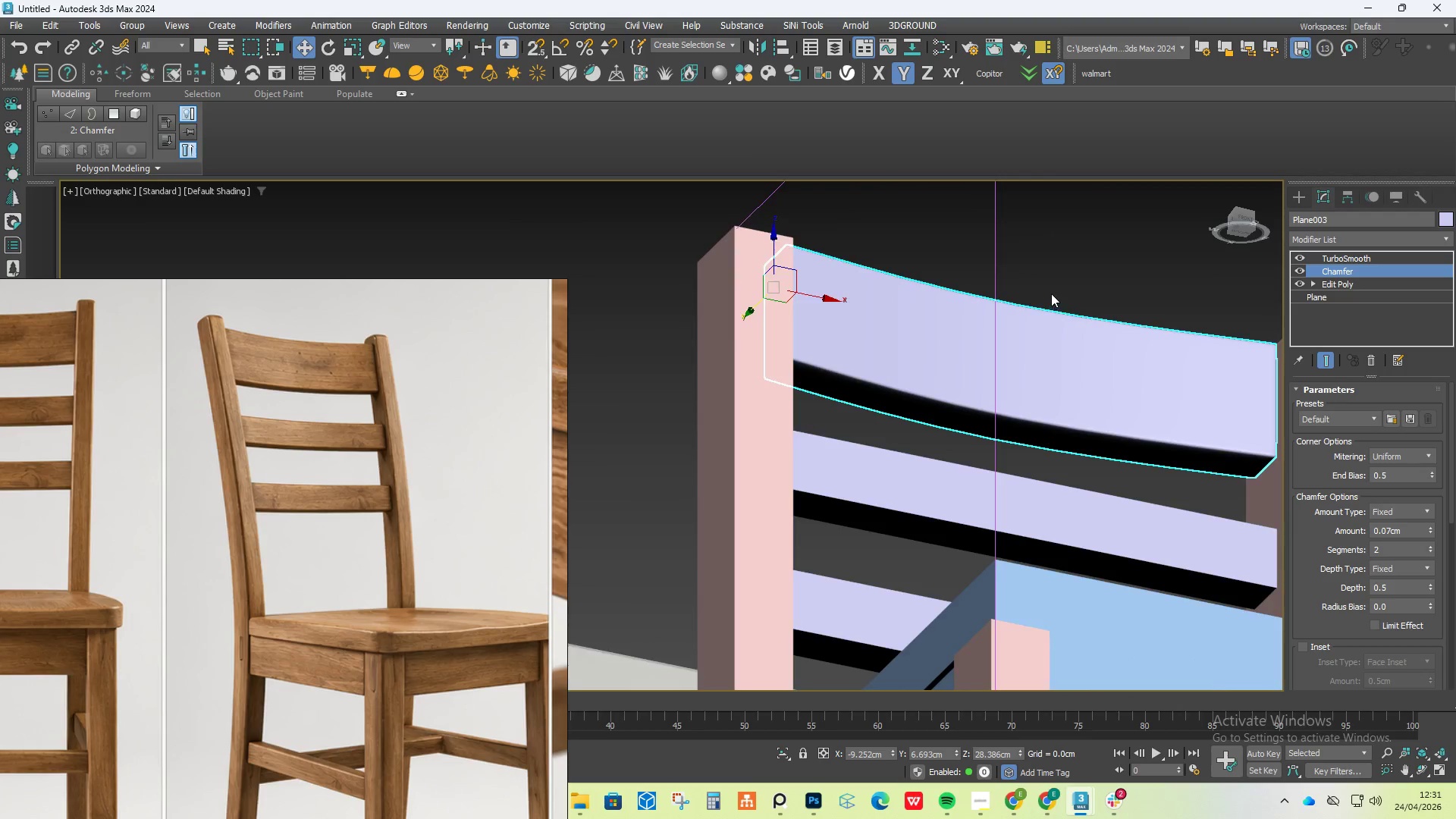 
scroll: coordinate [1020, 315], scroll_direction: down, amount: 4.0
 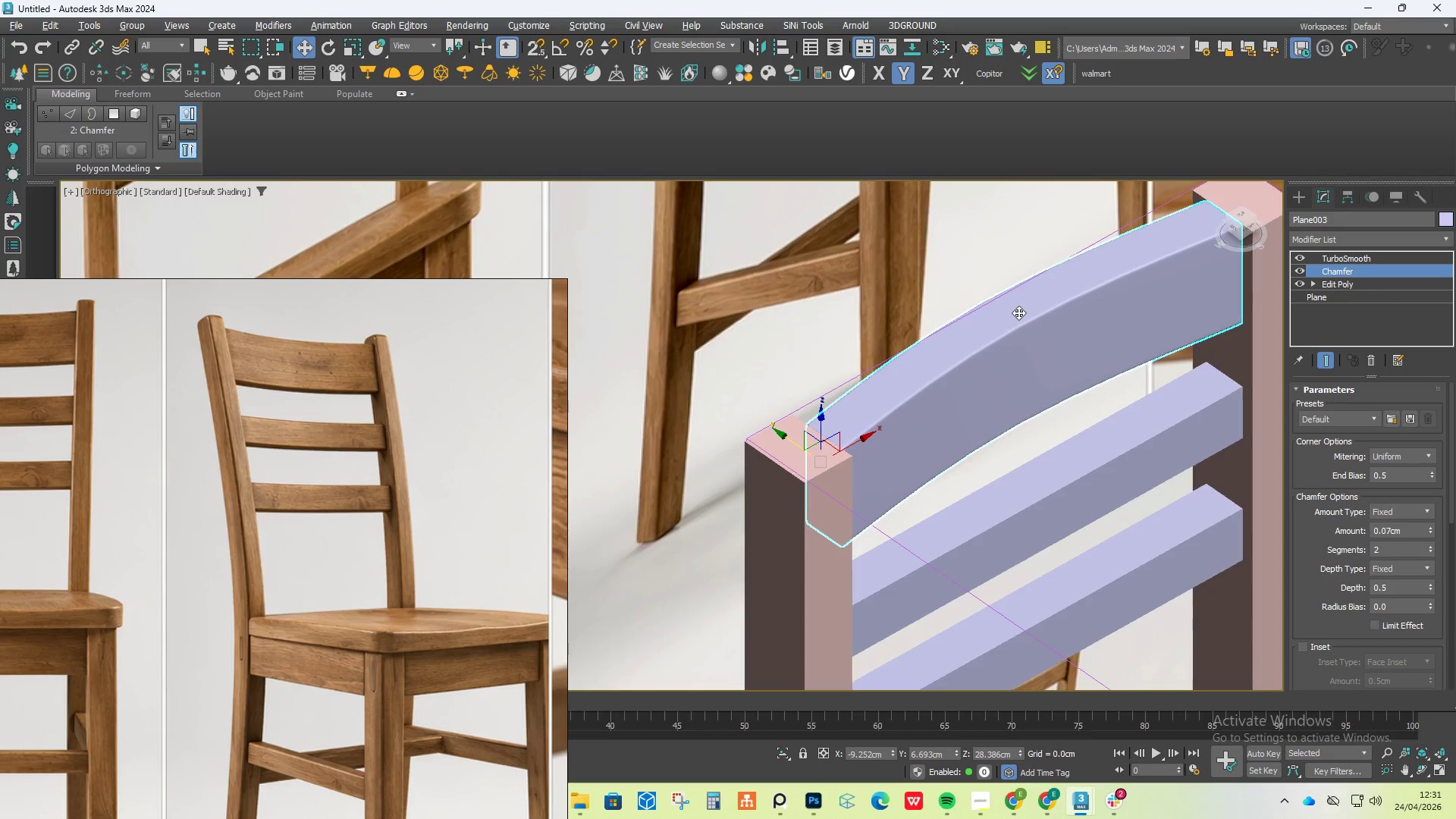 
hold_key(key=AltLeft, duration=1.34)
 